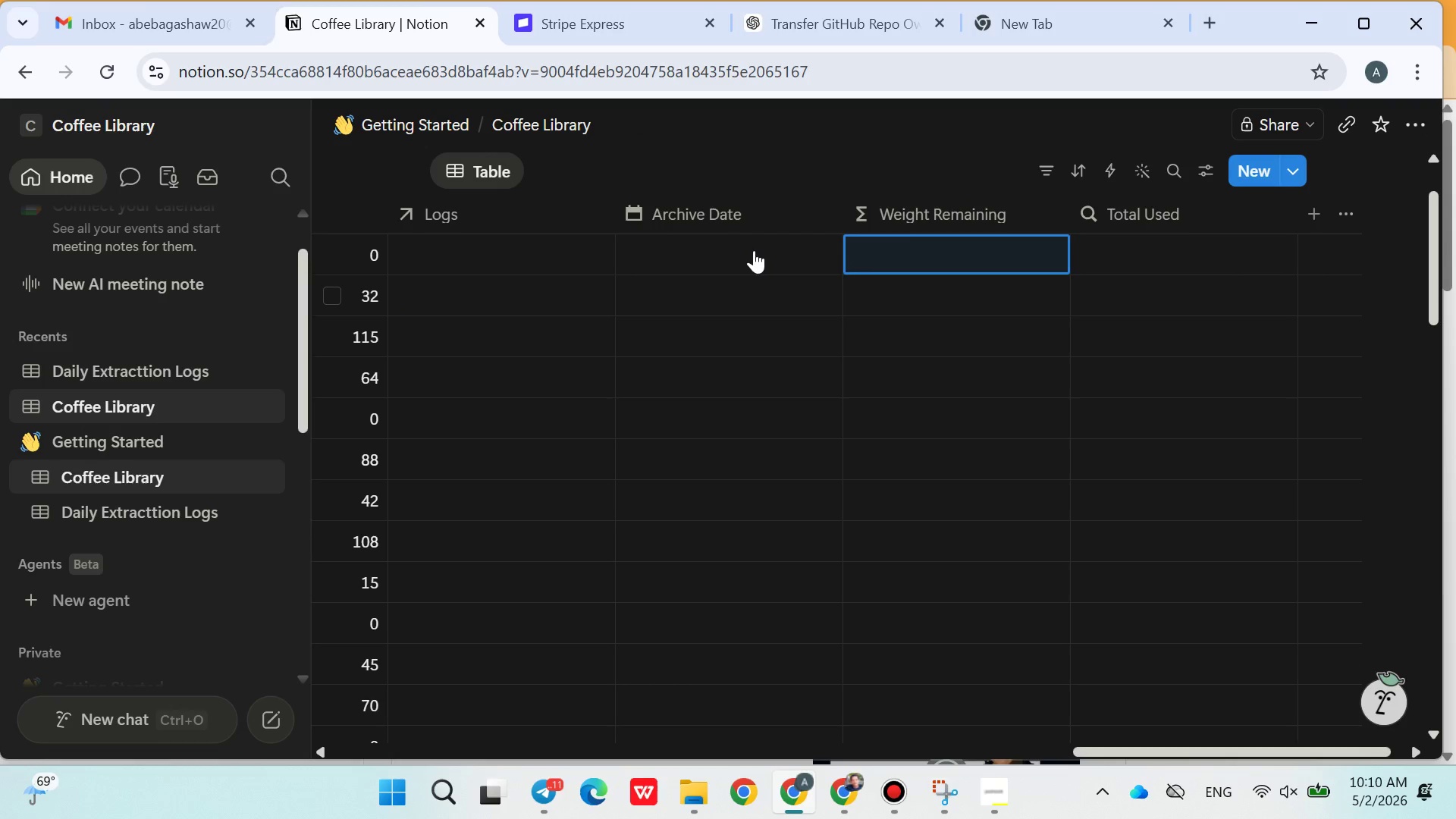 
left_click([933, 251])
 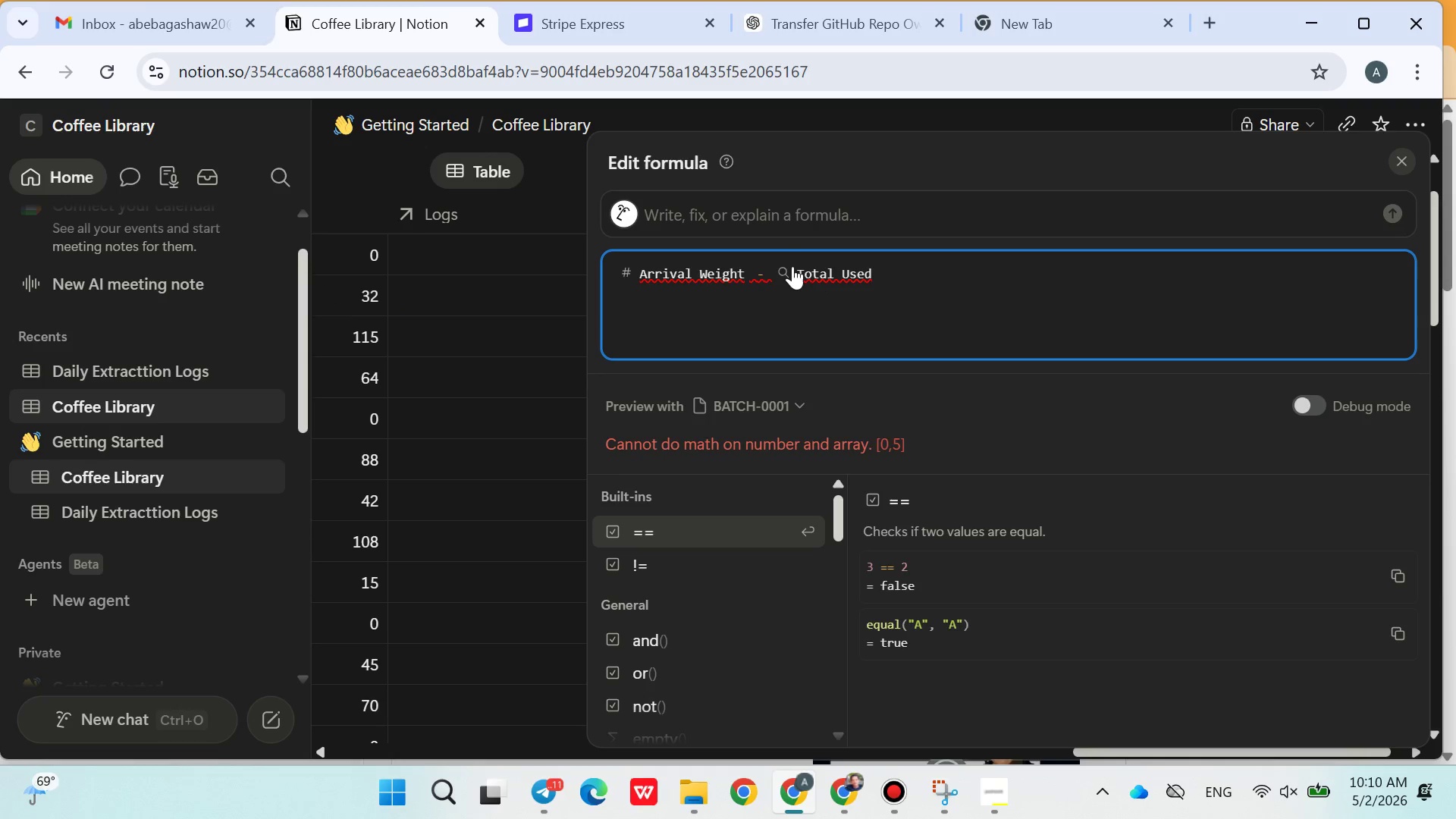 
left_click([774, 267])
 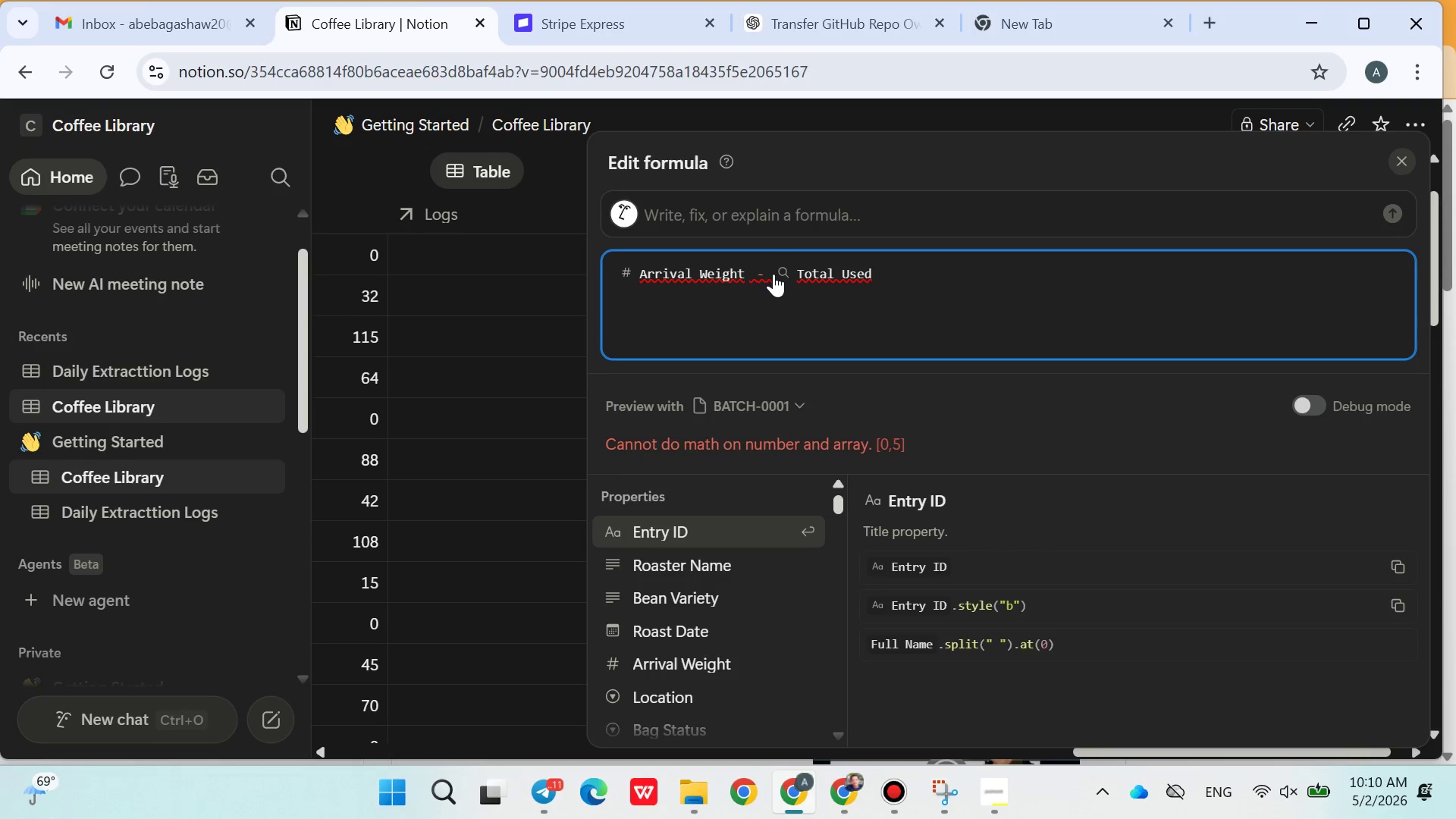 
left_click([776, 275])
 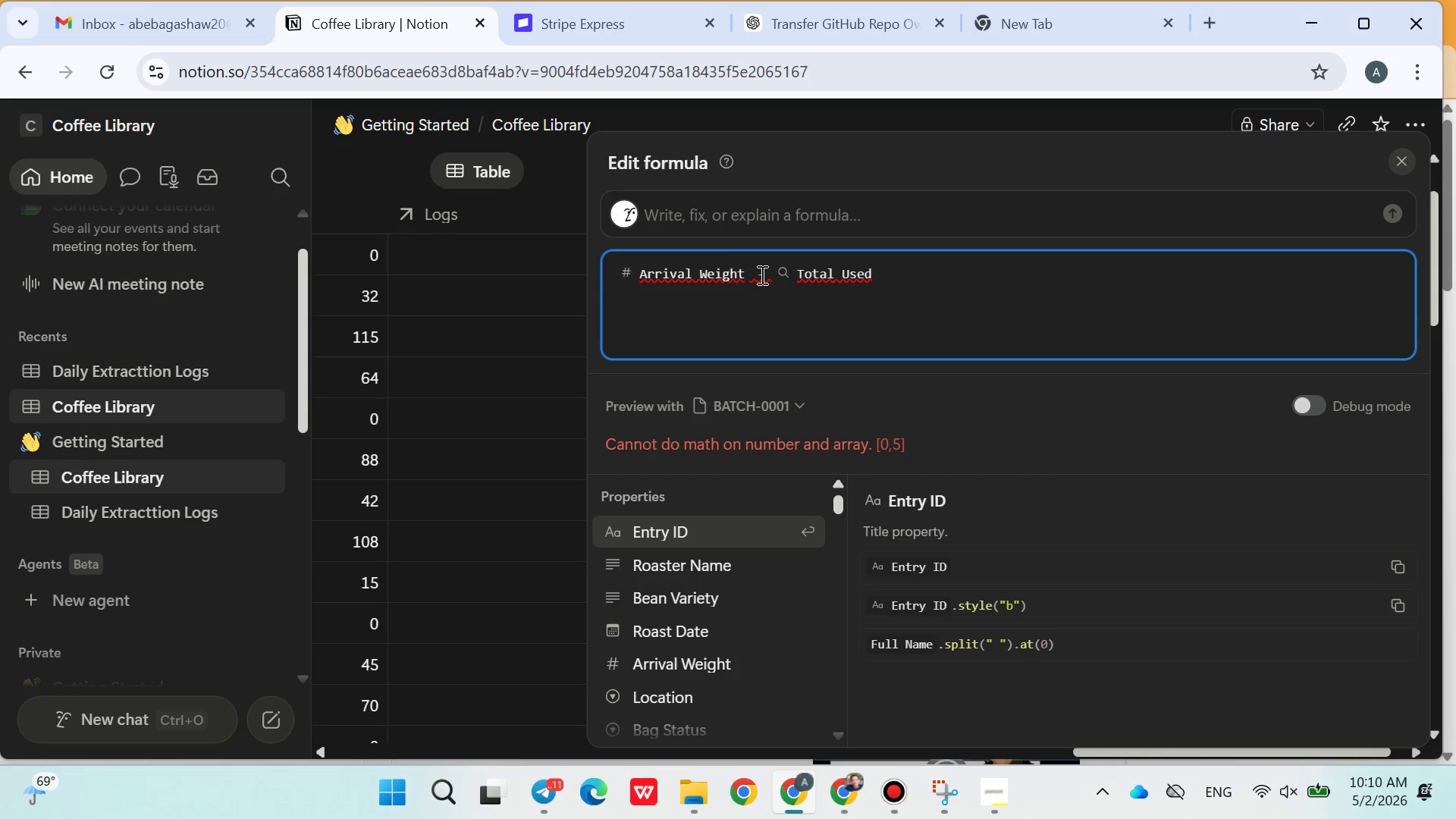 
left_click([758, 275])
 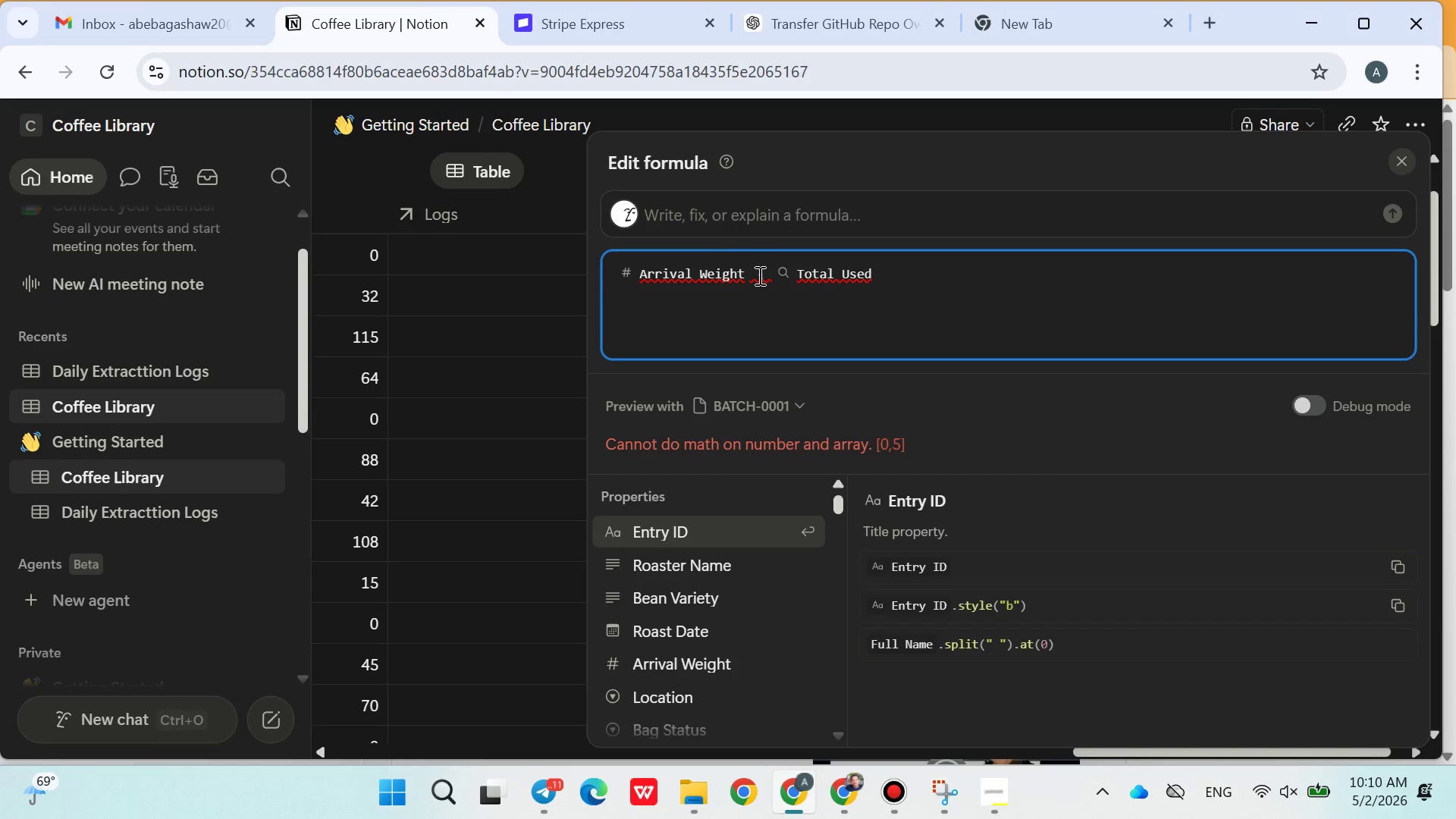 
key(Backspace)
 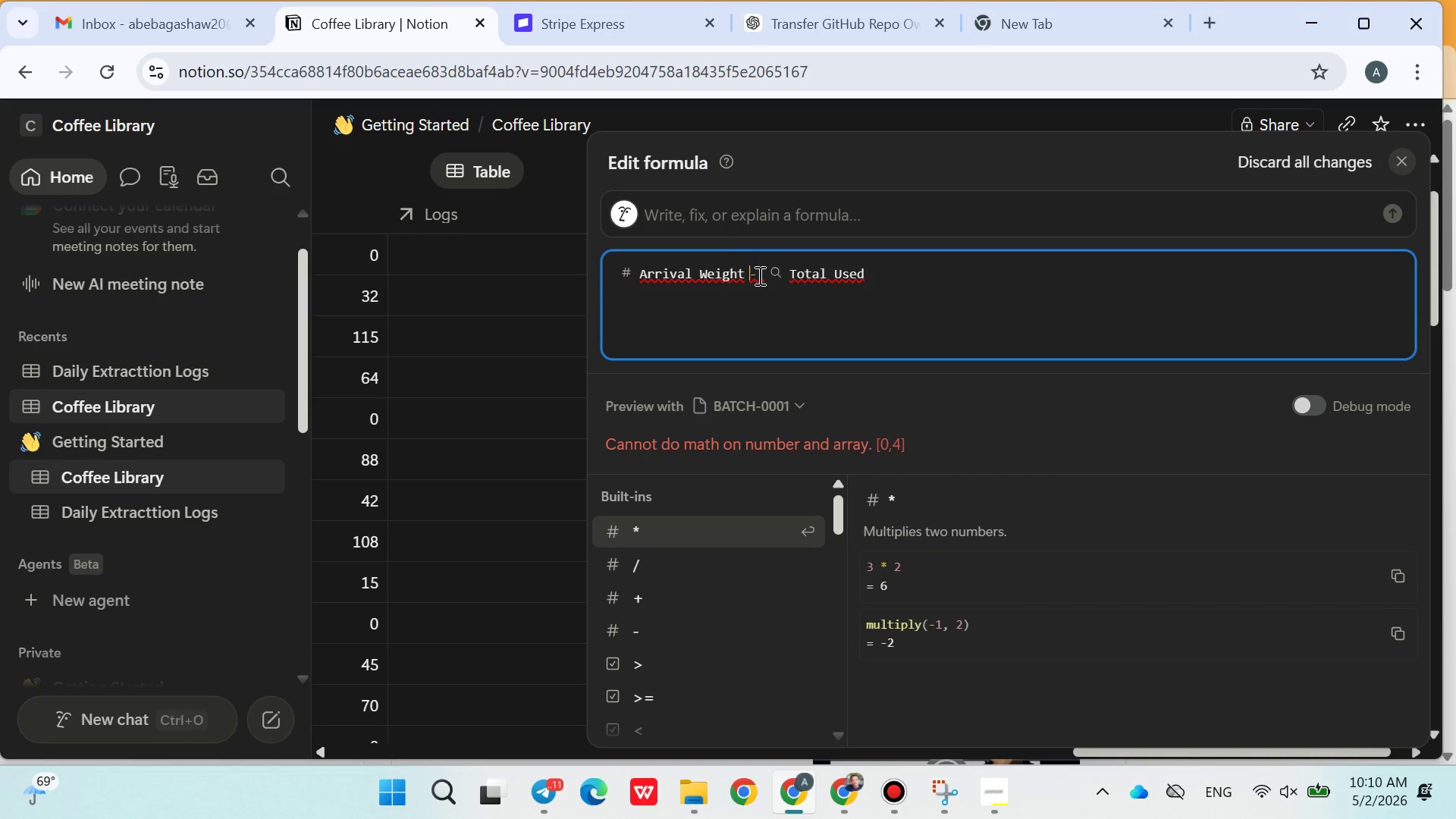 
key(Backspace)
 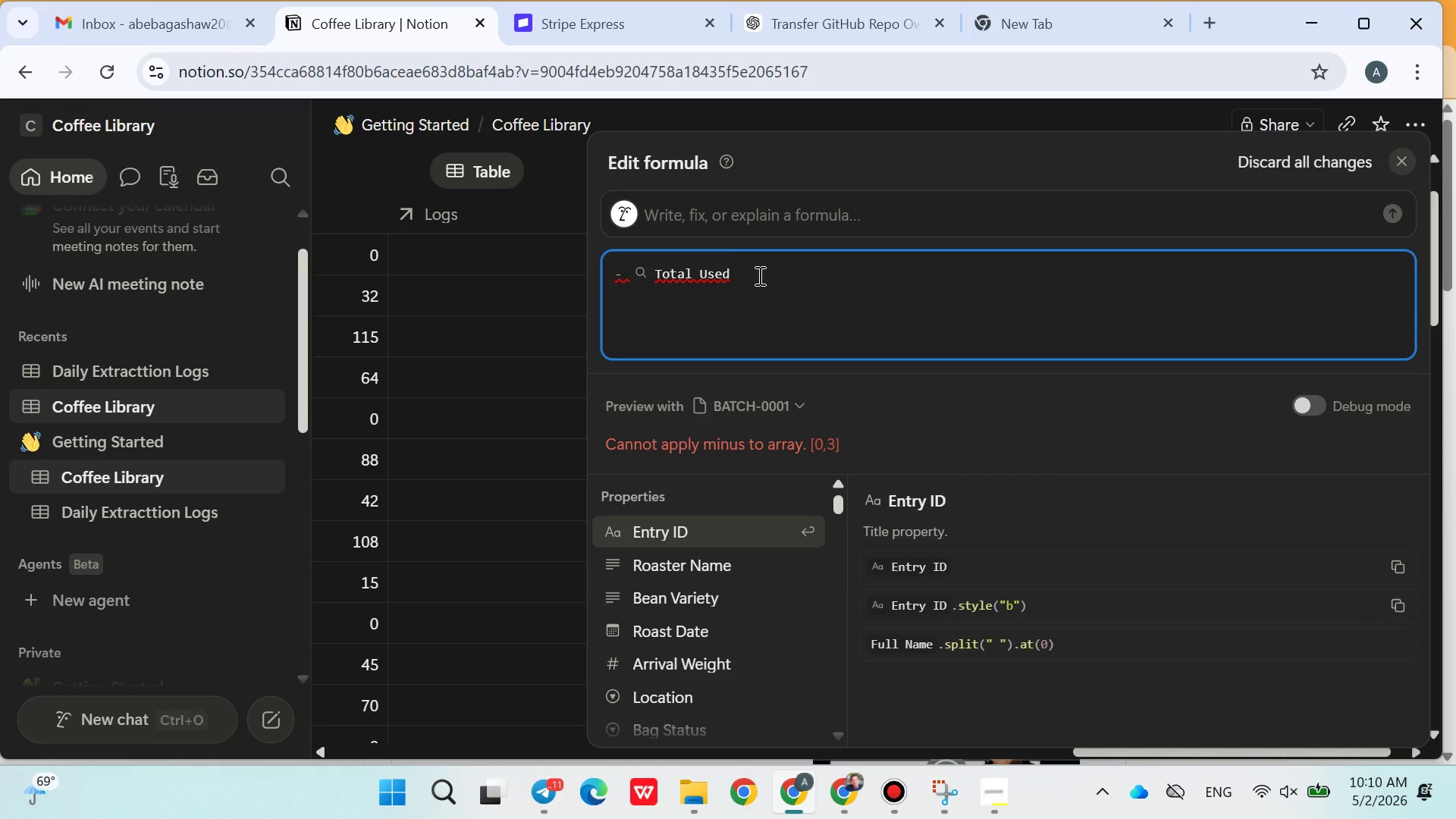 
key(Control+ControlLeft)
 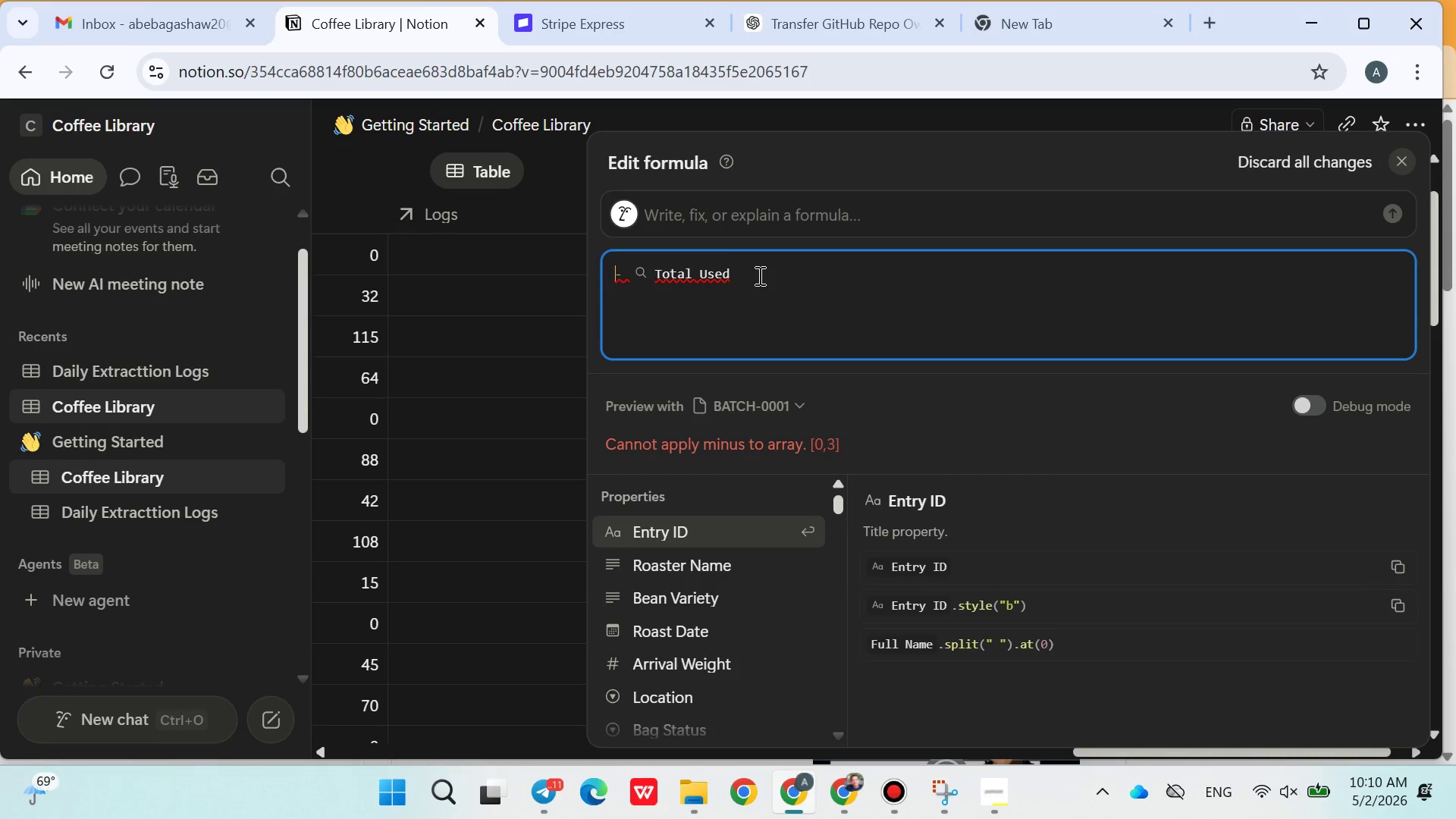 
key(Control+Z)
 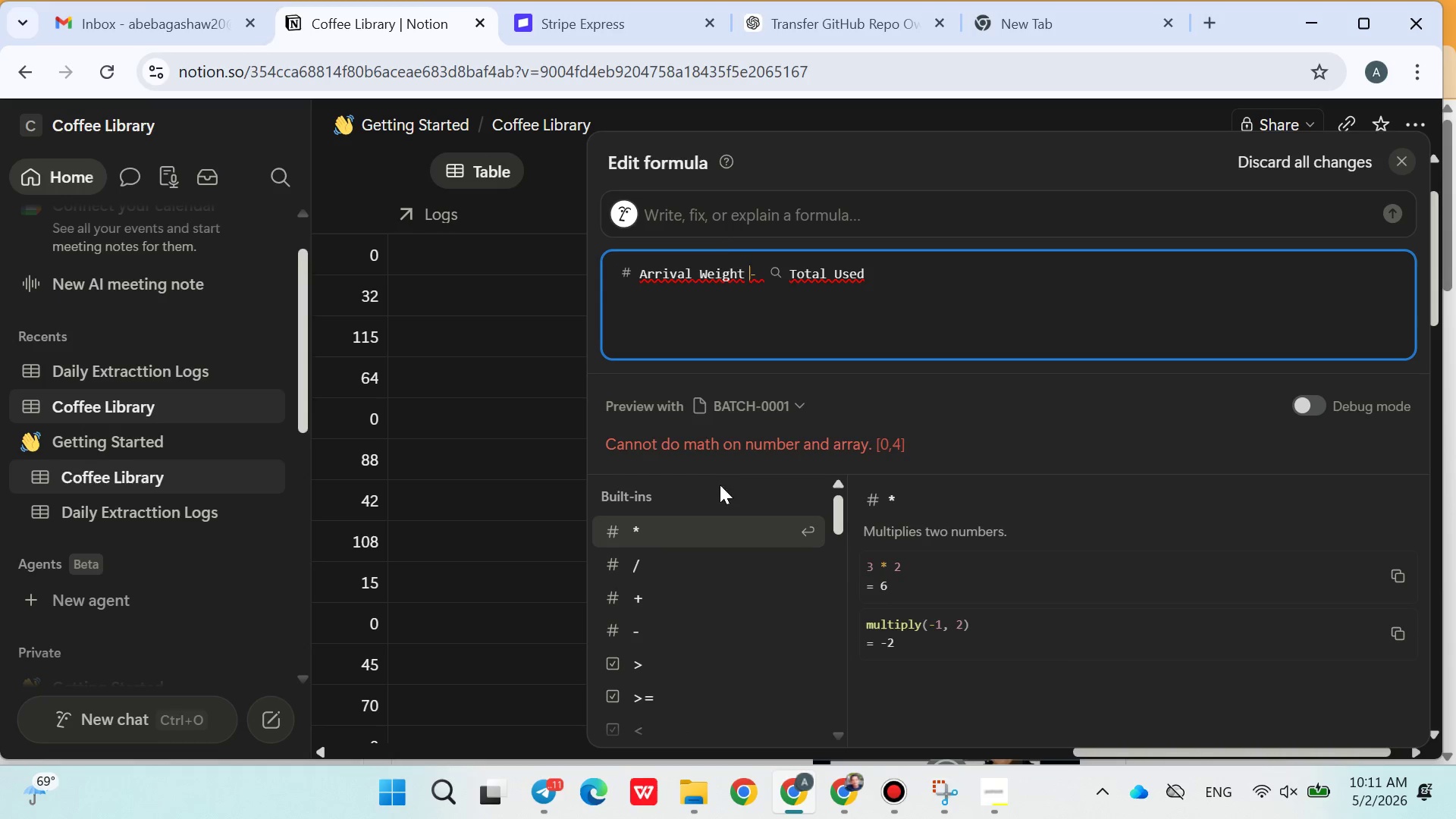 
left_click([541, 366])
 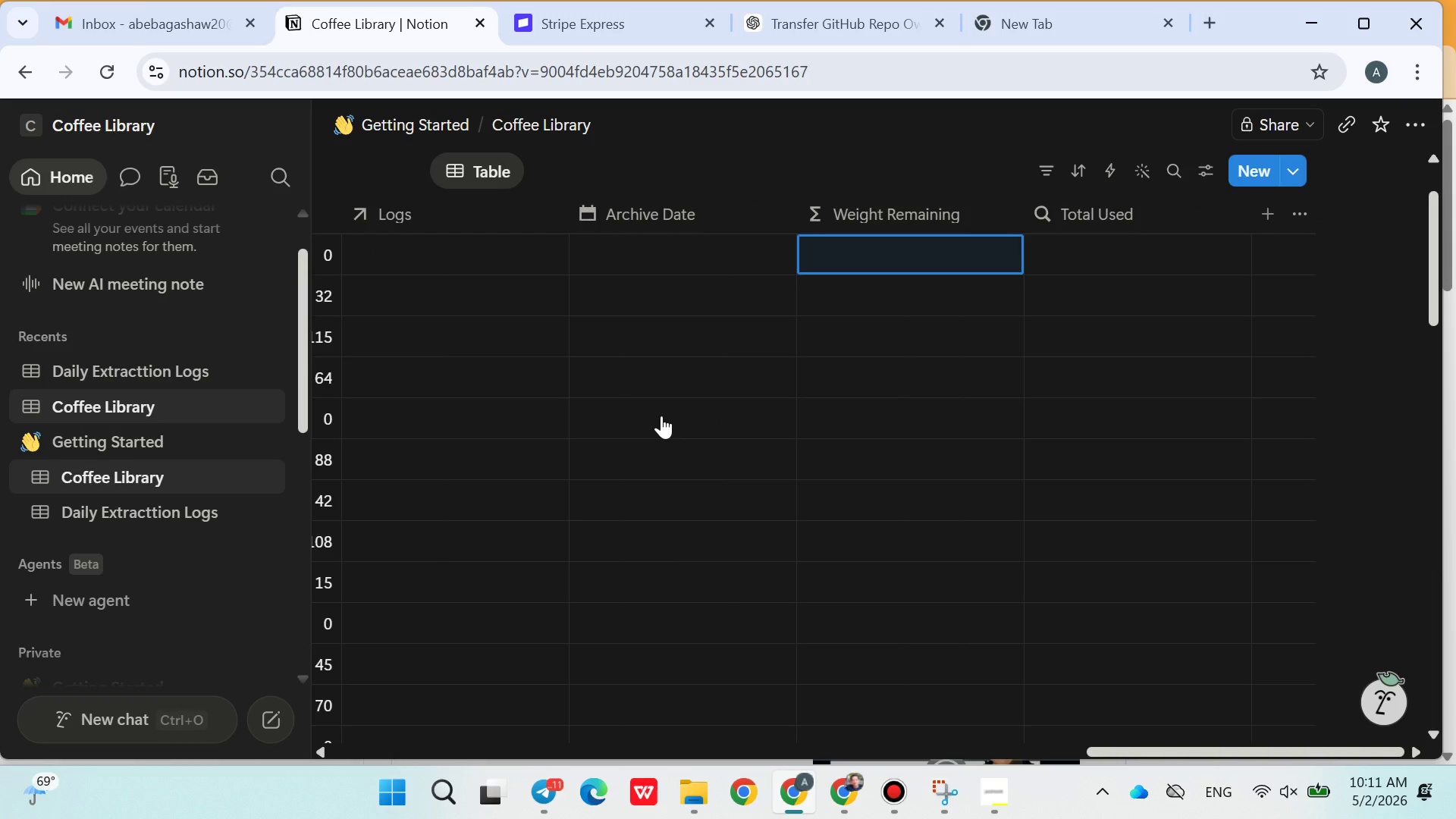 
wait(5.7)
 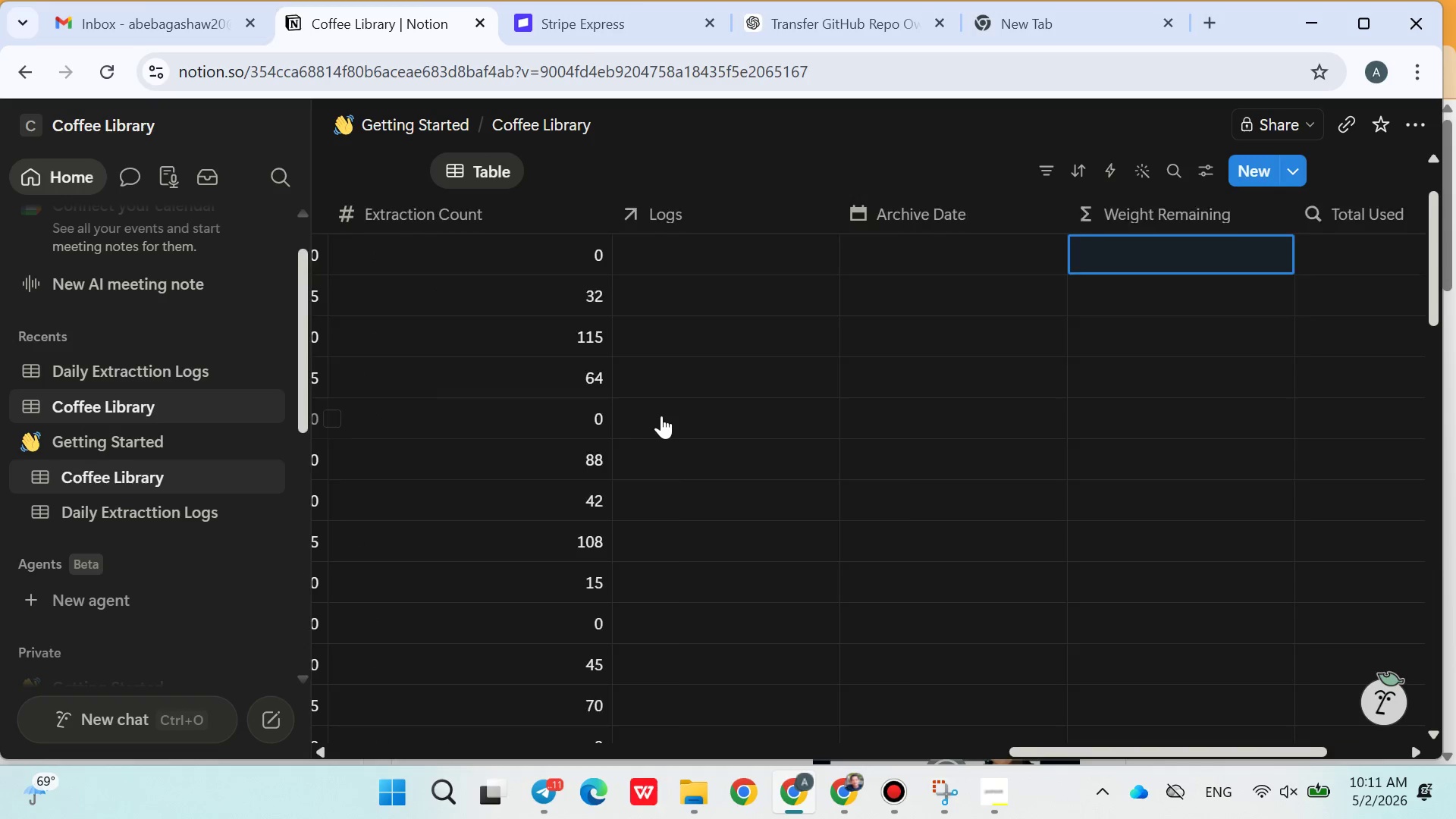 
left_click([1109, 259])
 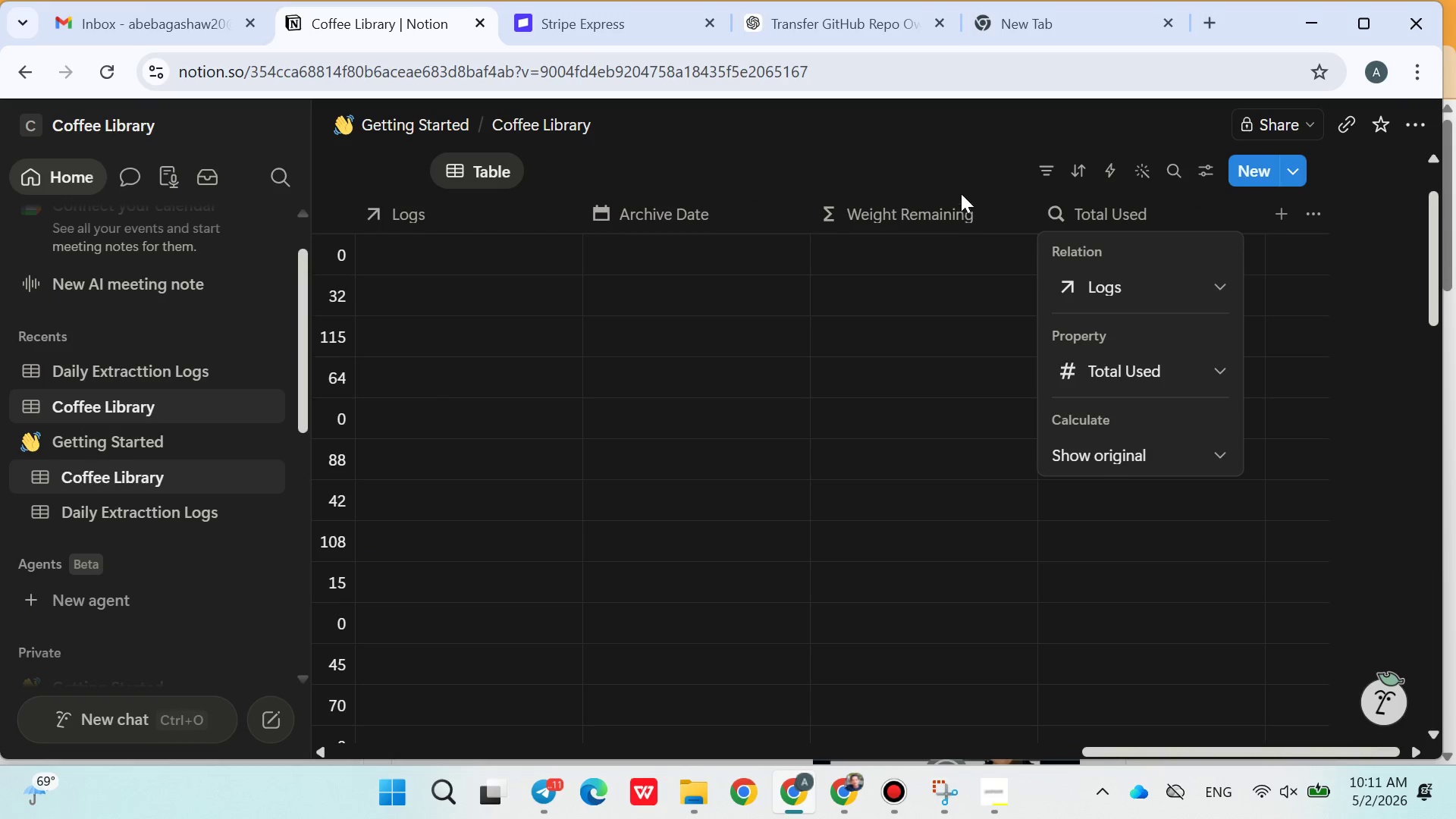 
left_click([974, 161])
 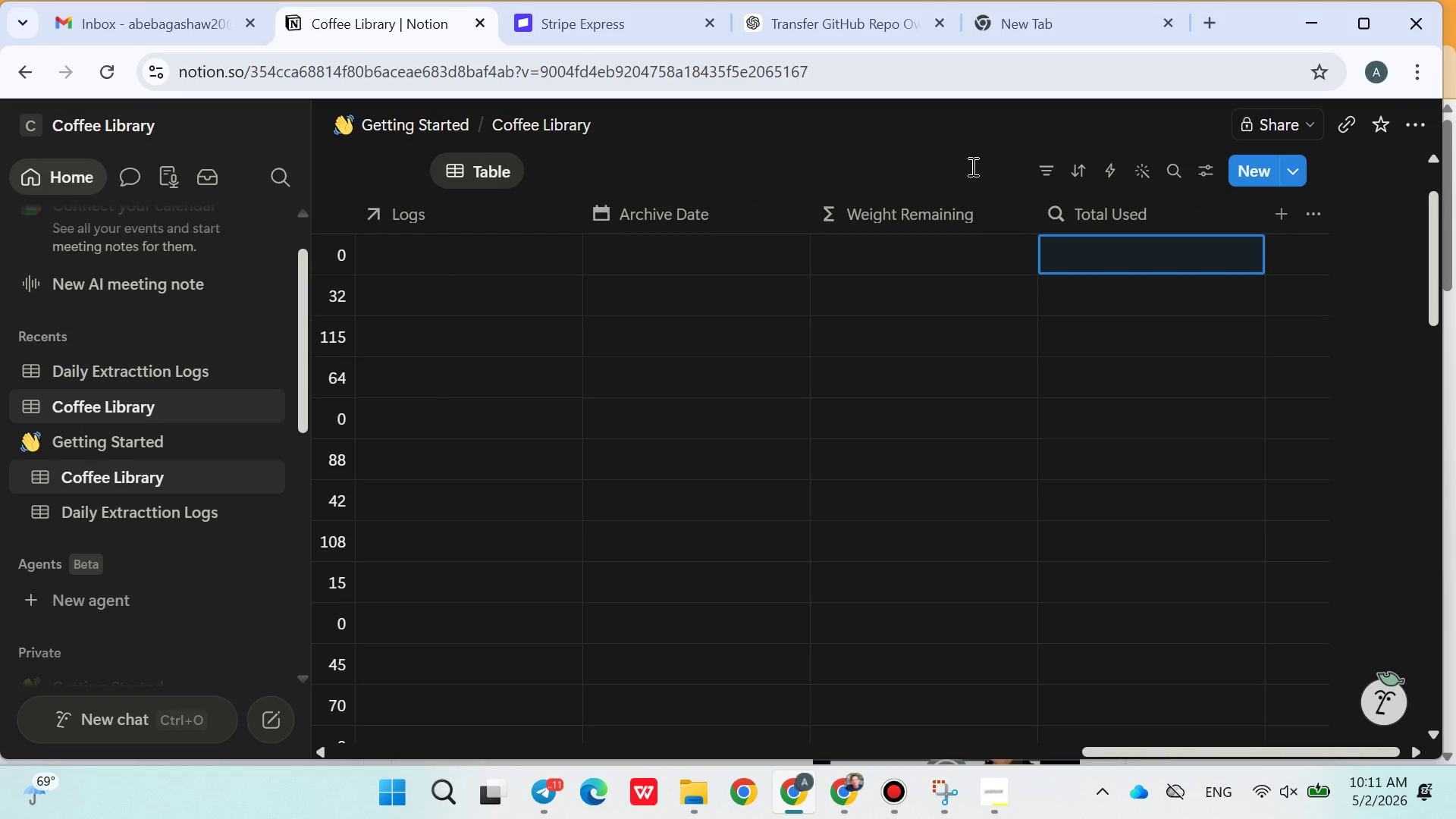 
mouse_move([885, 318])
 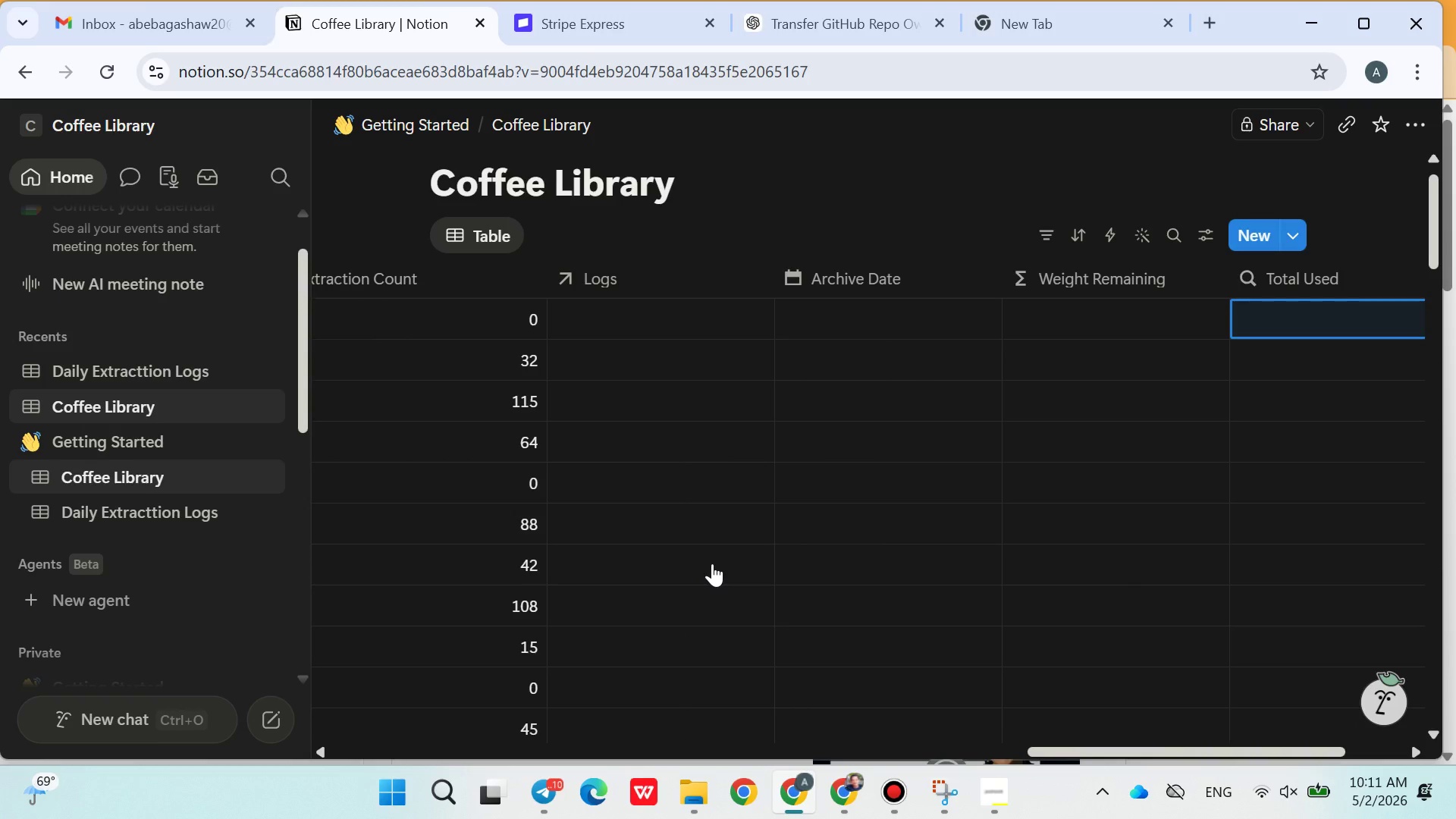 
wait(21.84)
 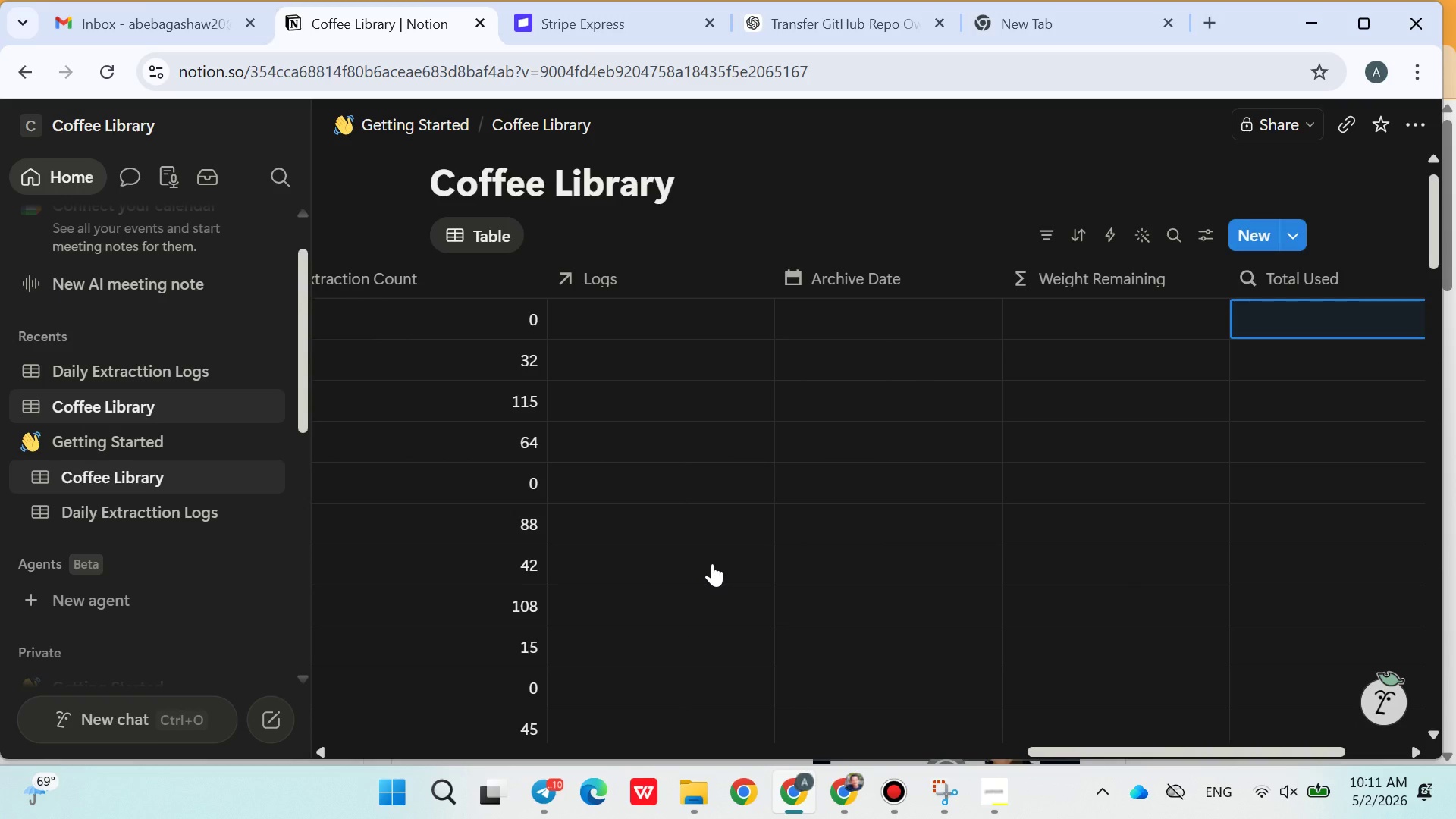 
left_click([861, 788])
 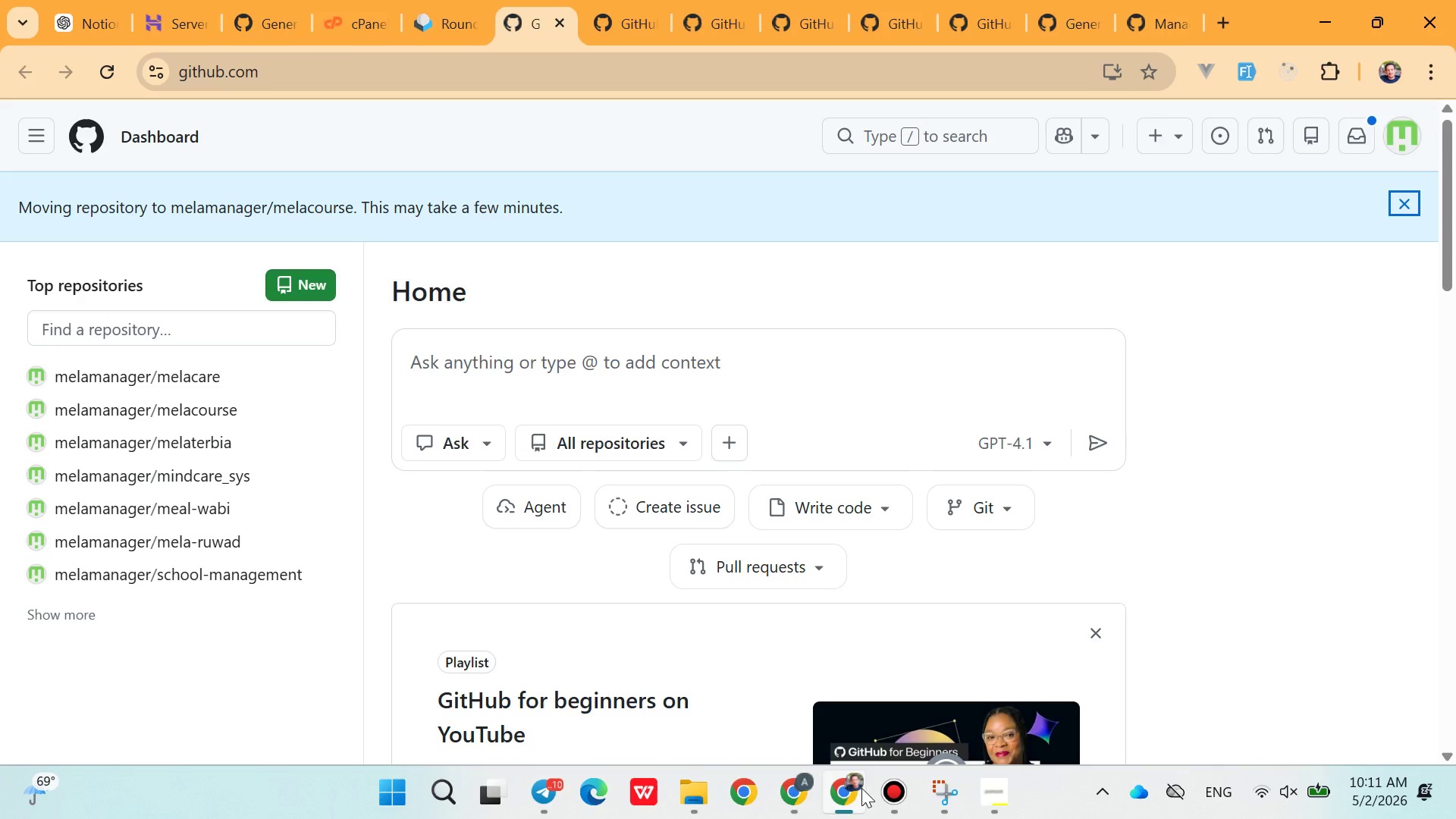 
left_click([861, 788])
 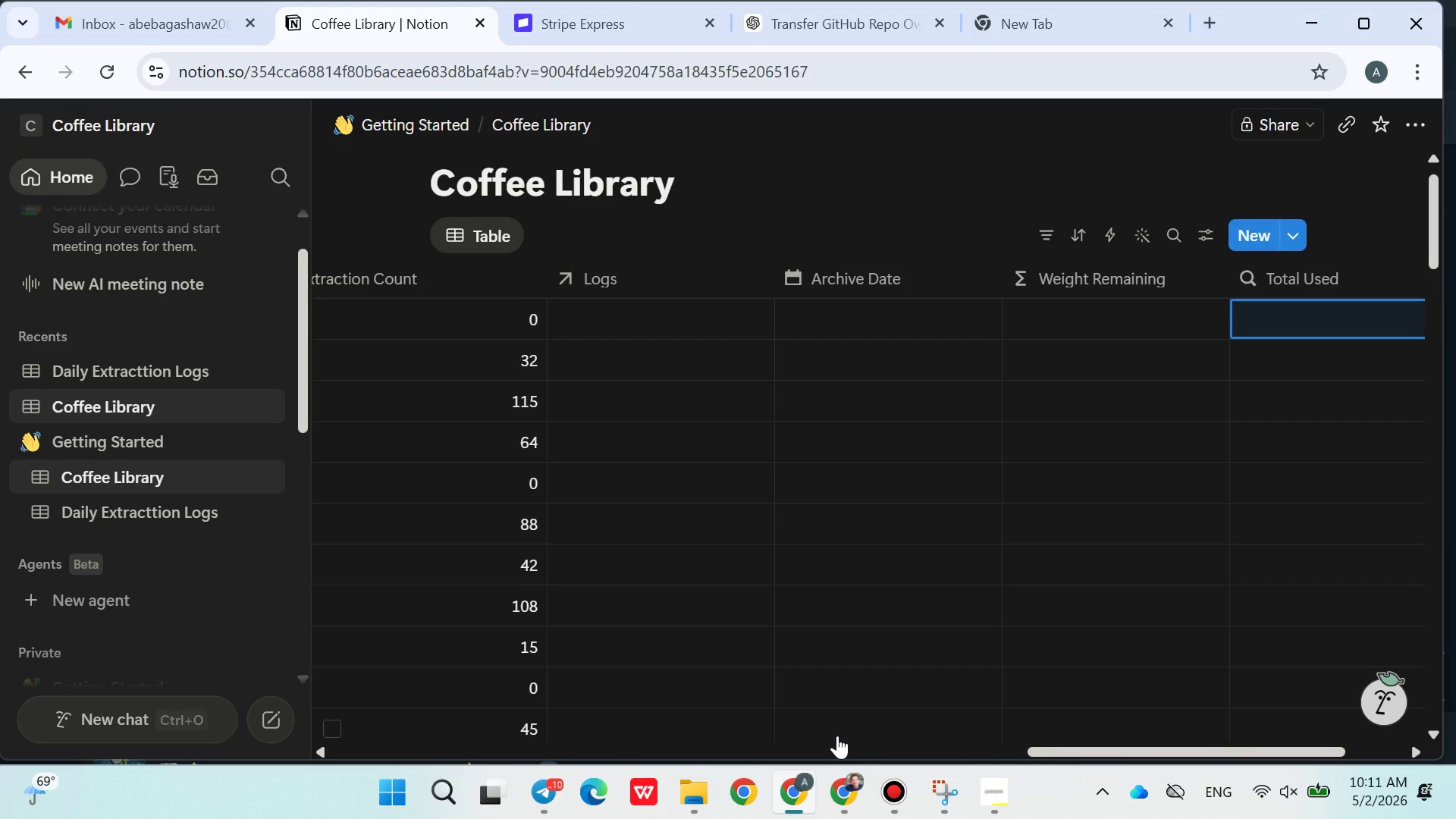 
wait(14.03)
 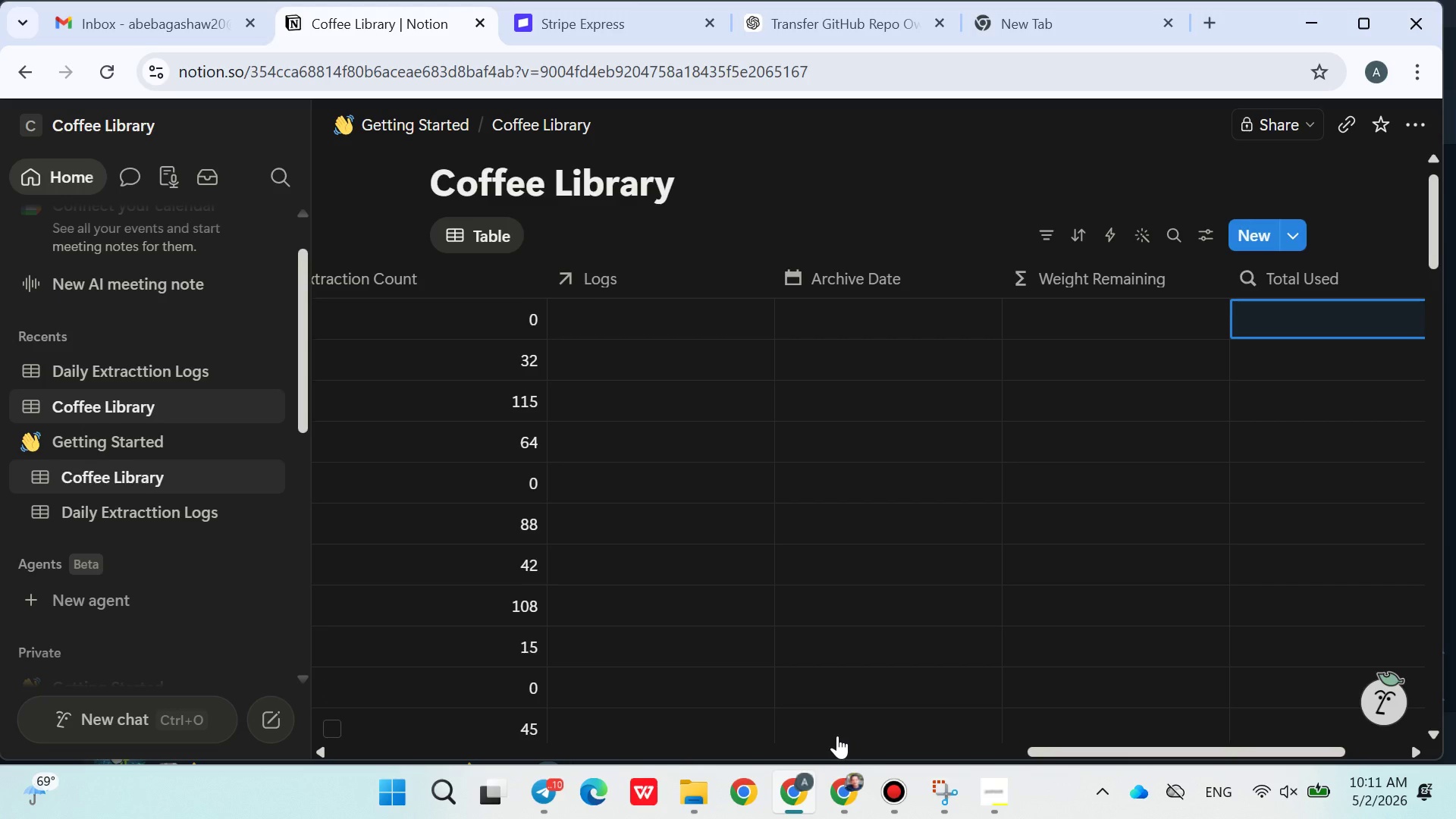 
left_click([557, 788])
 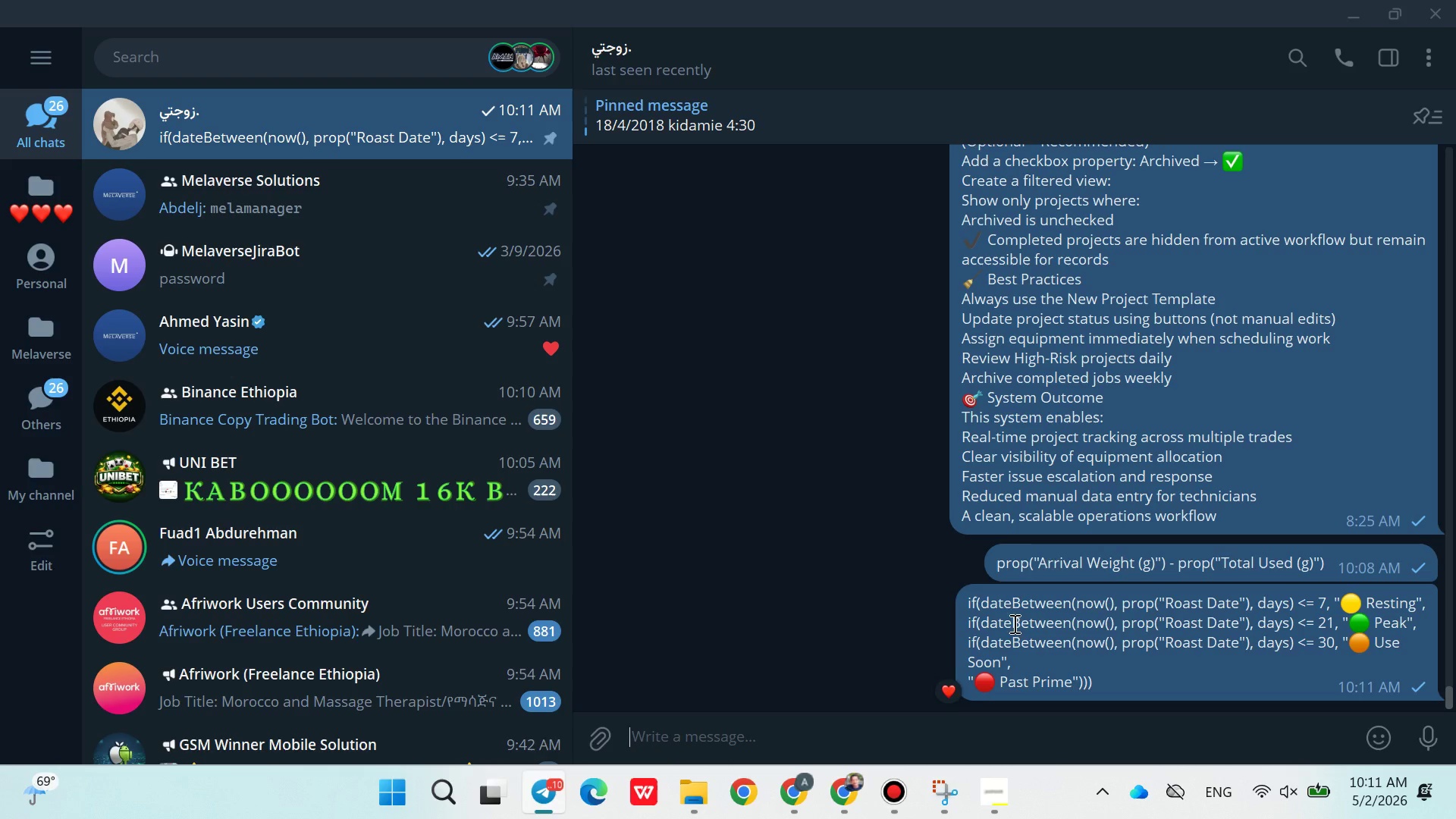 
right_click([1013, 626])
 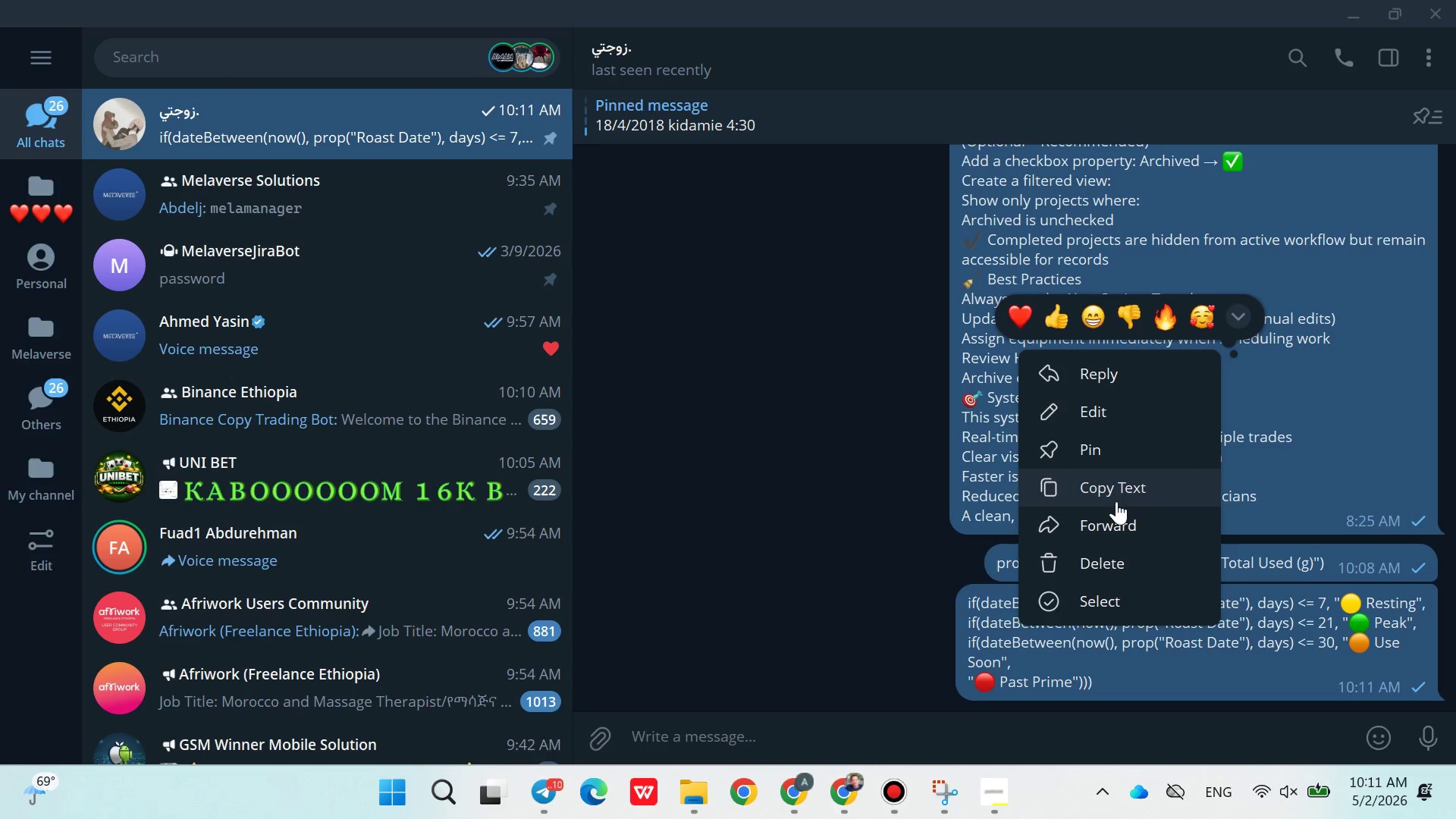 
left_click([1119, 498])
 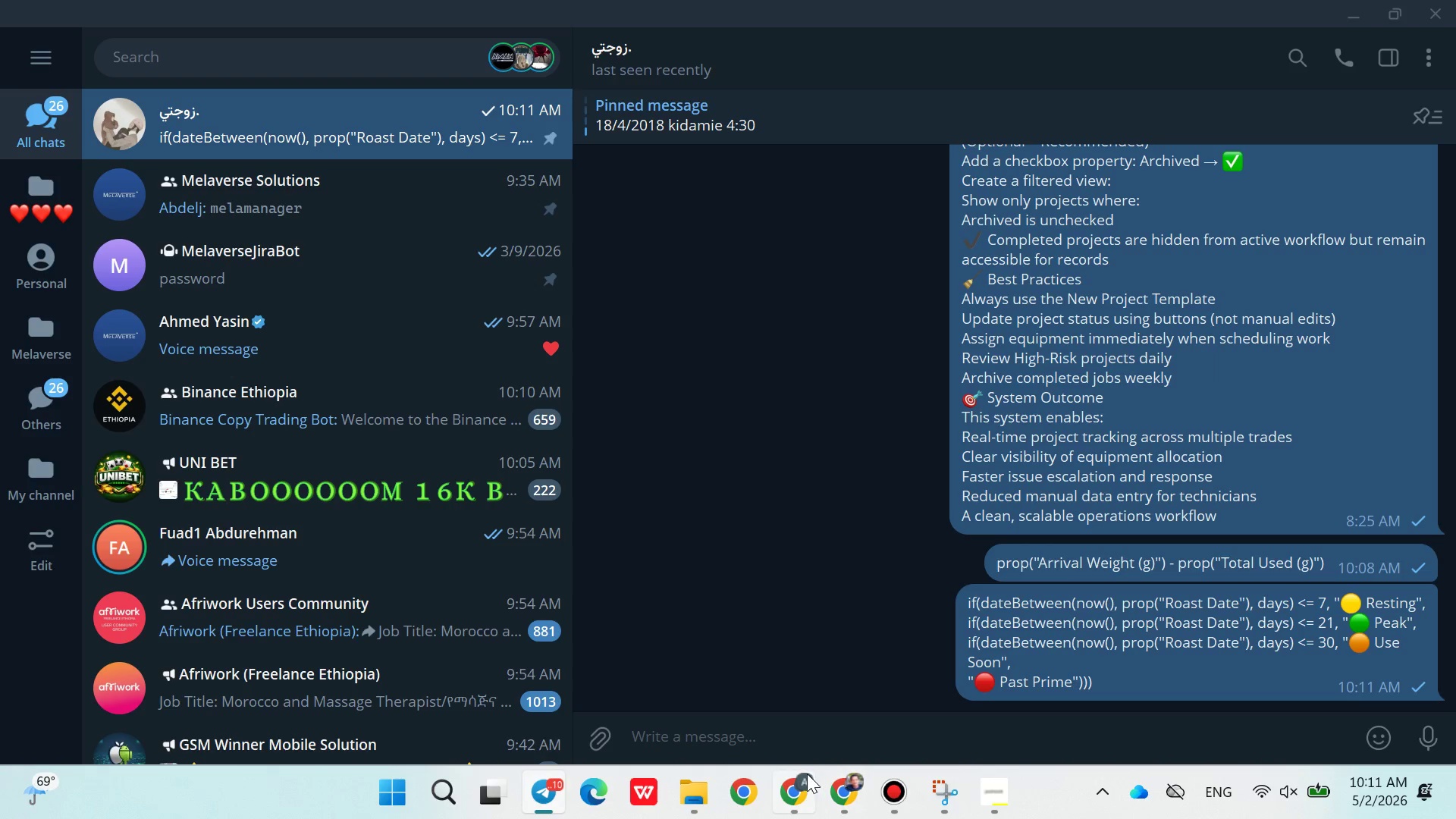 
left_click([798, 775])
 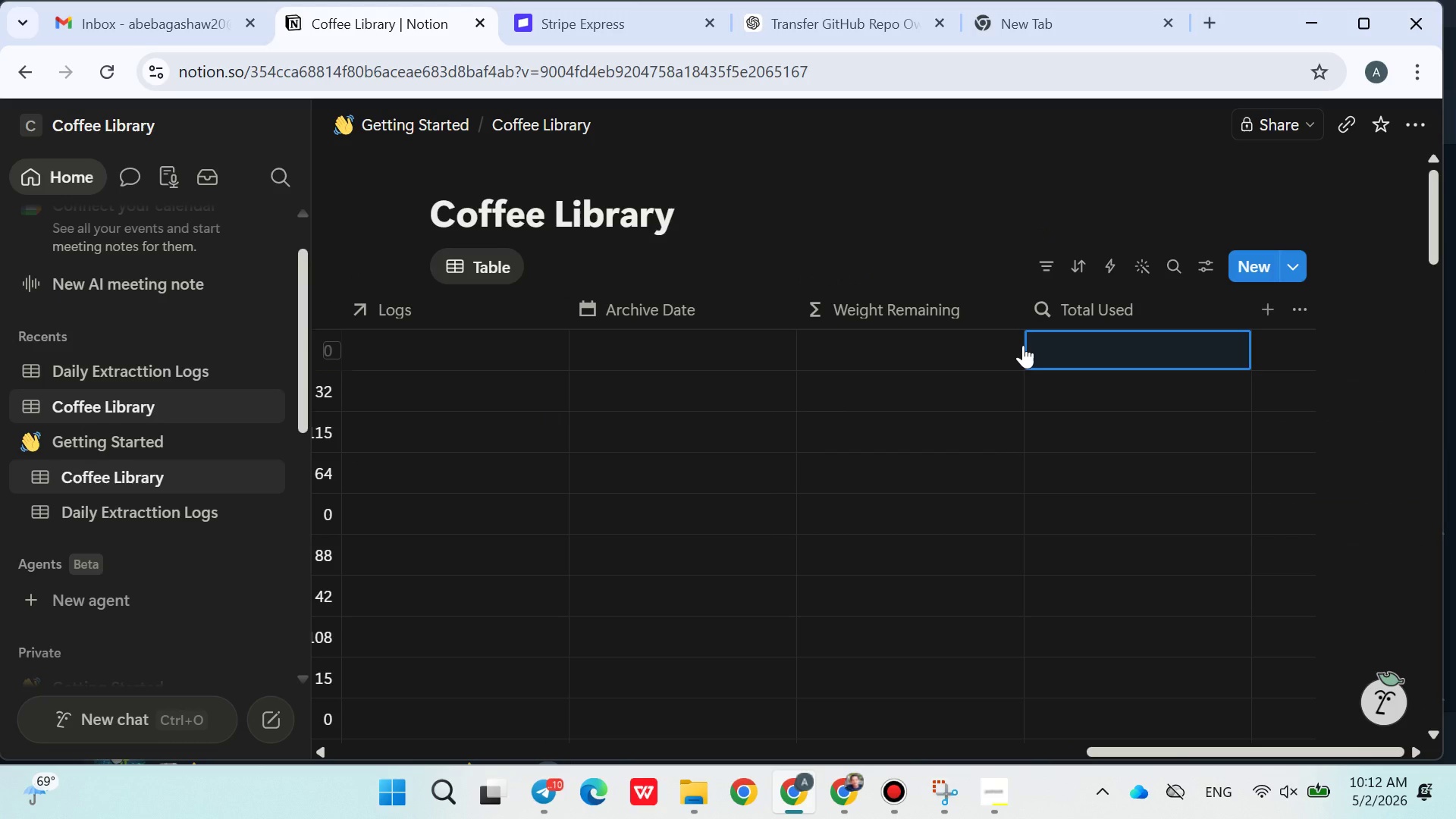 
wait(7.73)
 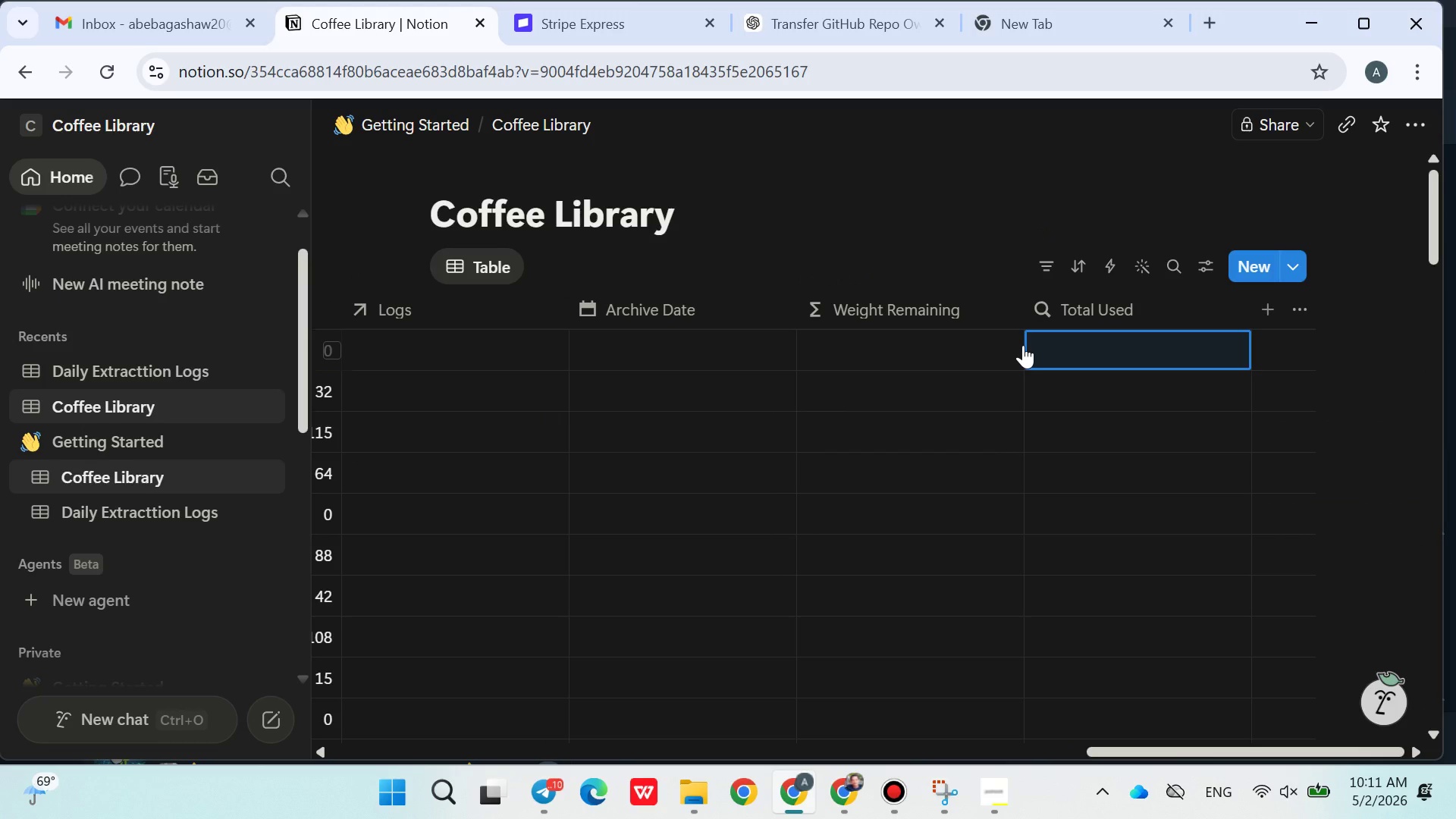 
left_click([1266, 301])
 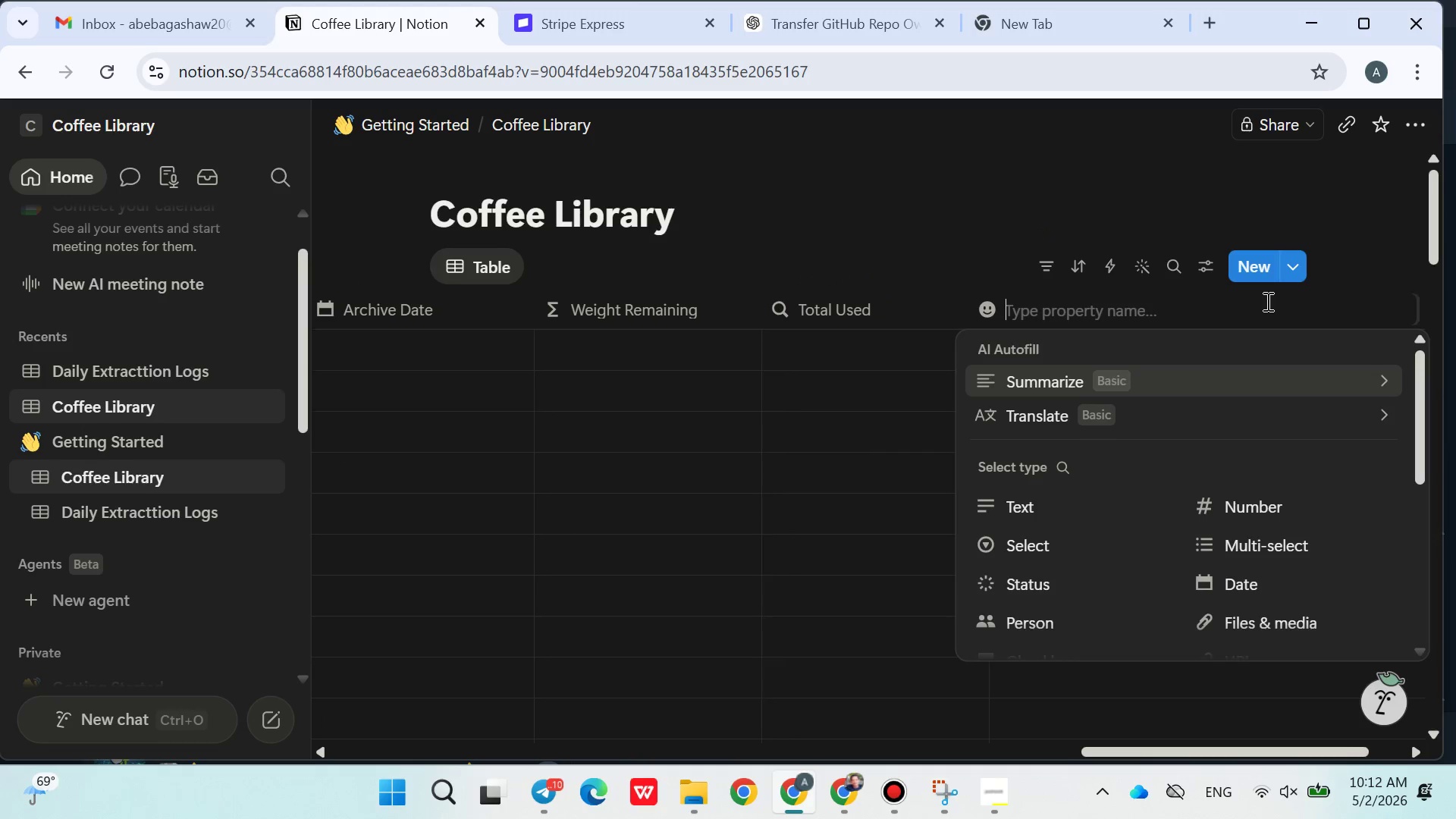 
type(Freshness Status)
 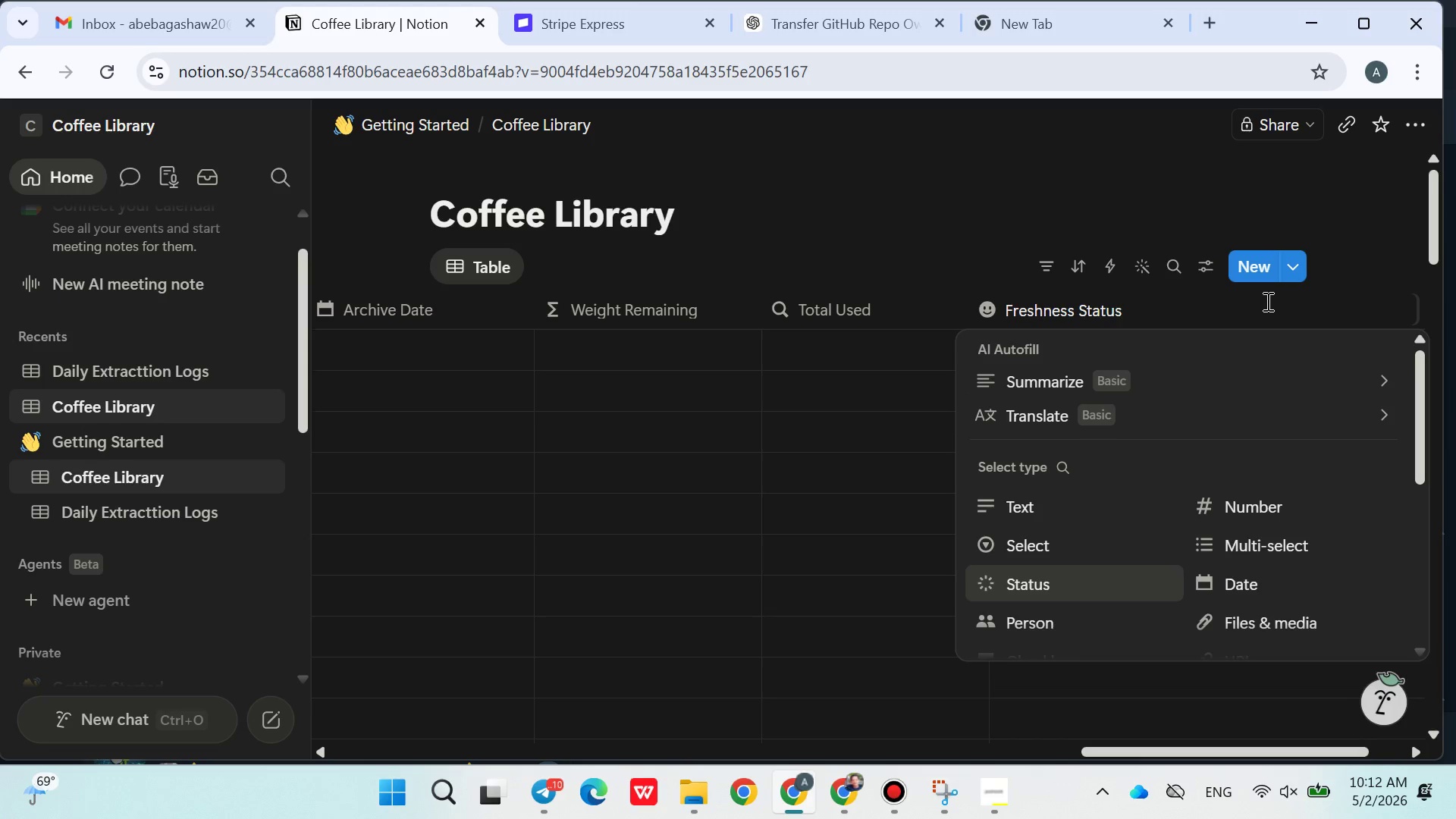 
left_click_drag(start_coordinate=[1031, 626], to_coordinate=[1050, 592])
 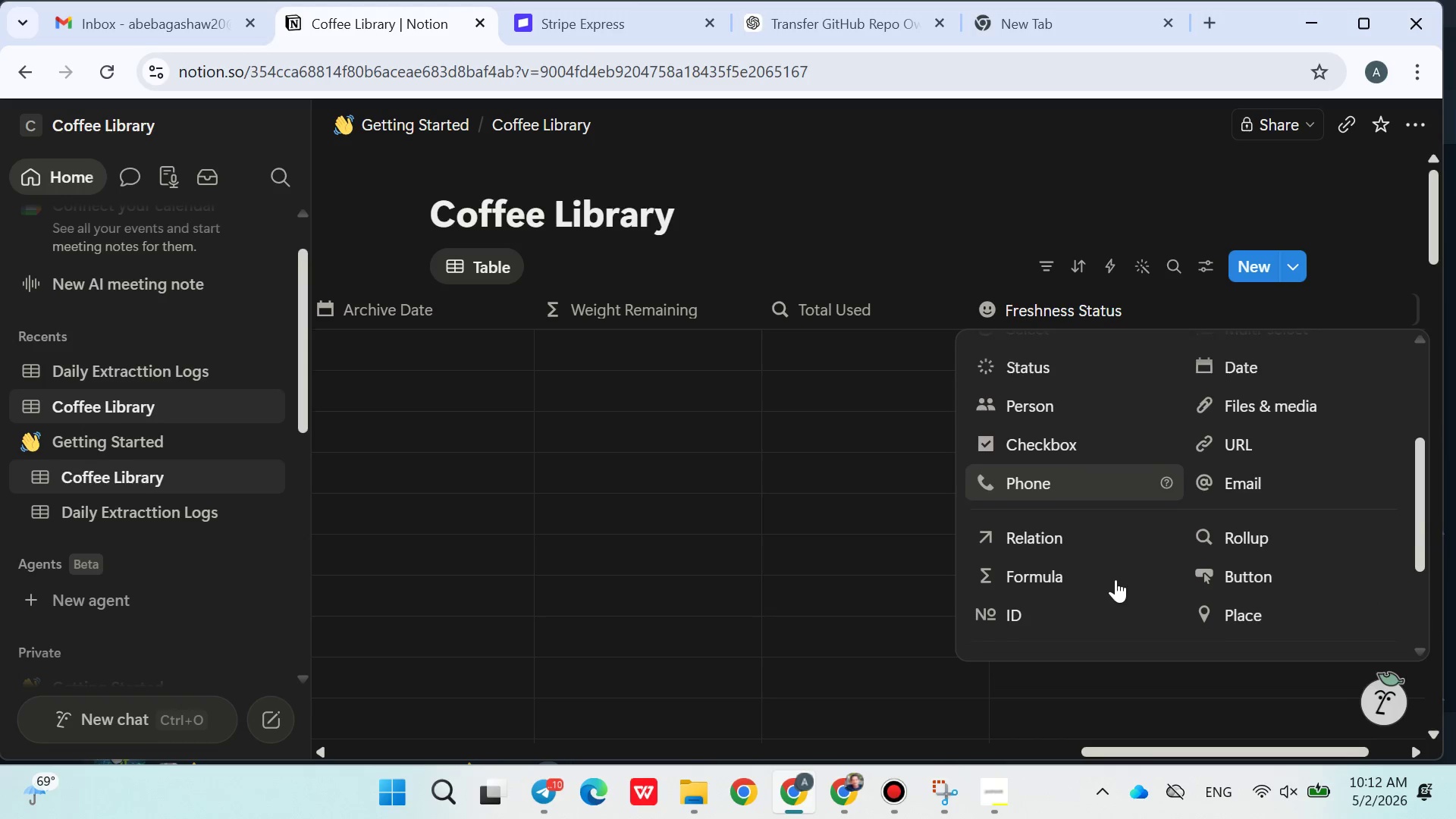 
left_click([1069, 580])
 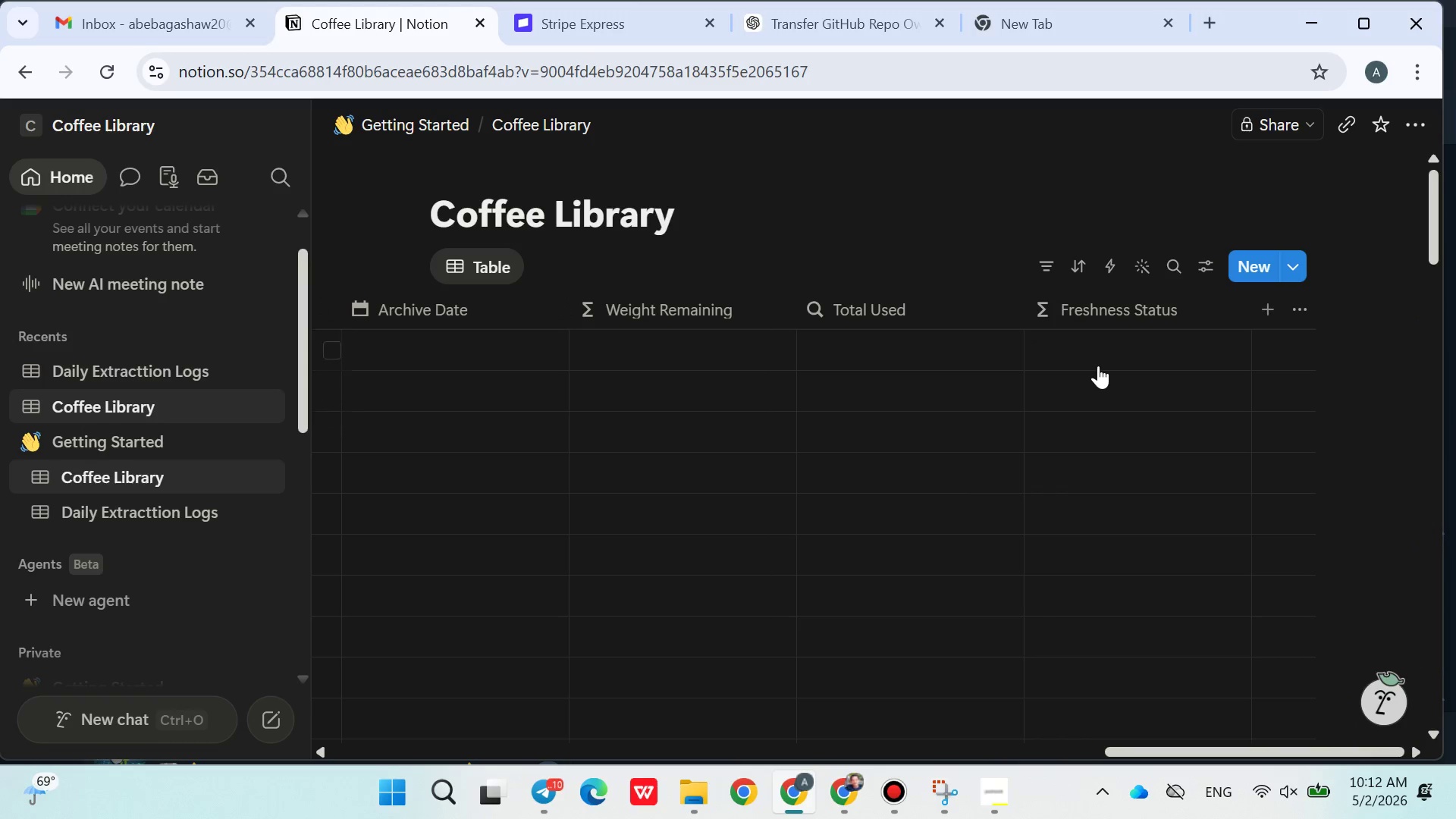 
left_click([1097, 353])
 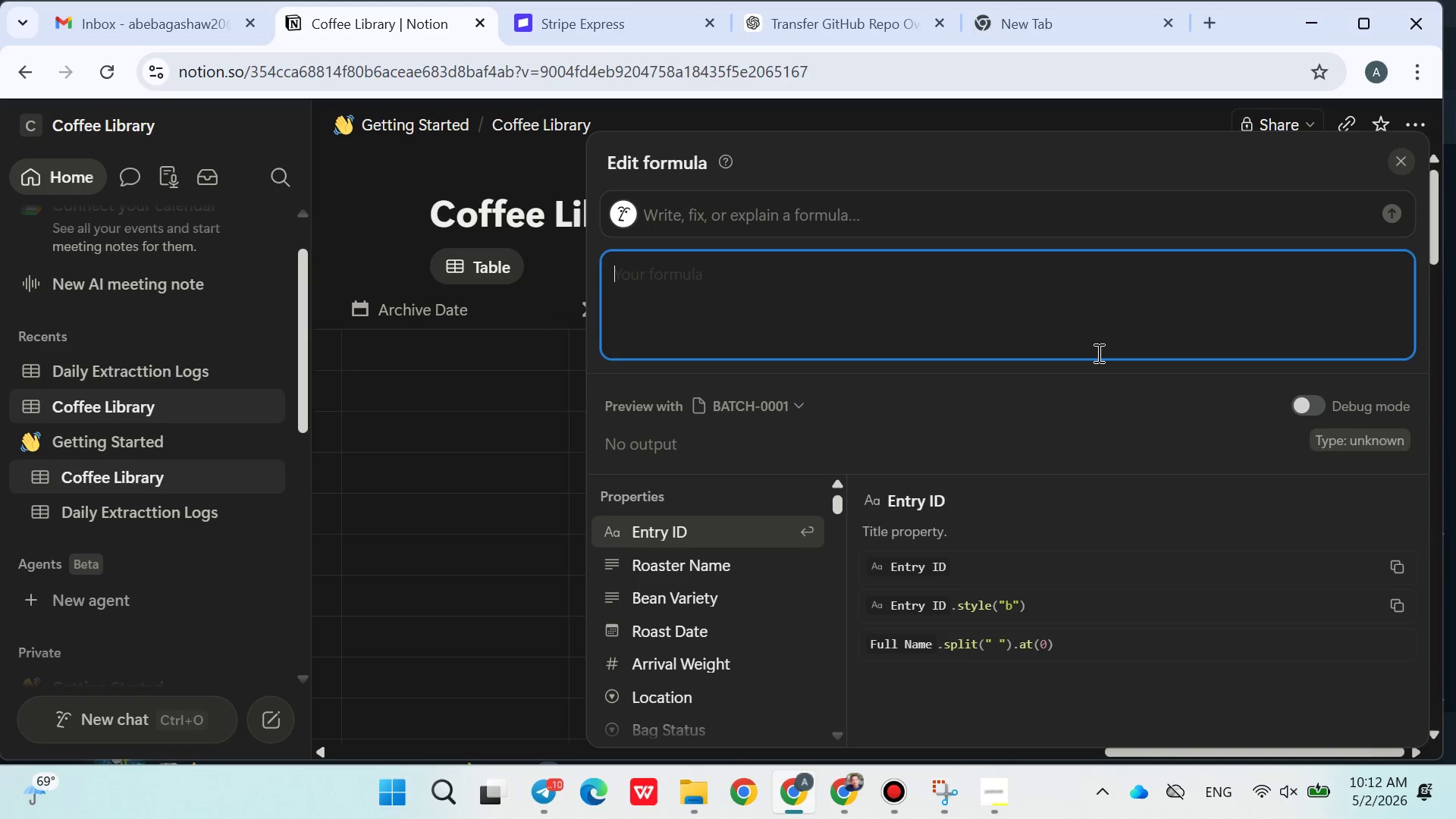 
key(V)
 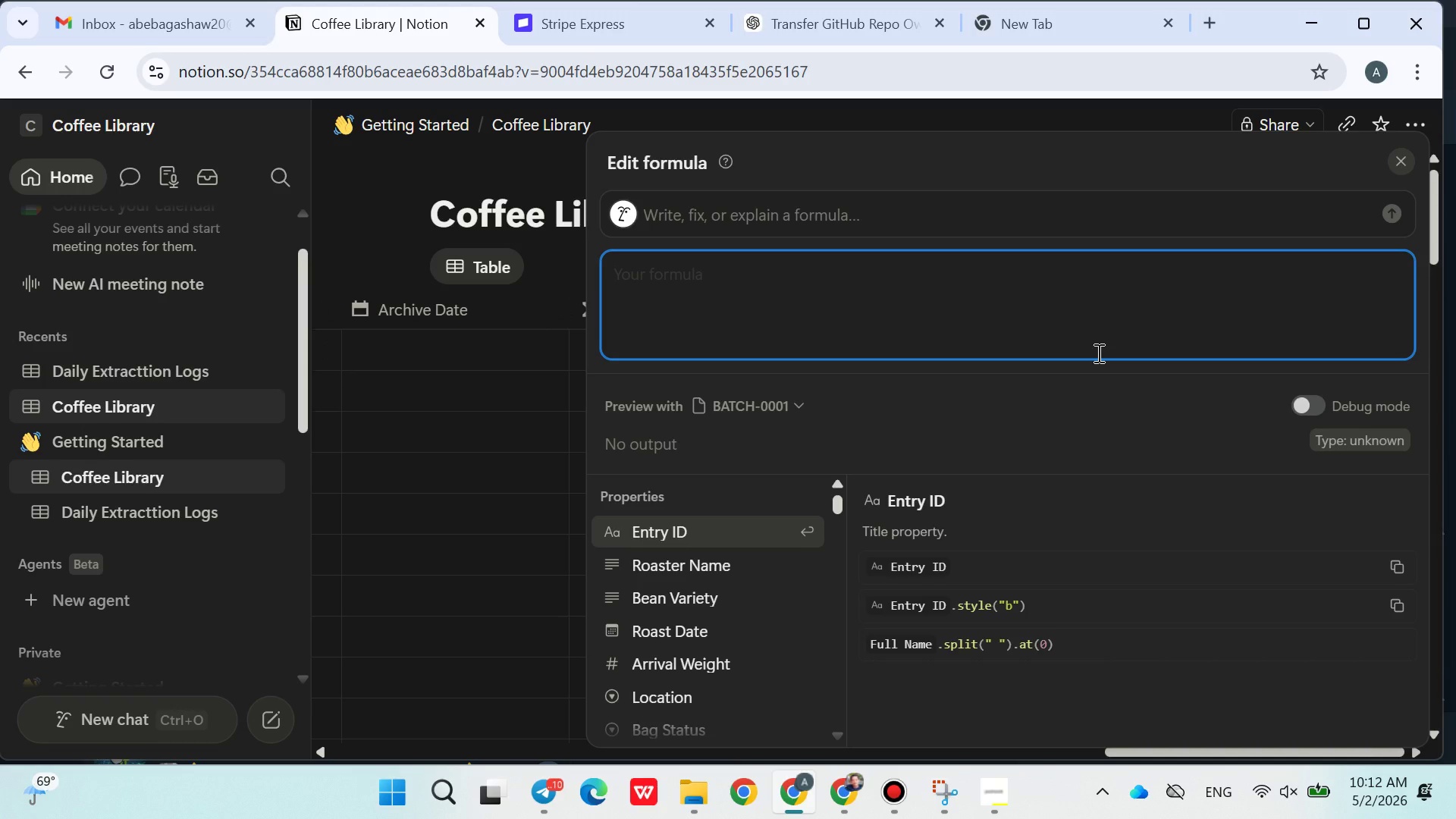 
key(Control+V)
 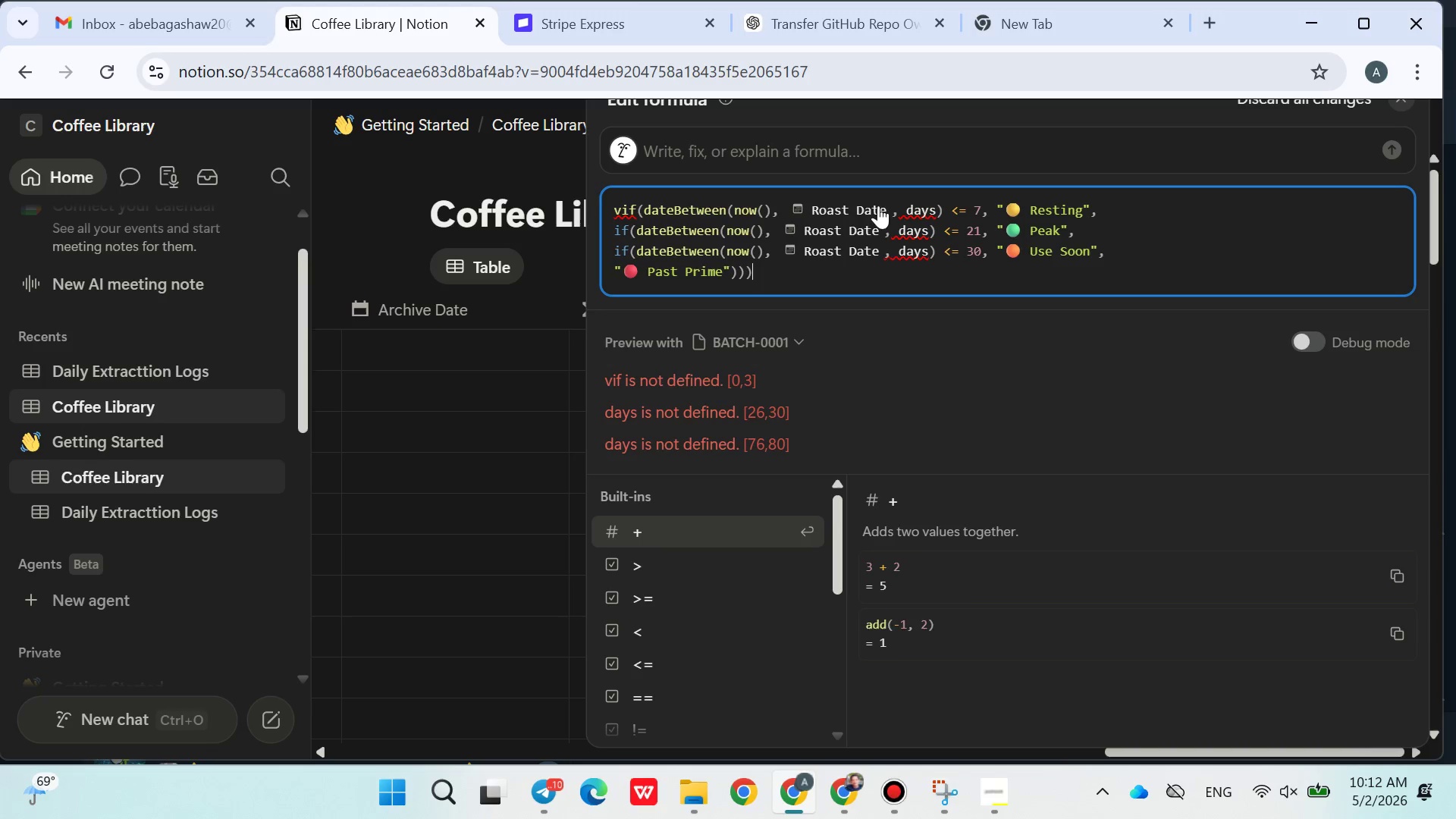 
double_click([913, 214])
 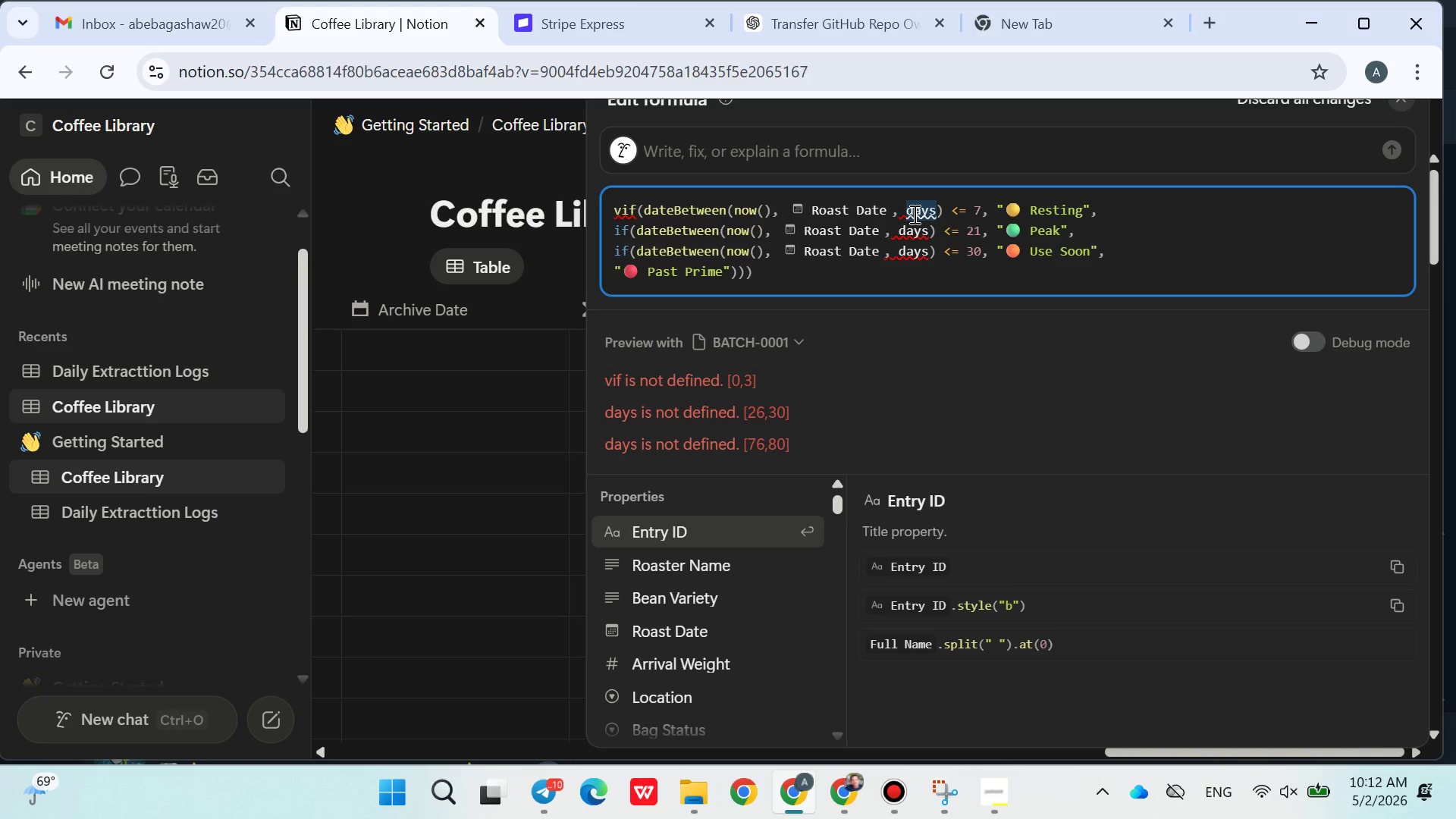 
key(ArrowLeft)
 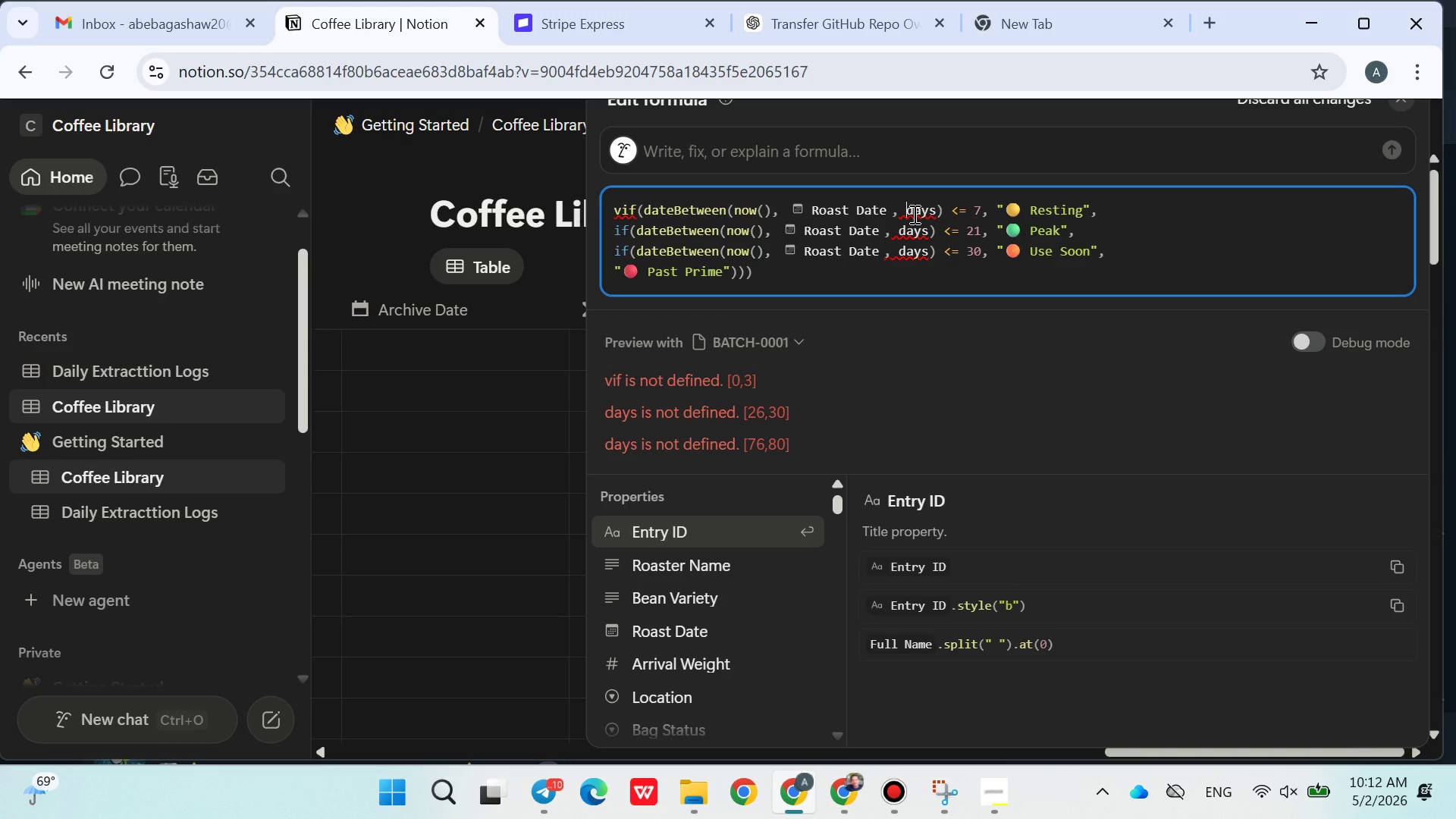 
key(Shift+Quote)
 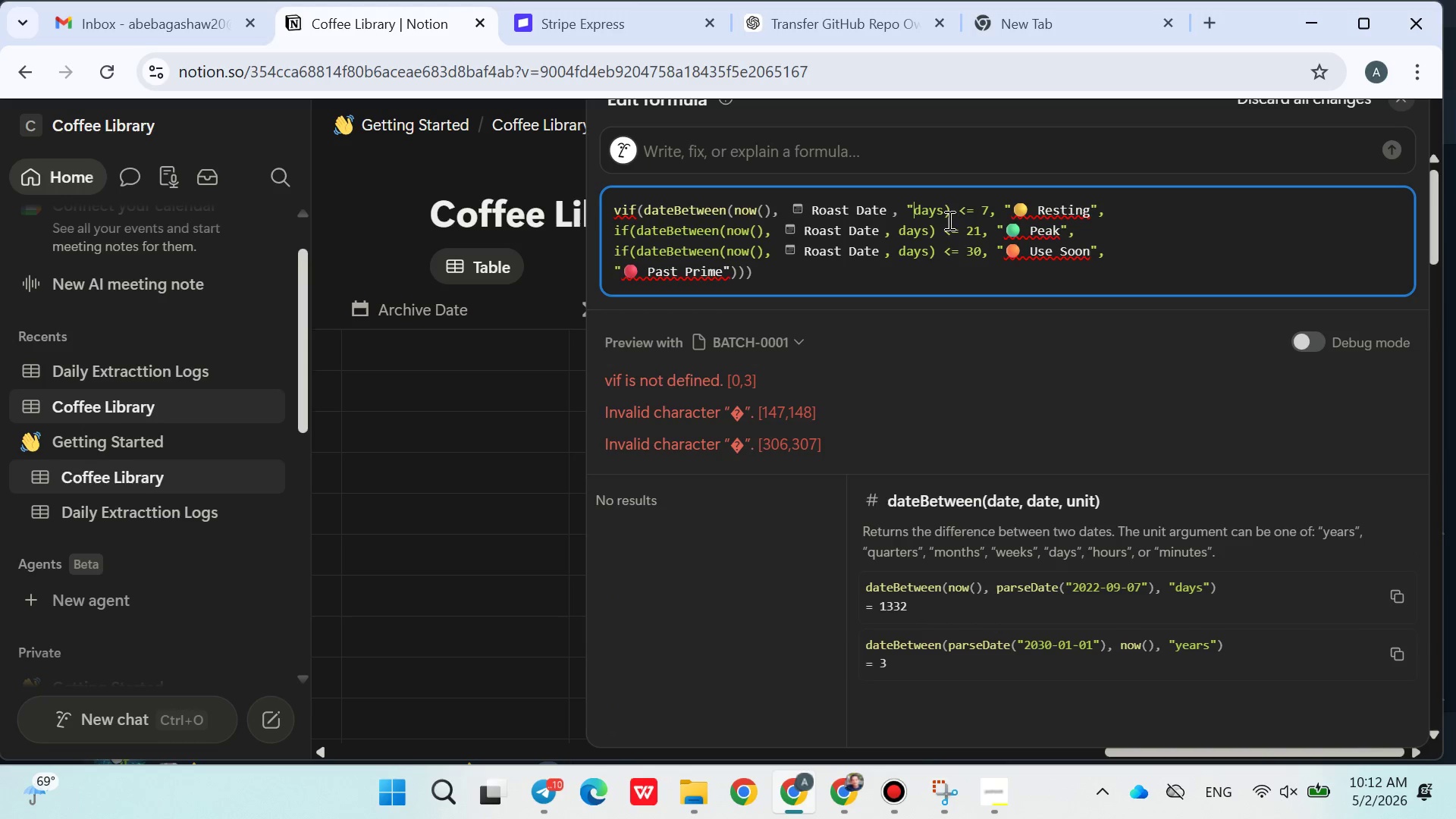 
left_click([940, 220])
 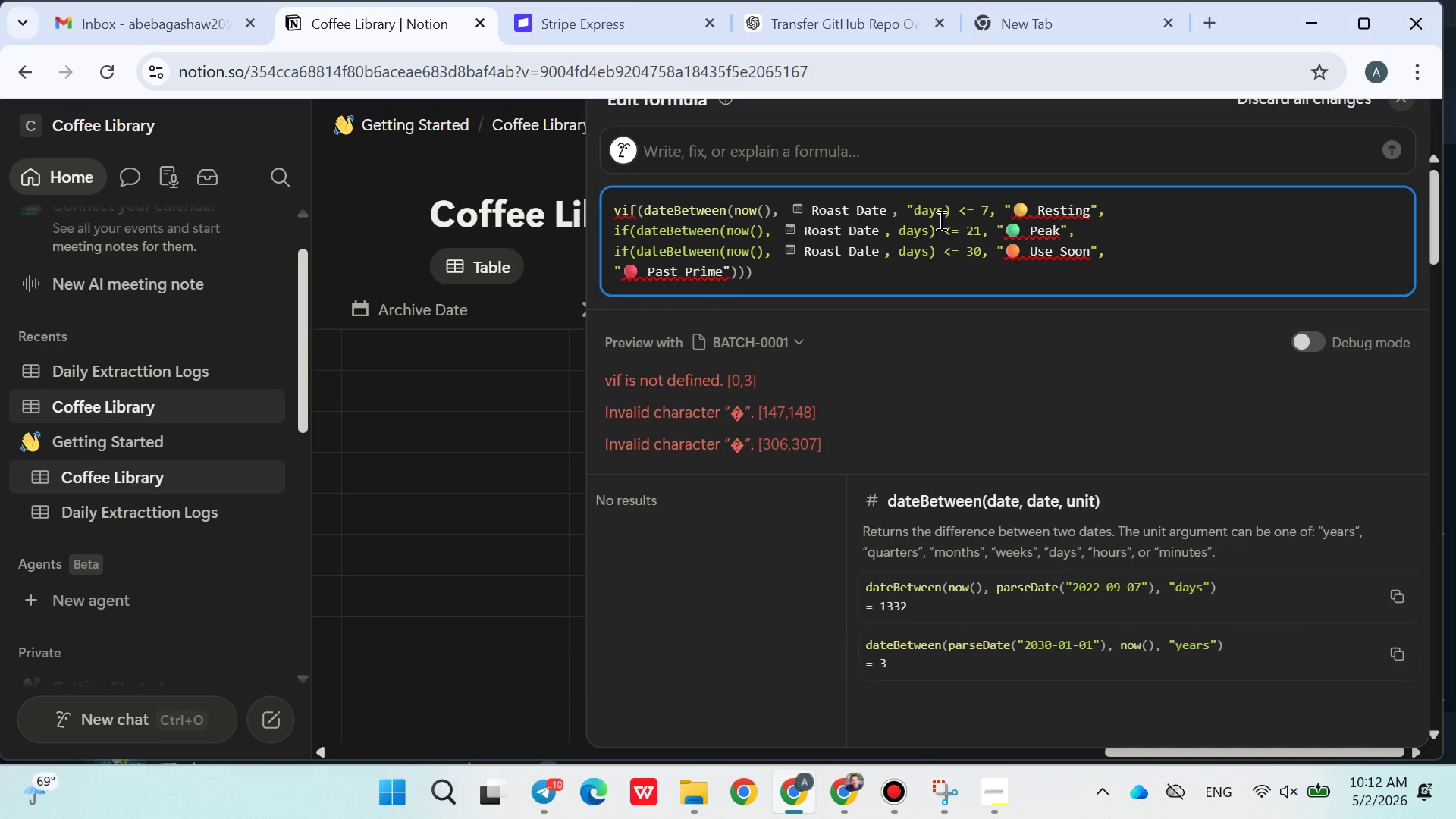 
key(Shift+ArrowRight)
 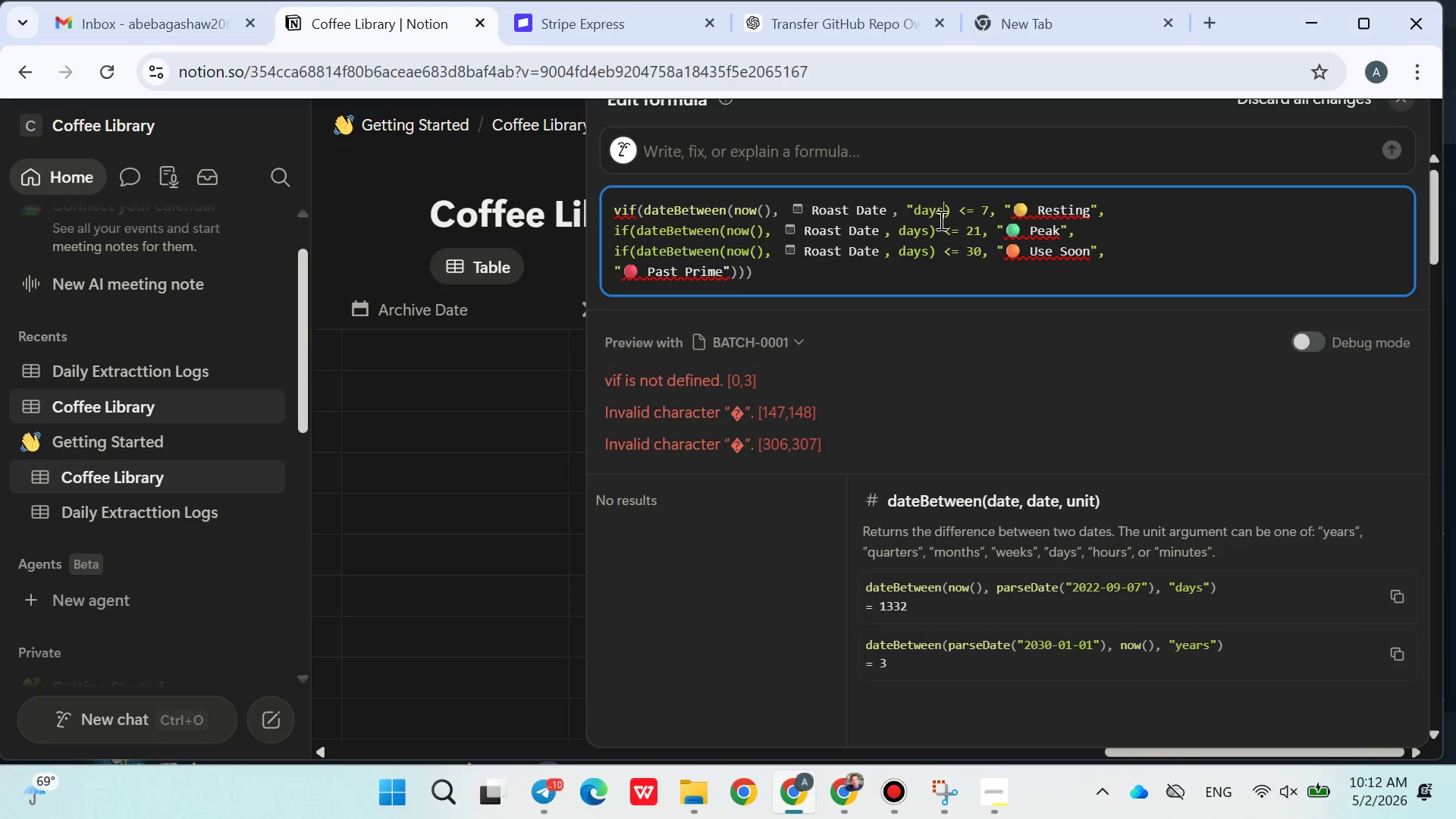 
key(Shift+ShiftRight)
 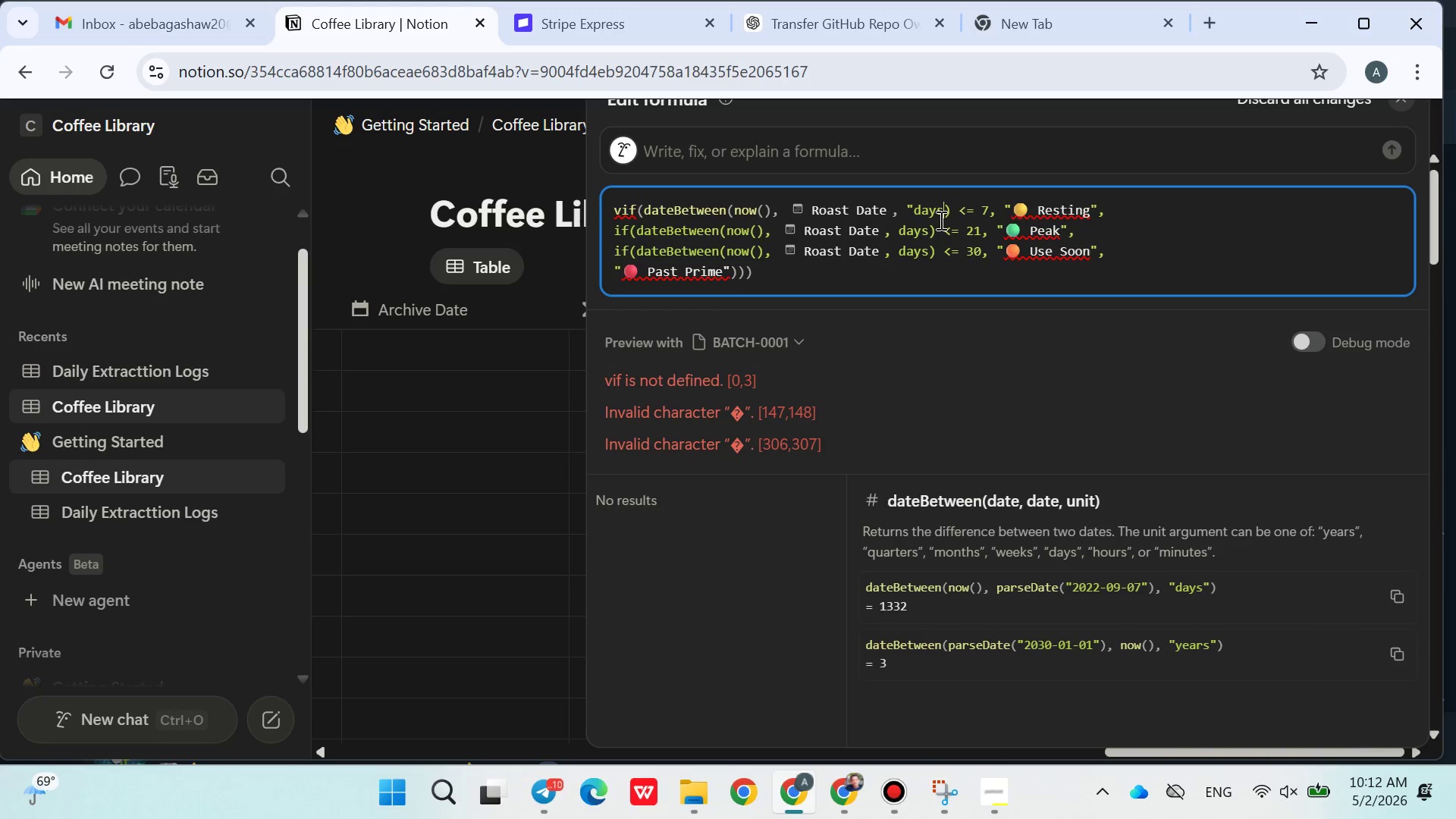 
key(Shift+Quote)
 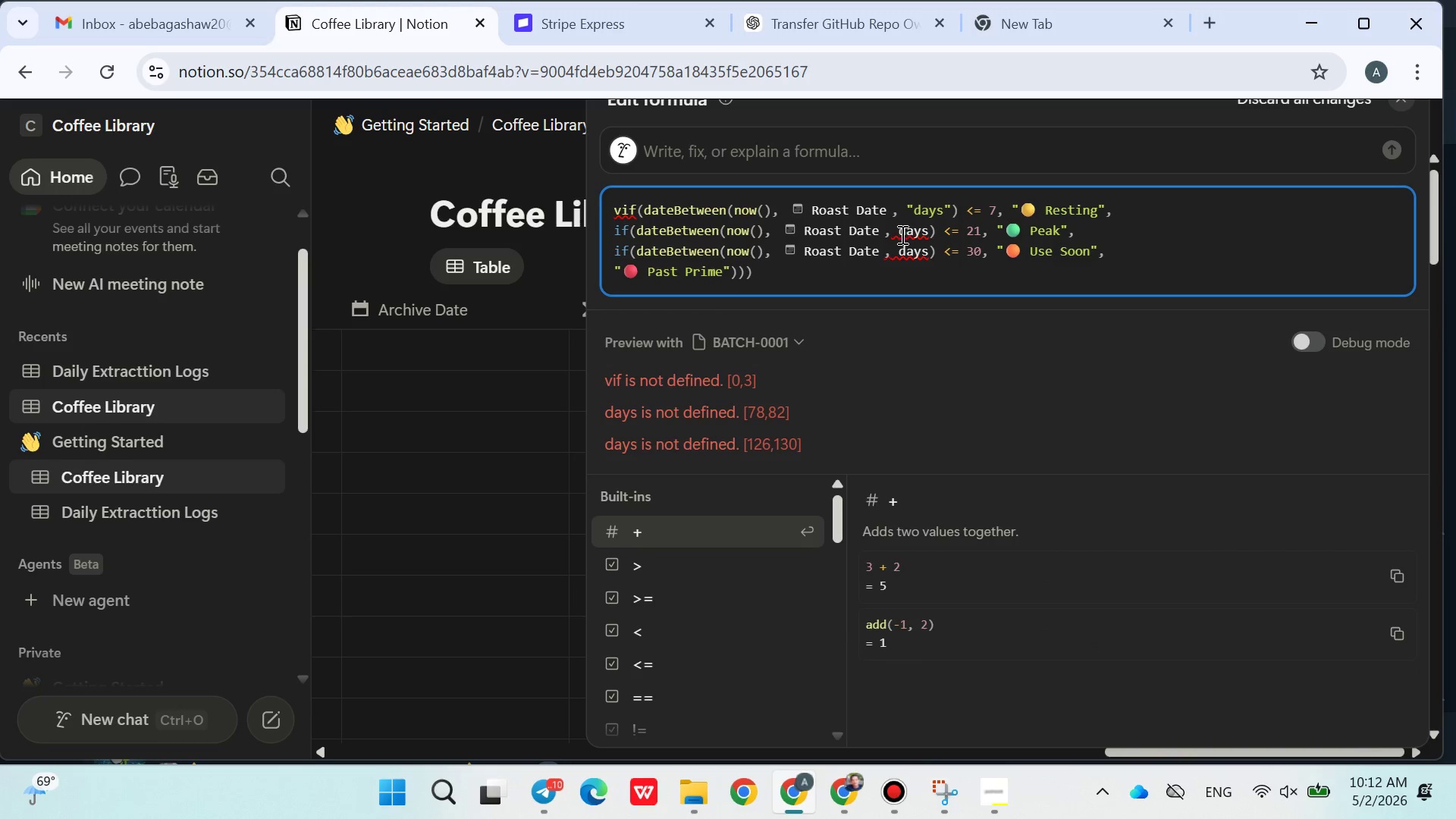 
left_click([899, 234])
 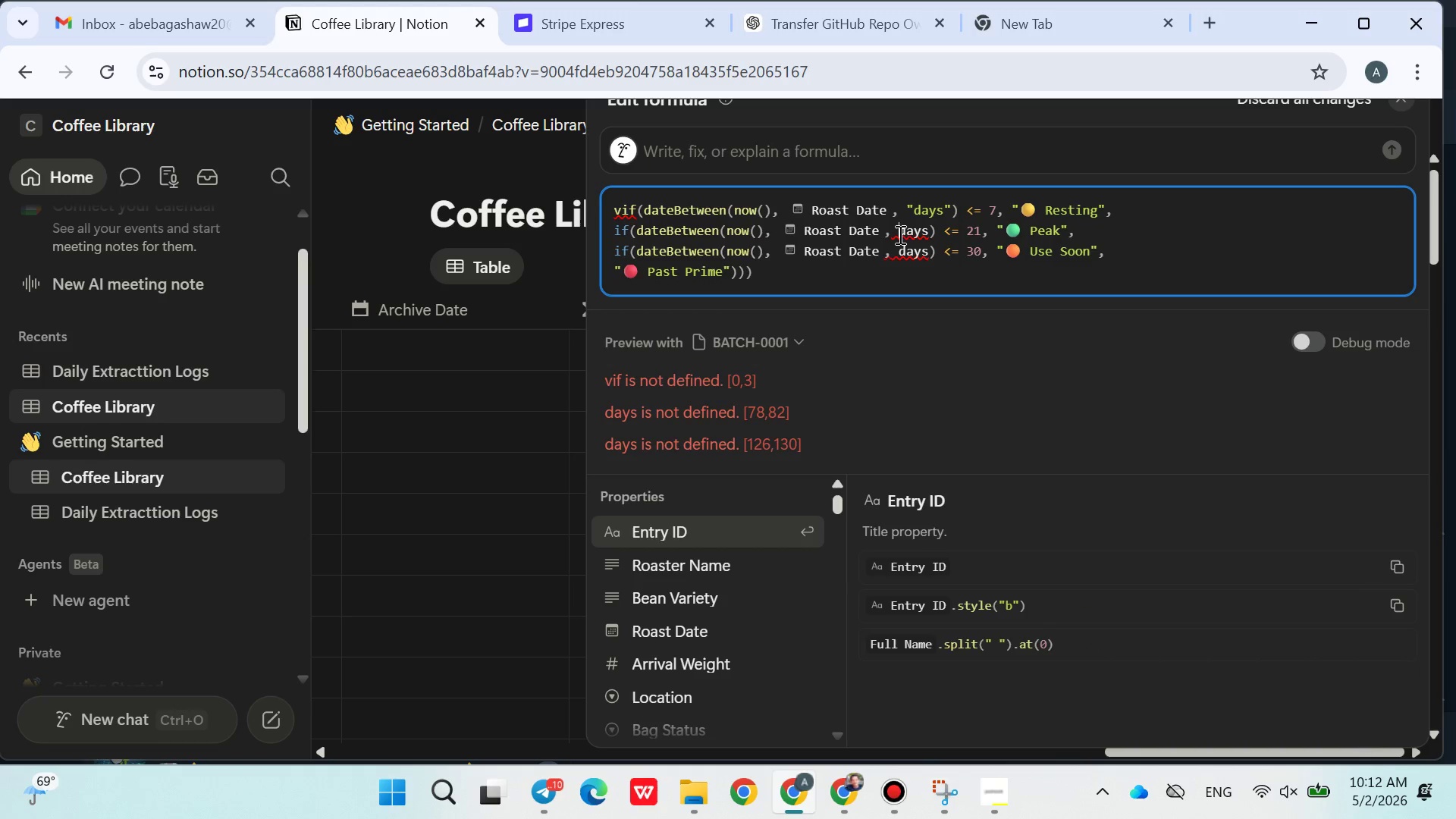 
key(Shift+ShiftRight)
 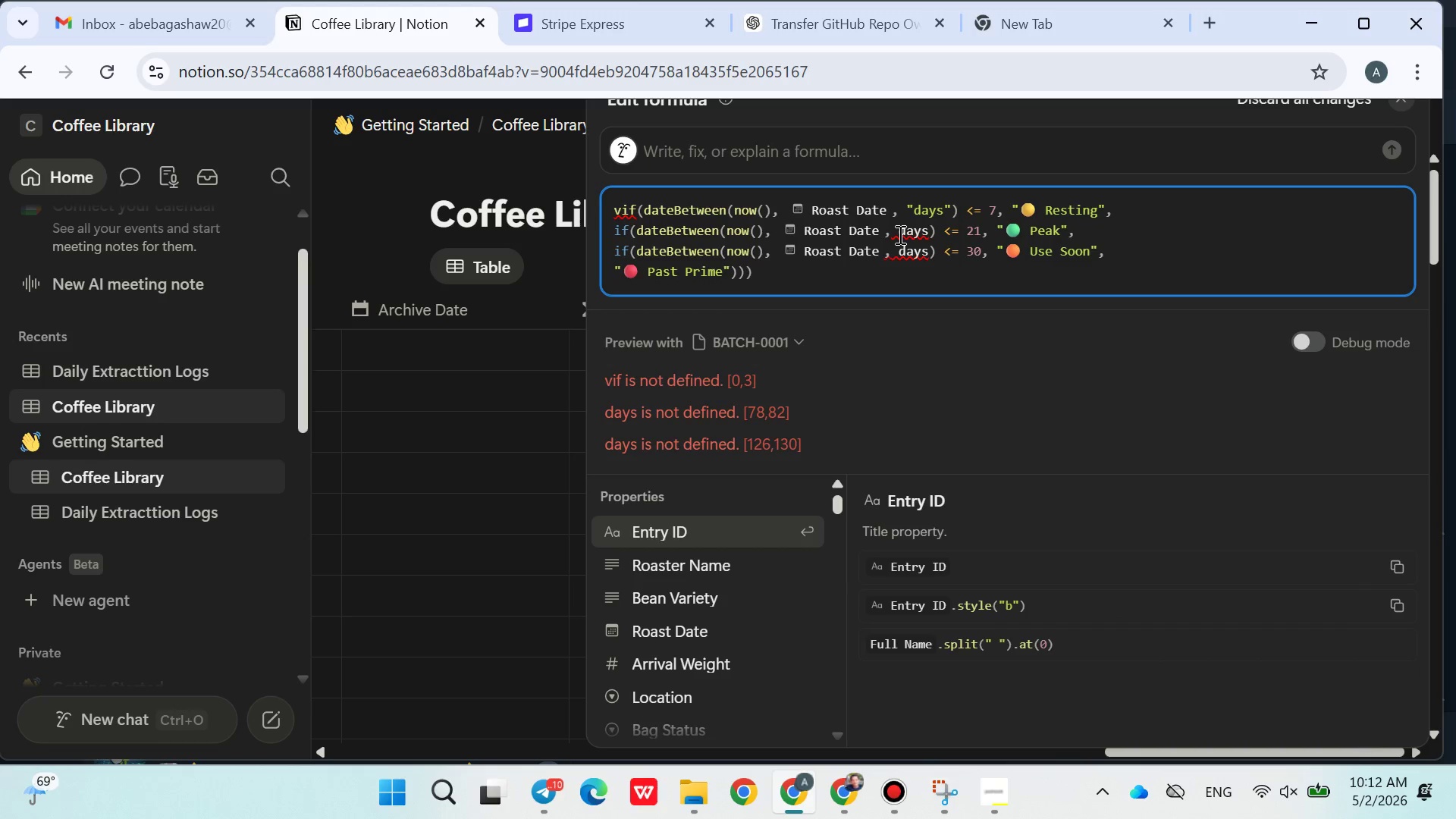 
key(Shift+Quote)
 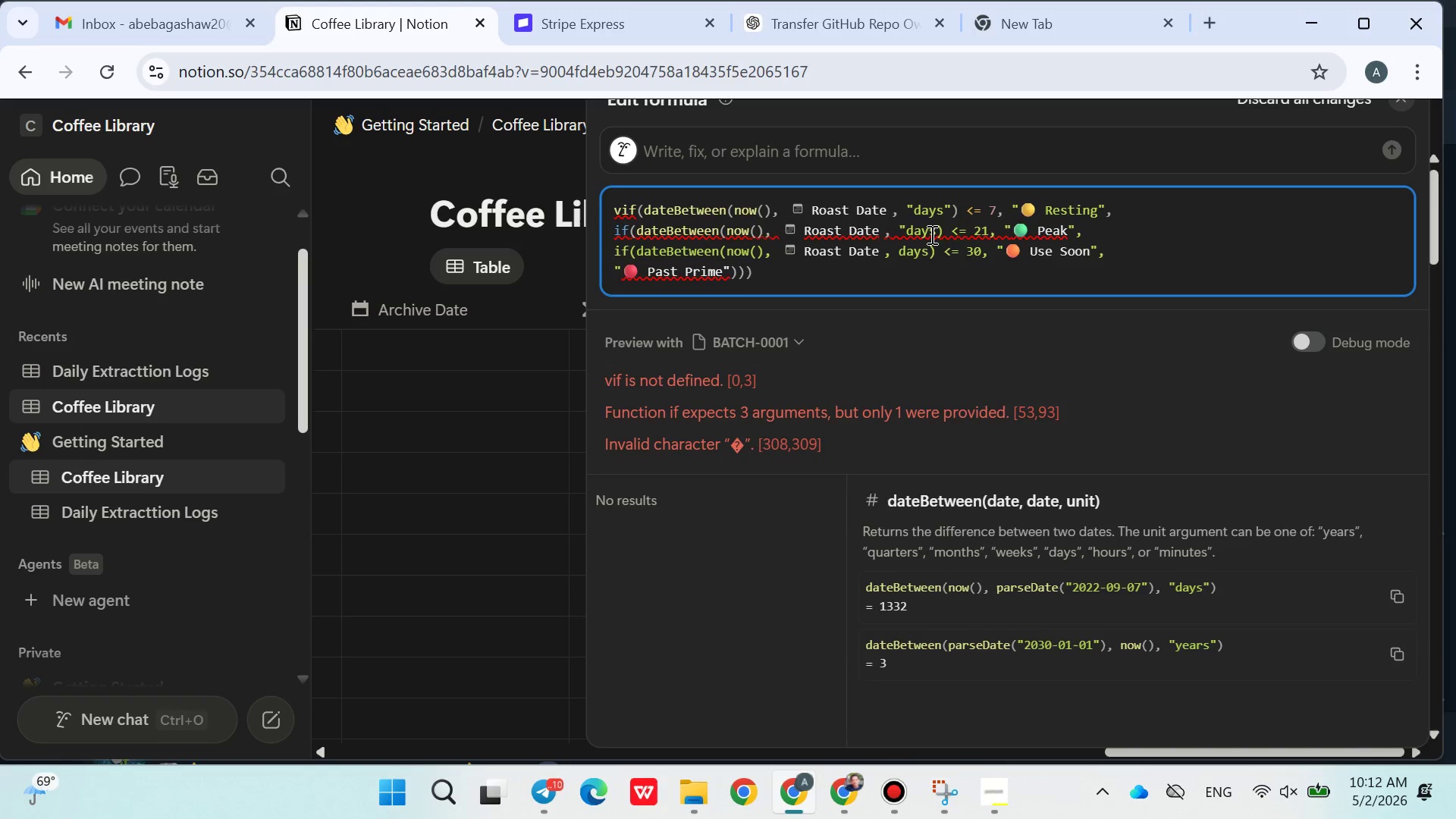 
left_click([932, 234])
 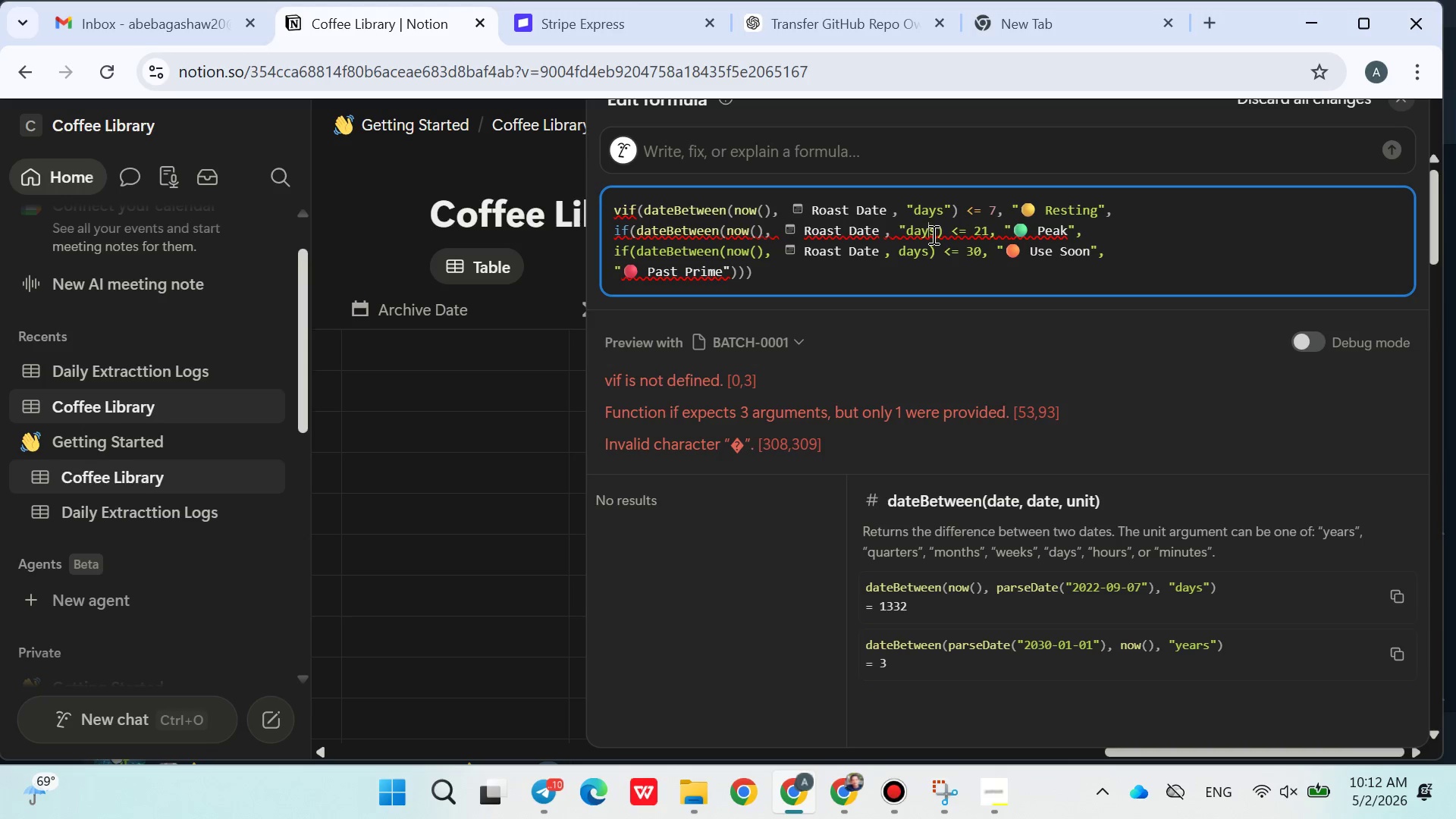 
key(ArrowRight)
 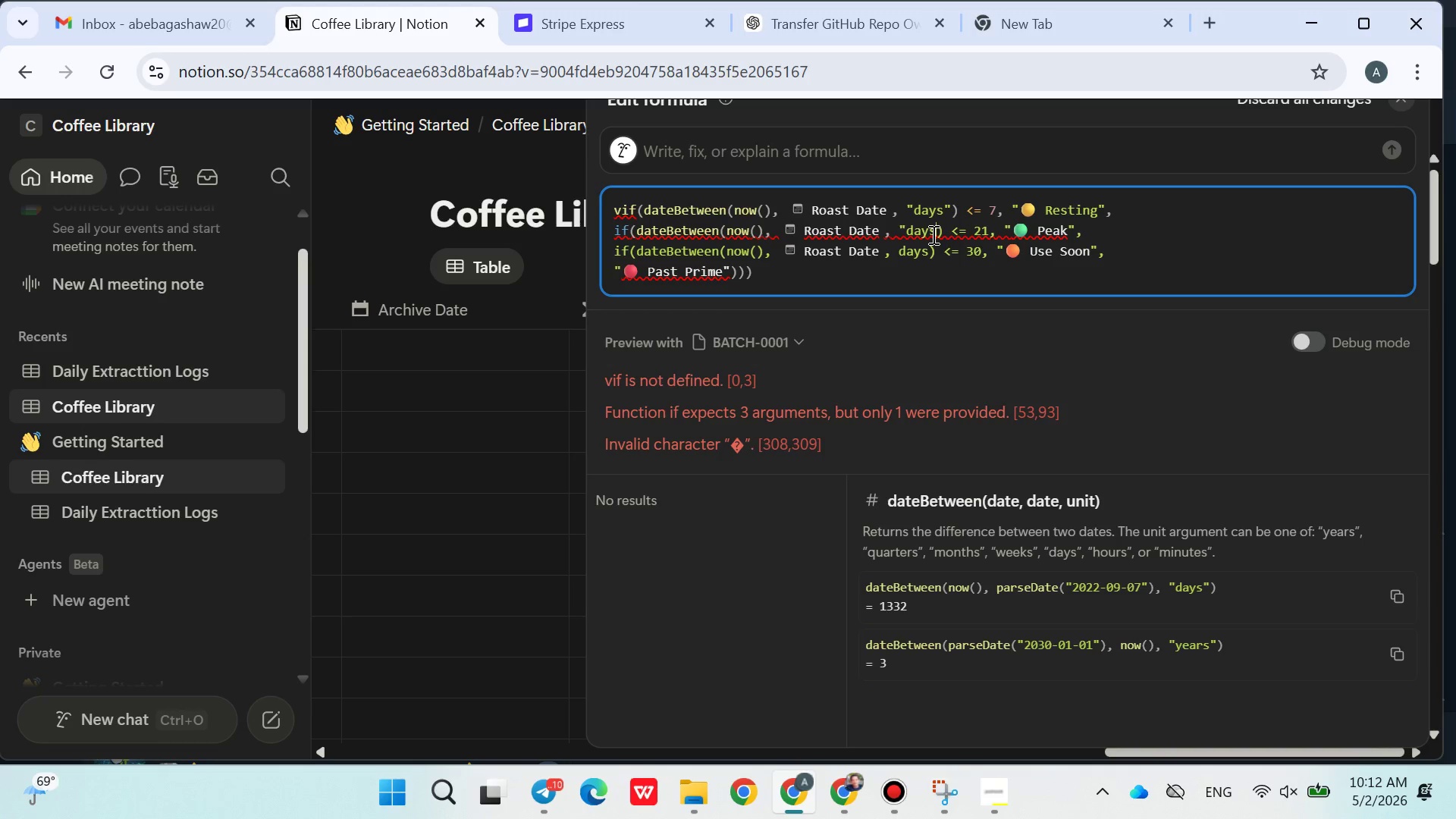 
key(Shift+ShiftRight)
 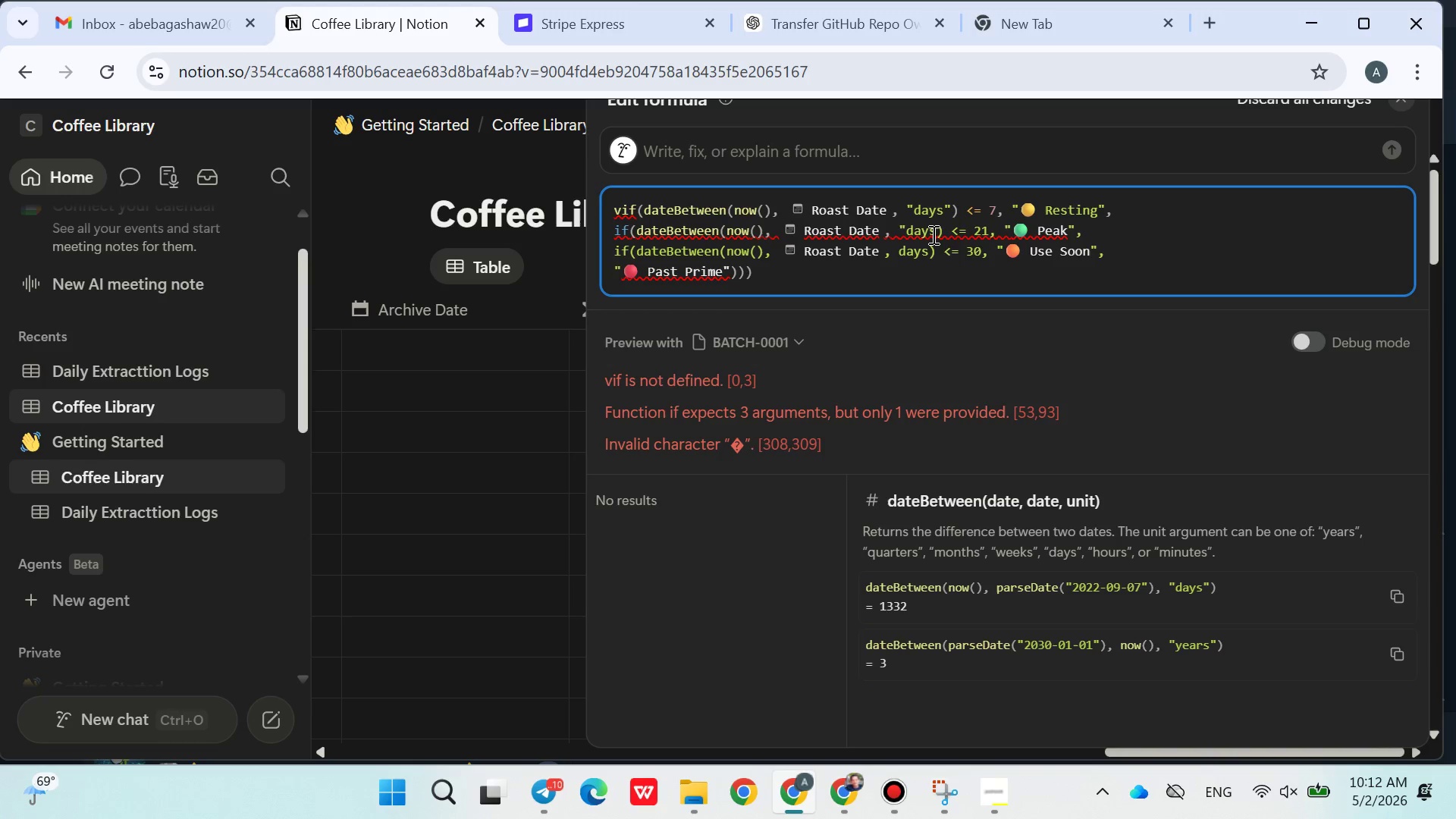 
key(Shift+Quote)
 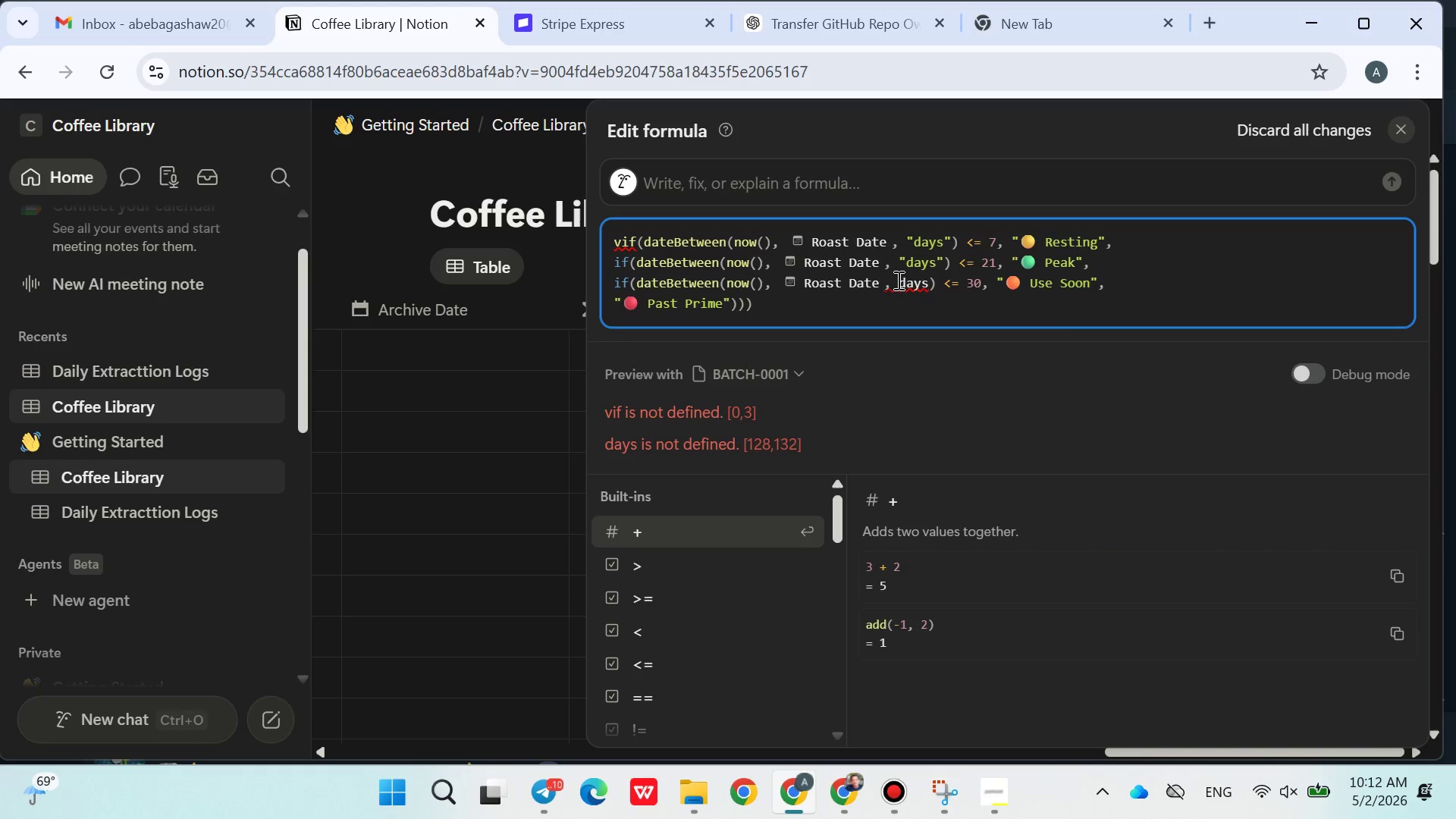 
left_click([902, 288])
 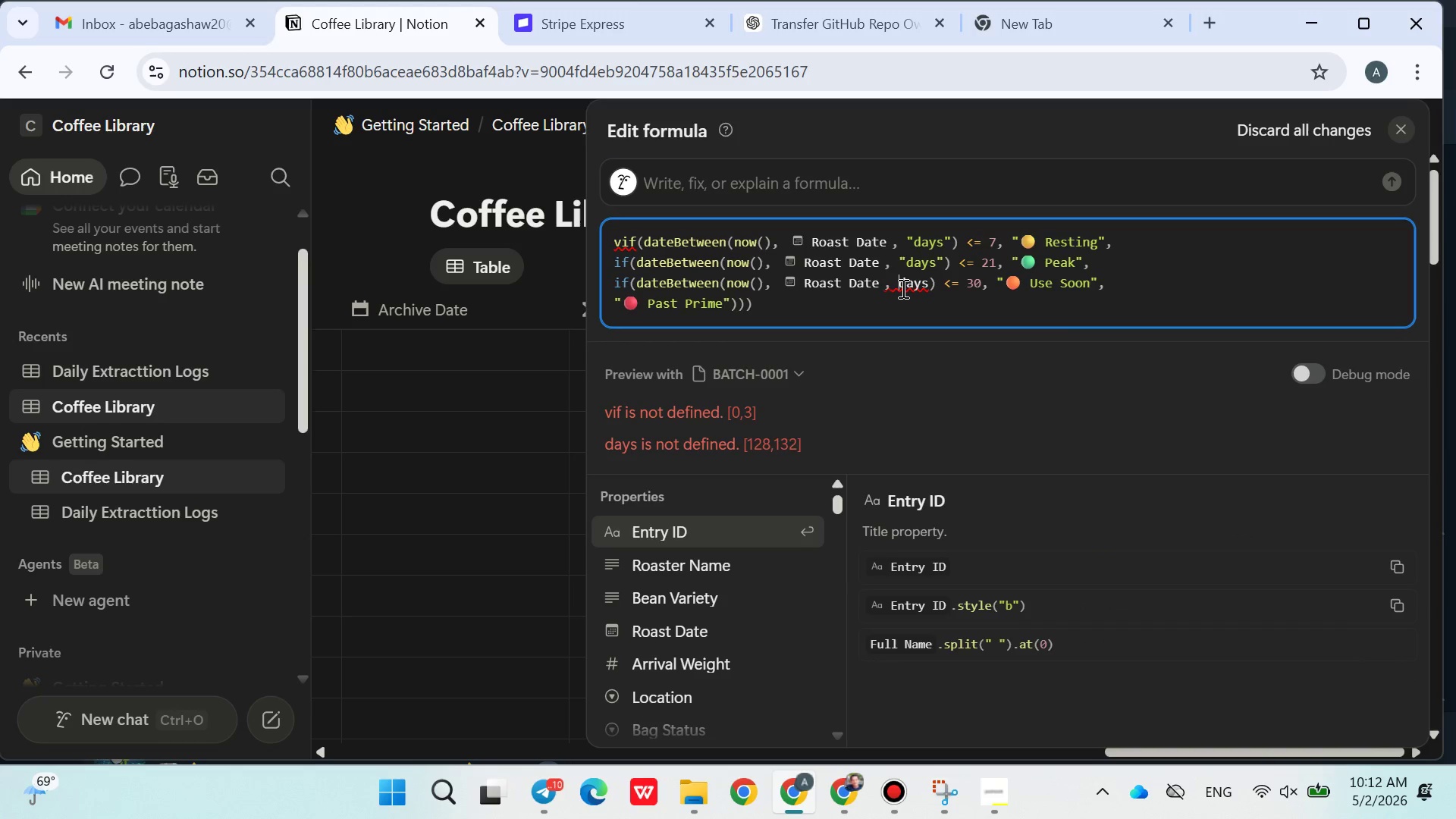 
key(Shift+ShiftRight)
 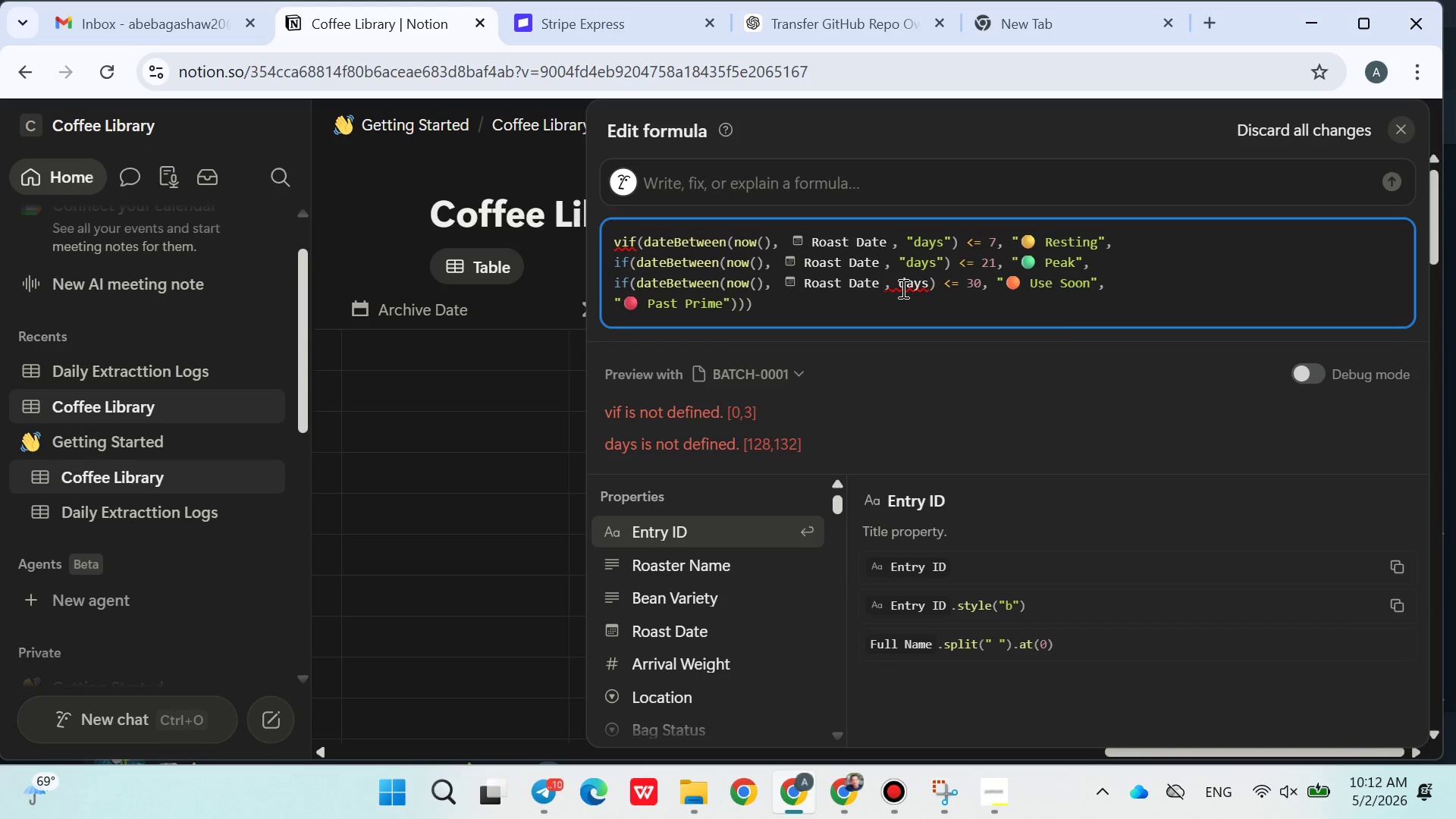 
key(Shift+Quote)
 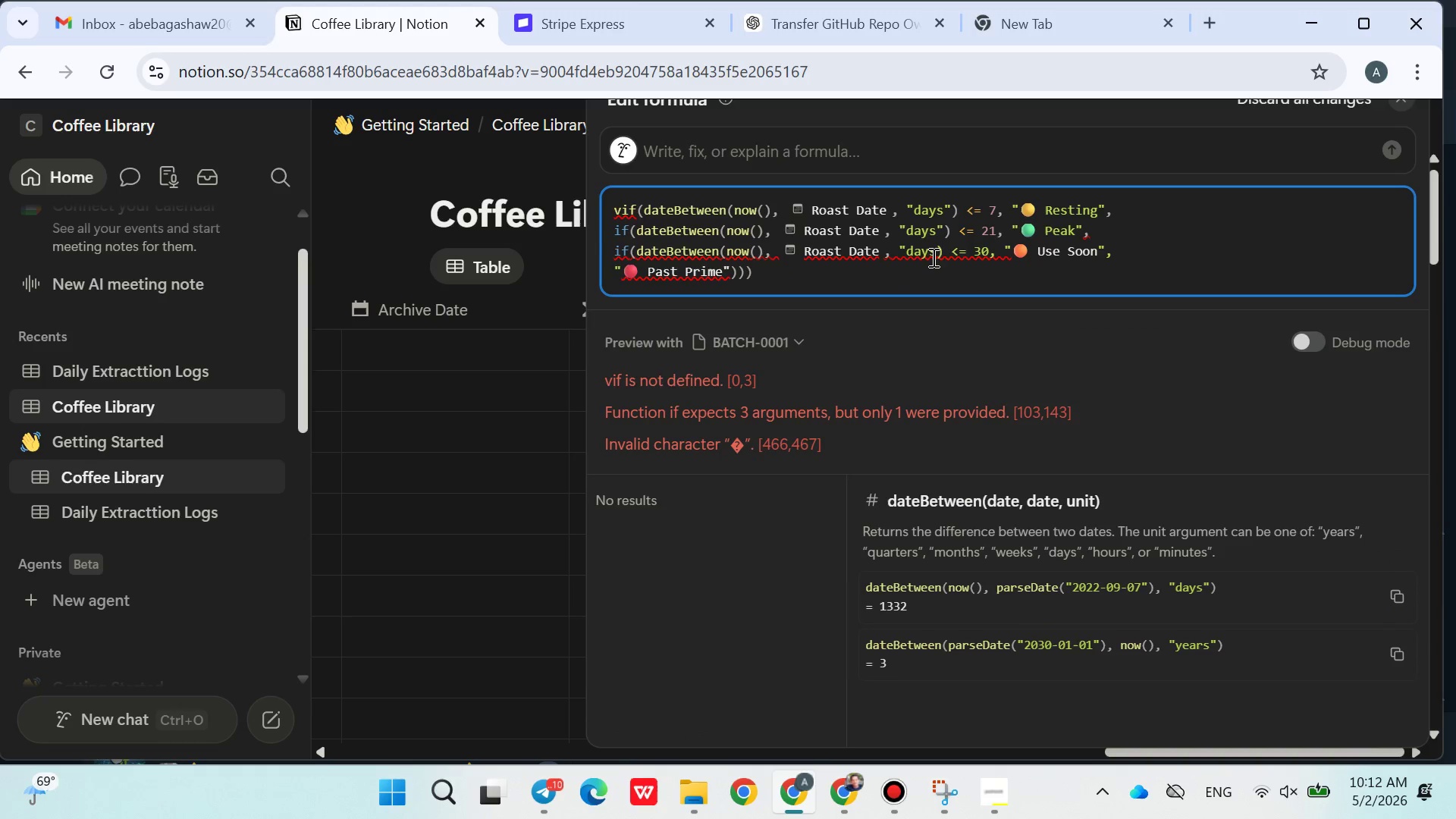 
left_click([936, 257])
 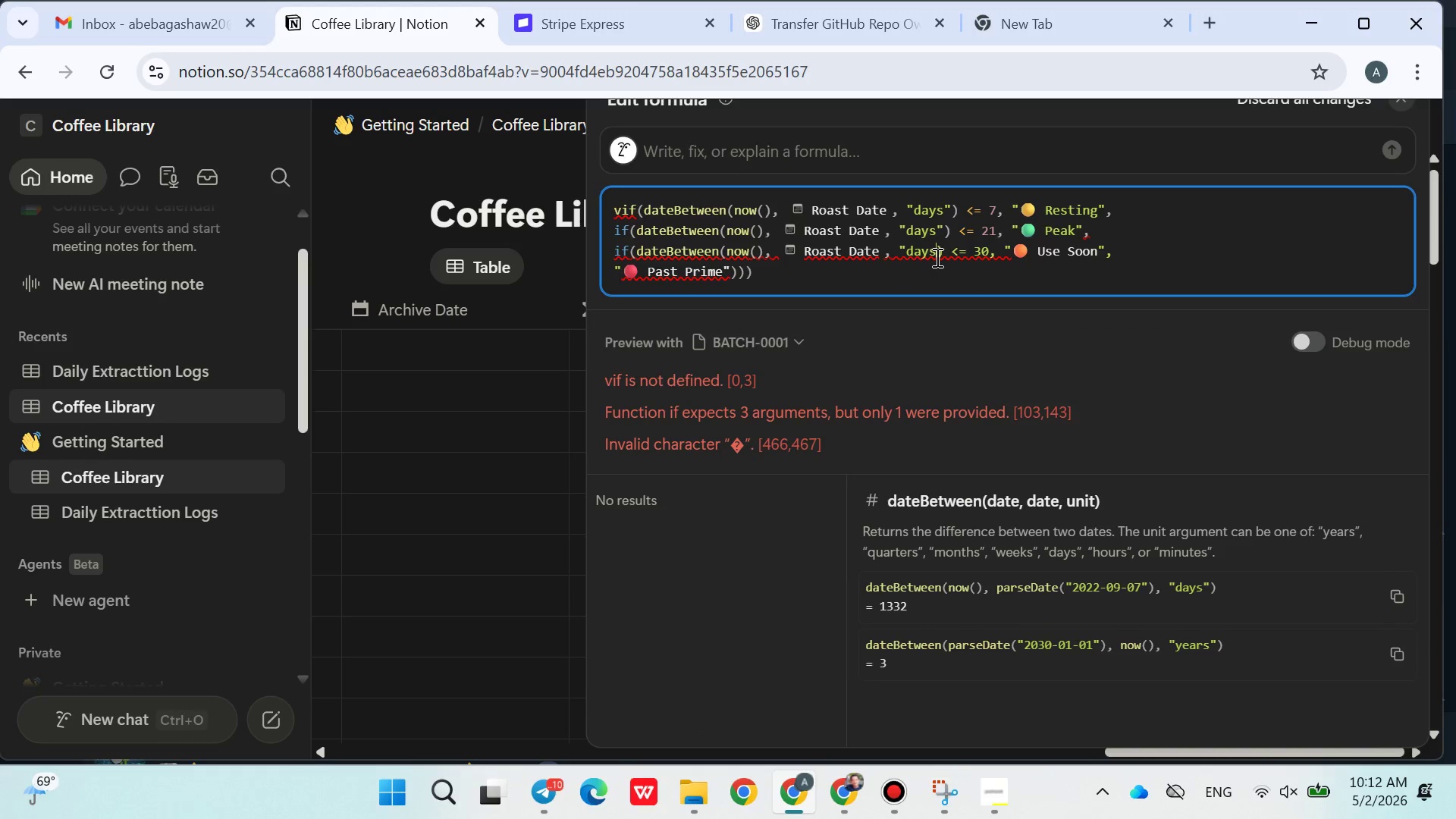 
key(Shift+ShiftRight)
 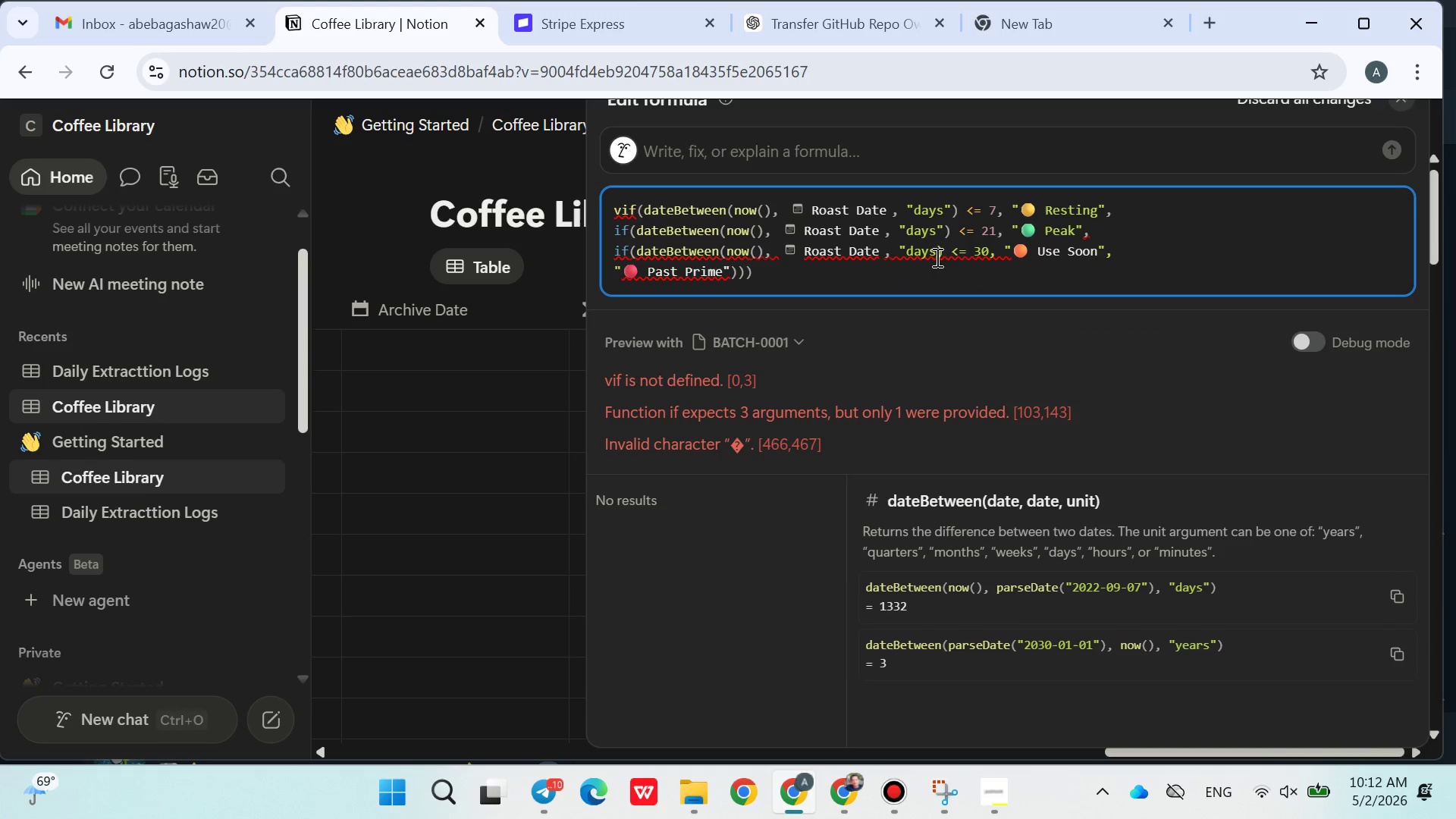 
key(Shift+Quote)
 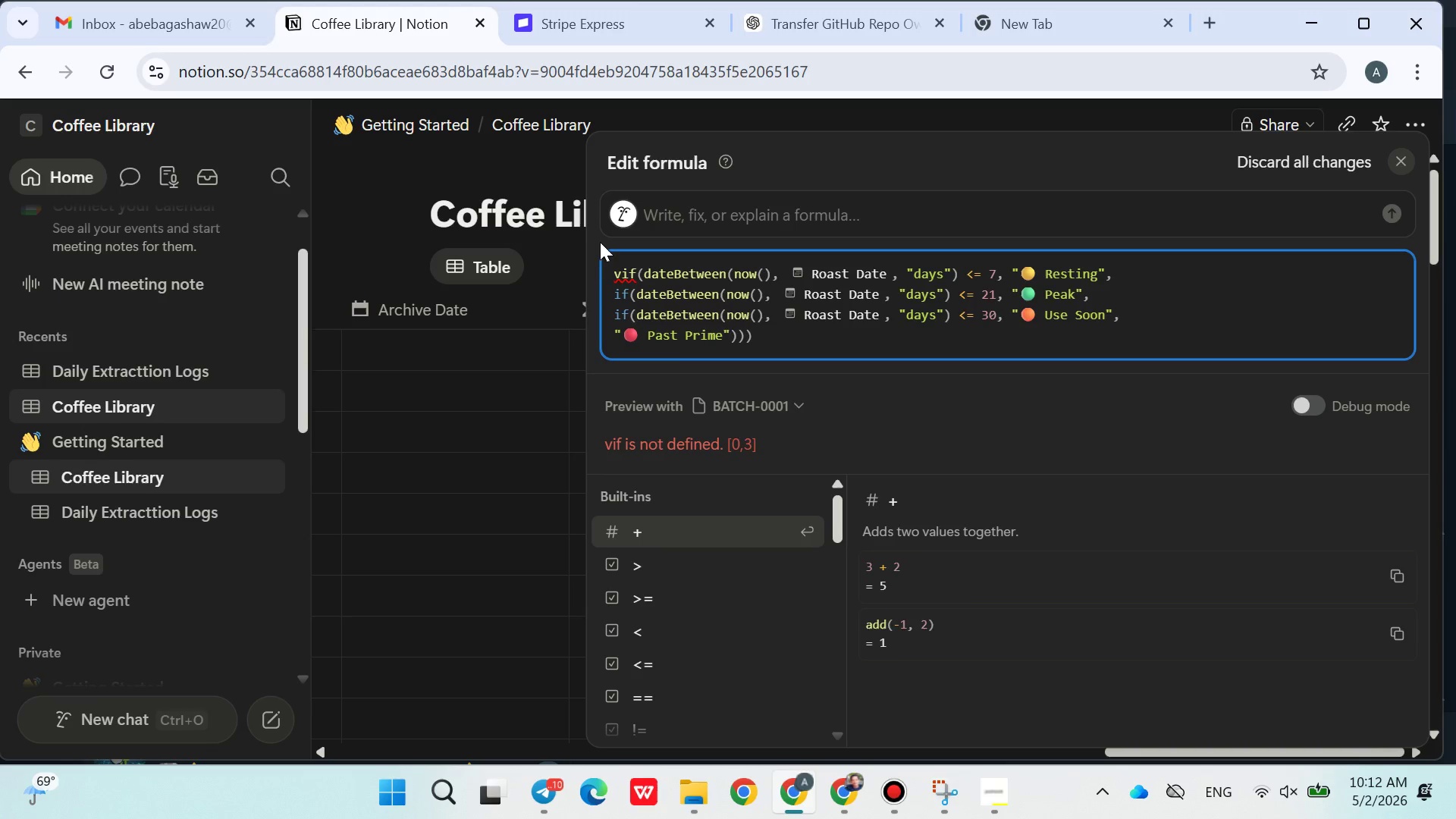 
left_click([619, 281])
 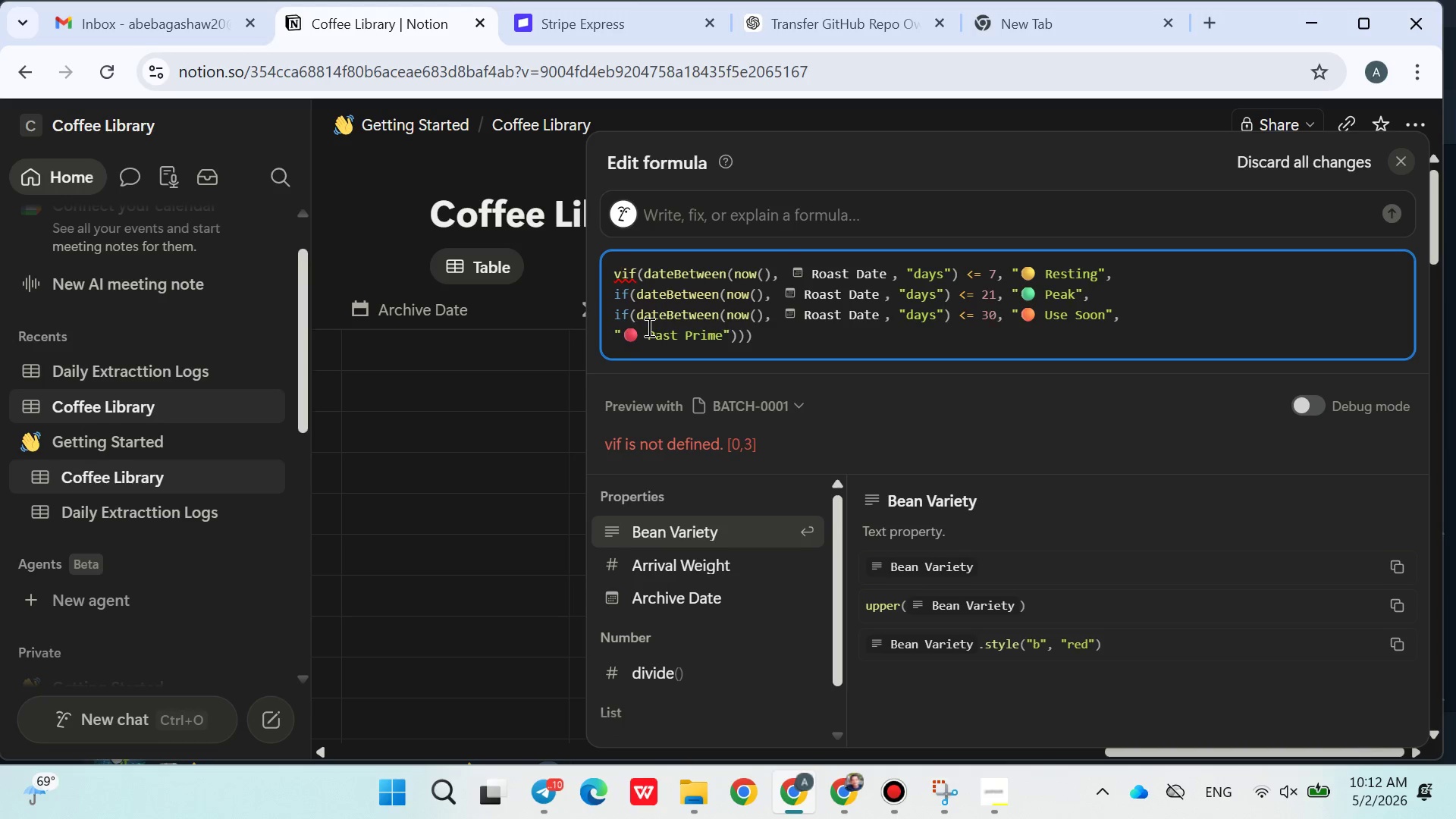 
key(Backspace)
 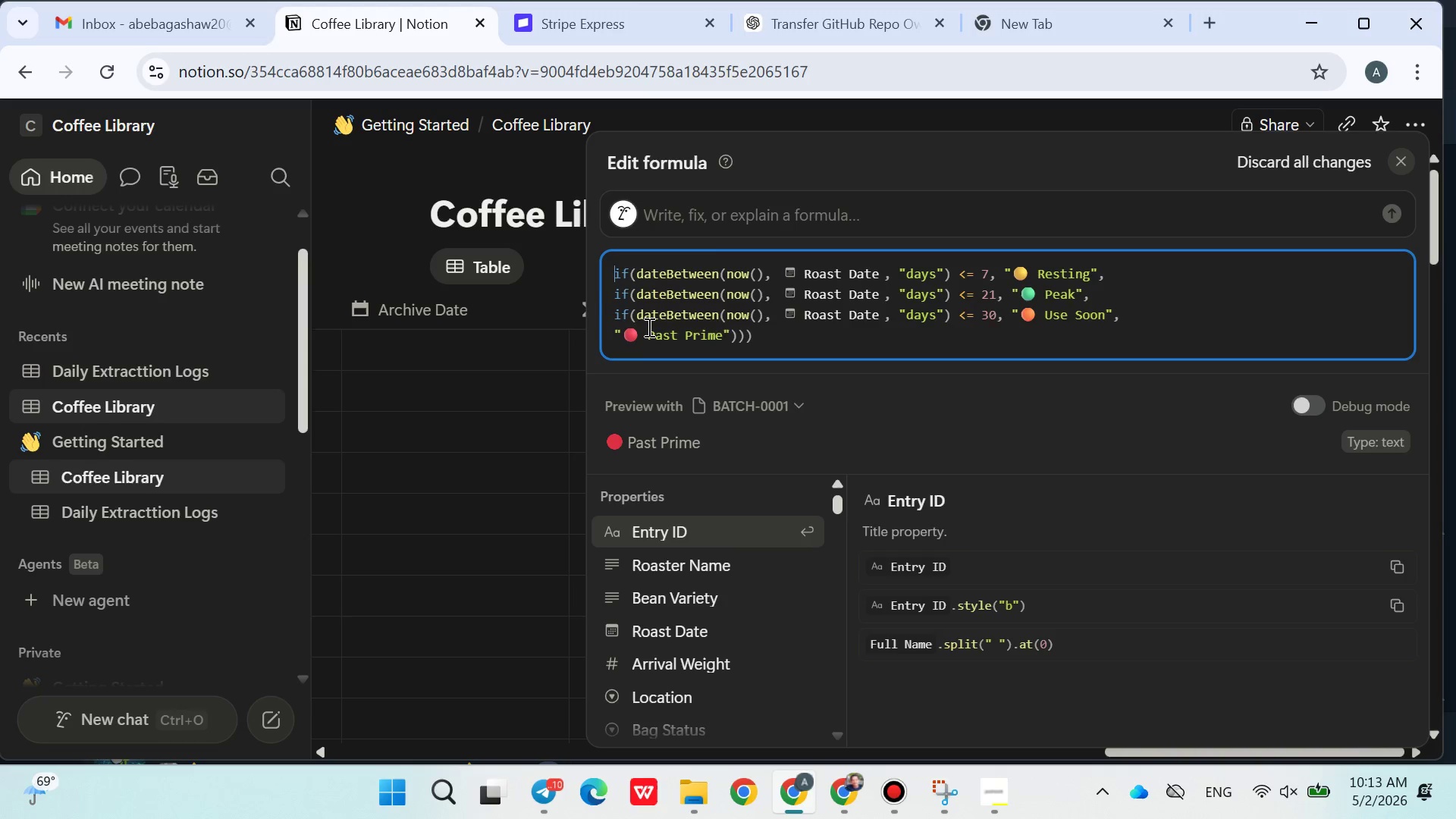 
wait(61.91)
 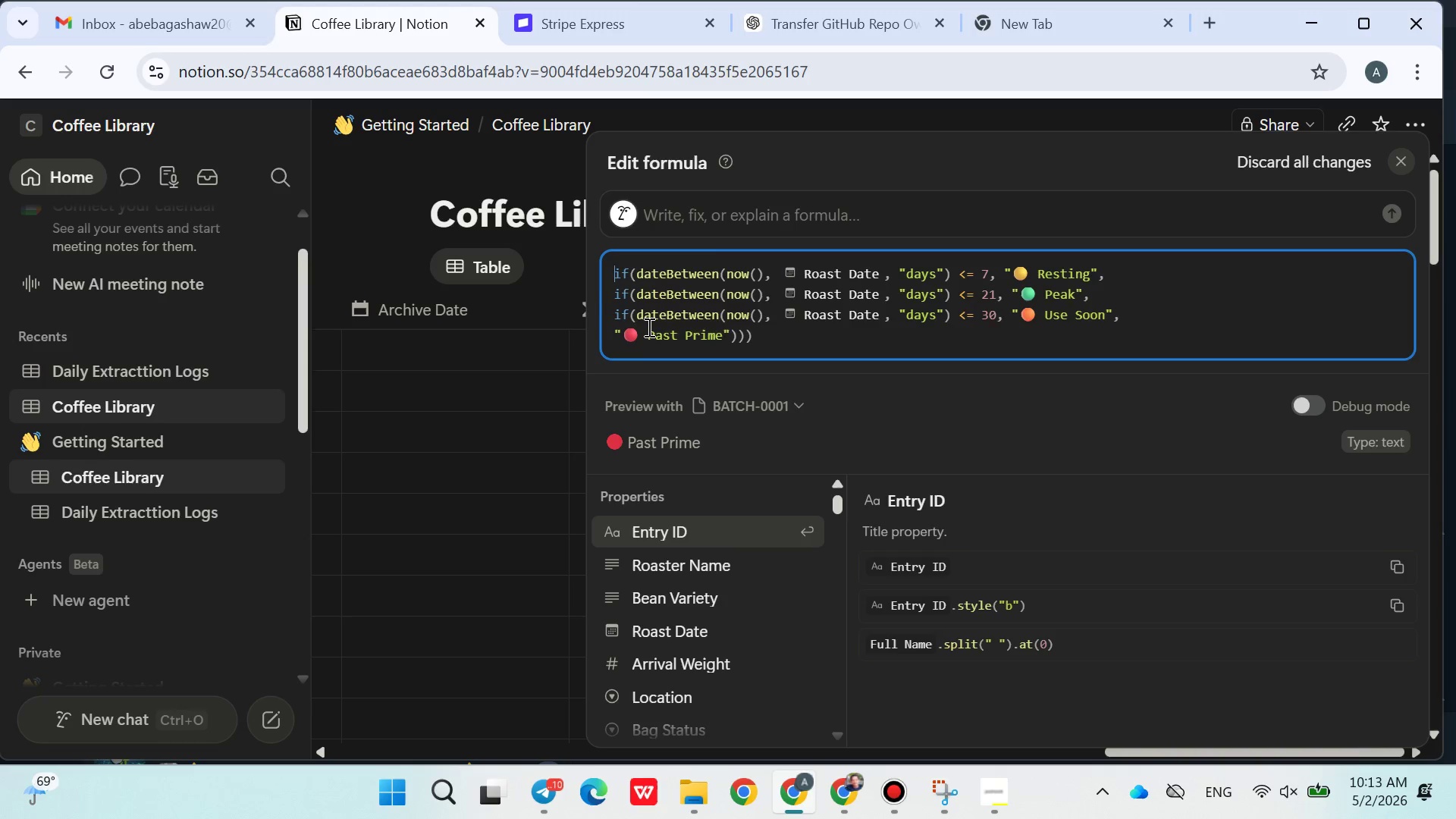 
left_click([547, 407])
 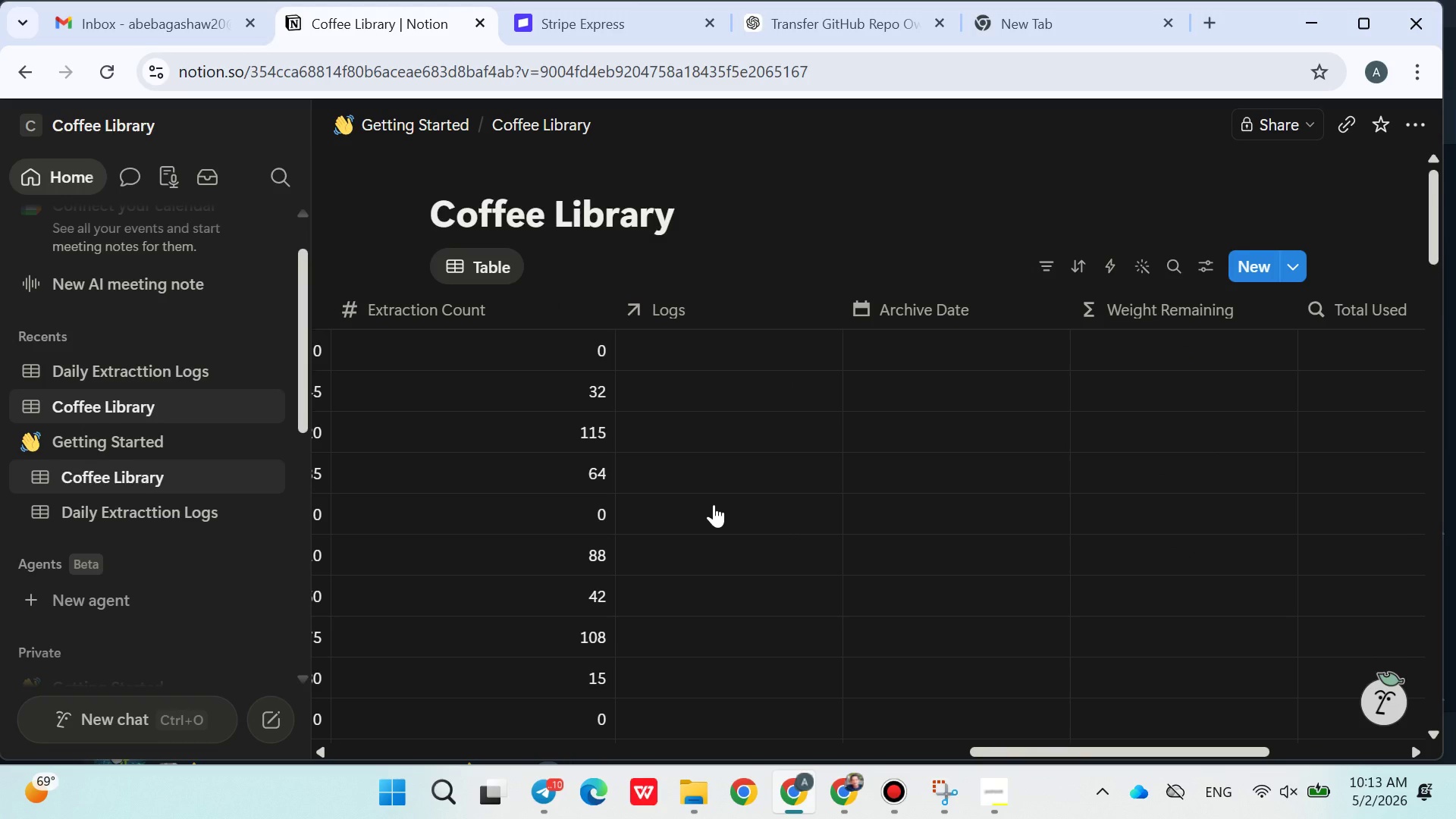 
wait(12.09)
 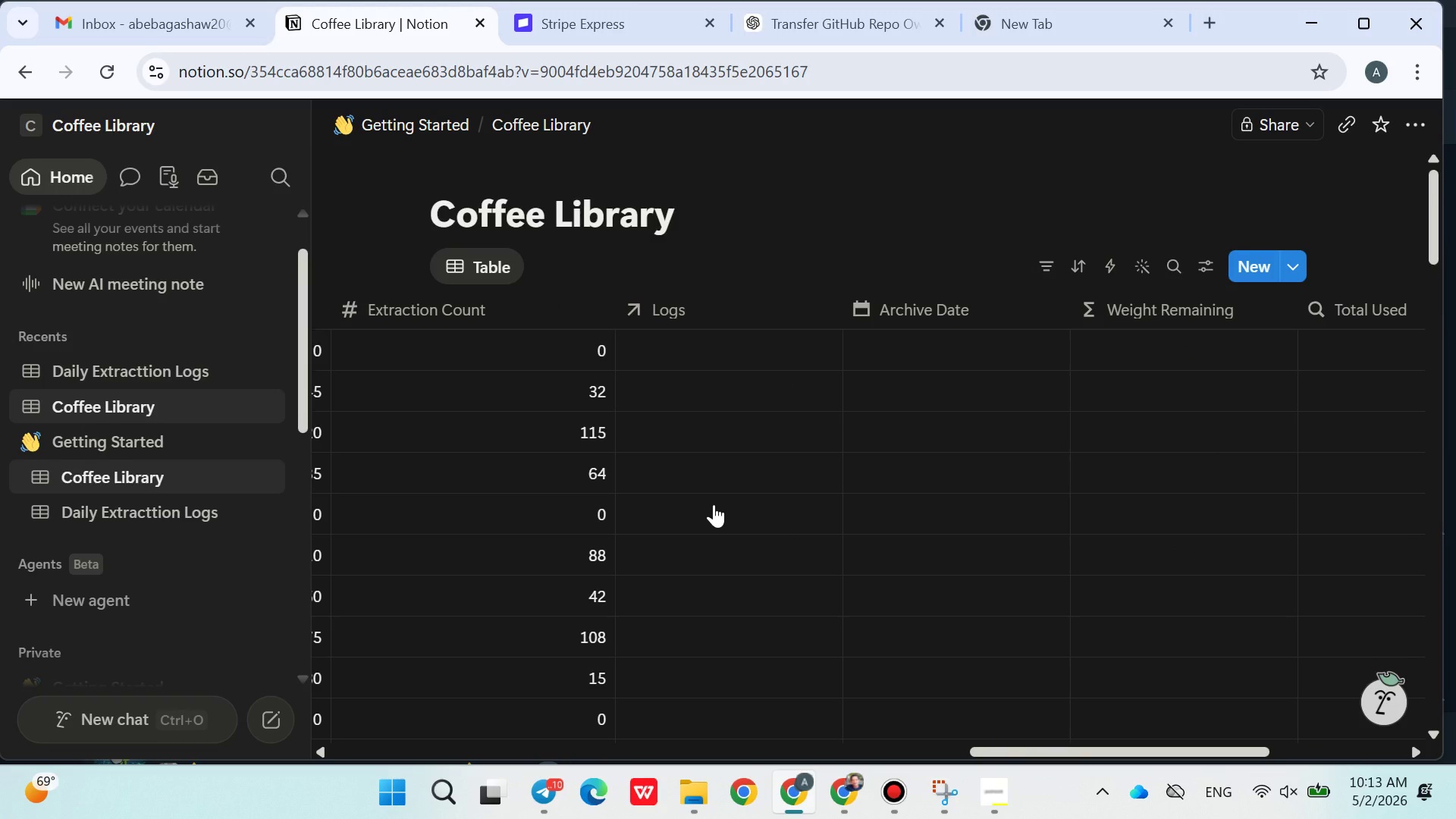 
left_click([192, 514])
 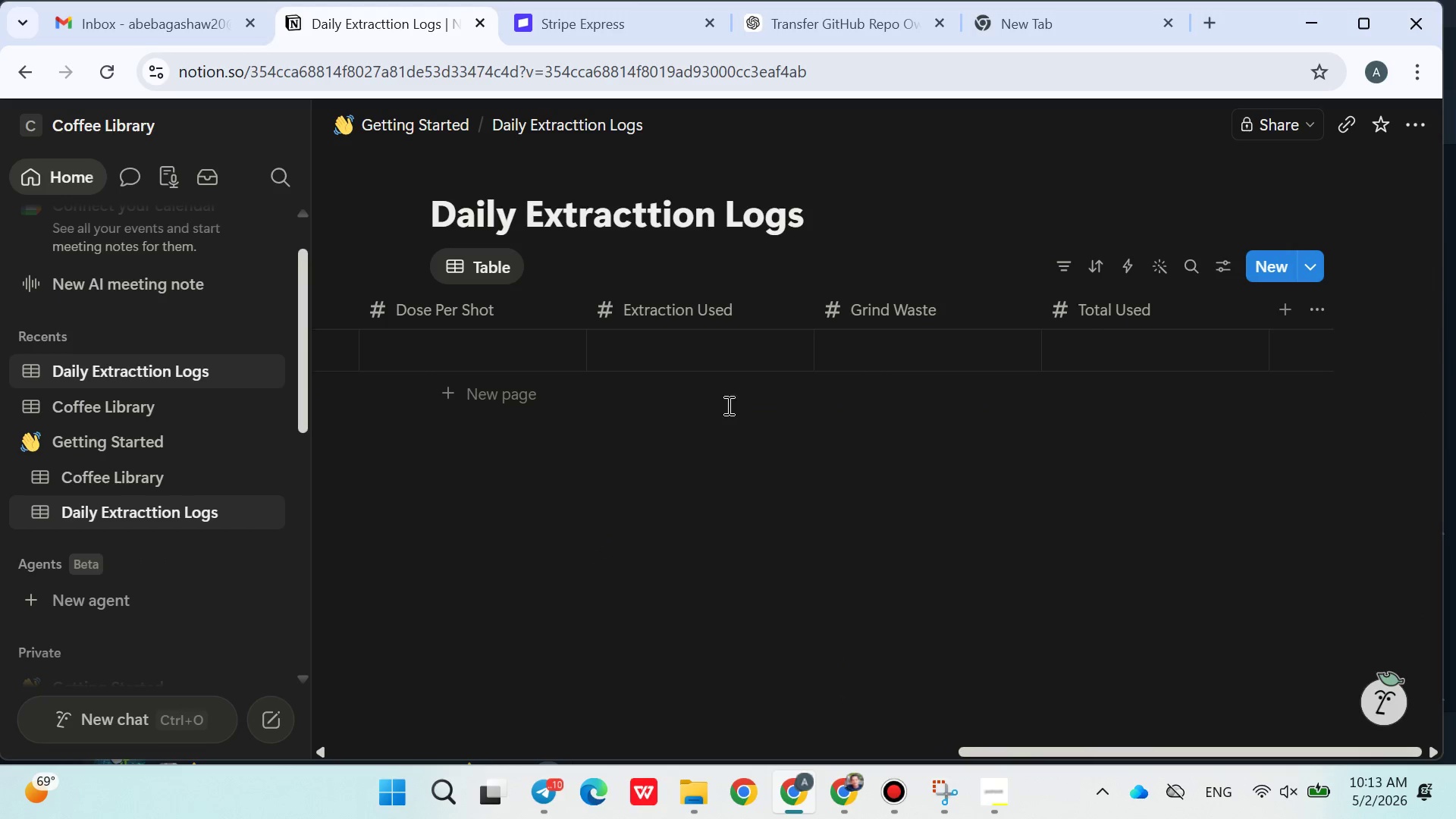 
left_click([722, 343])
 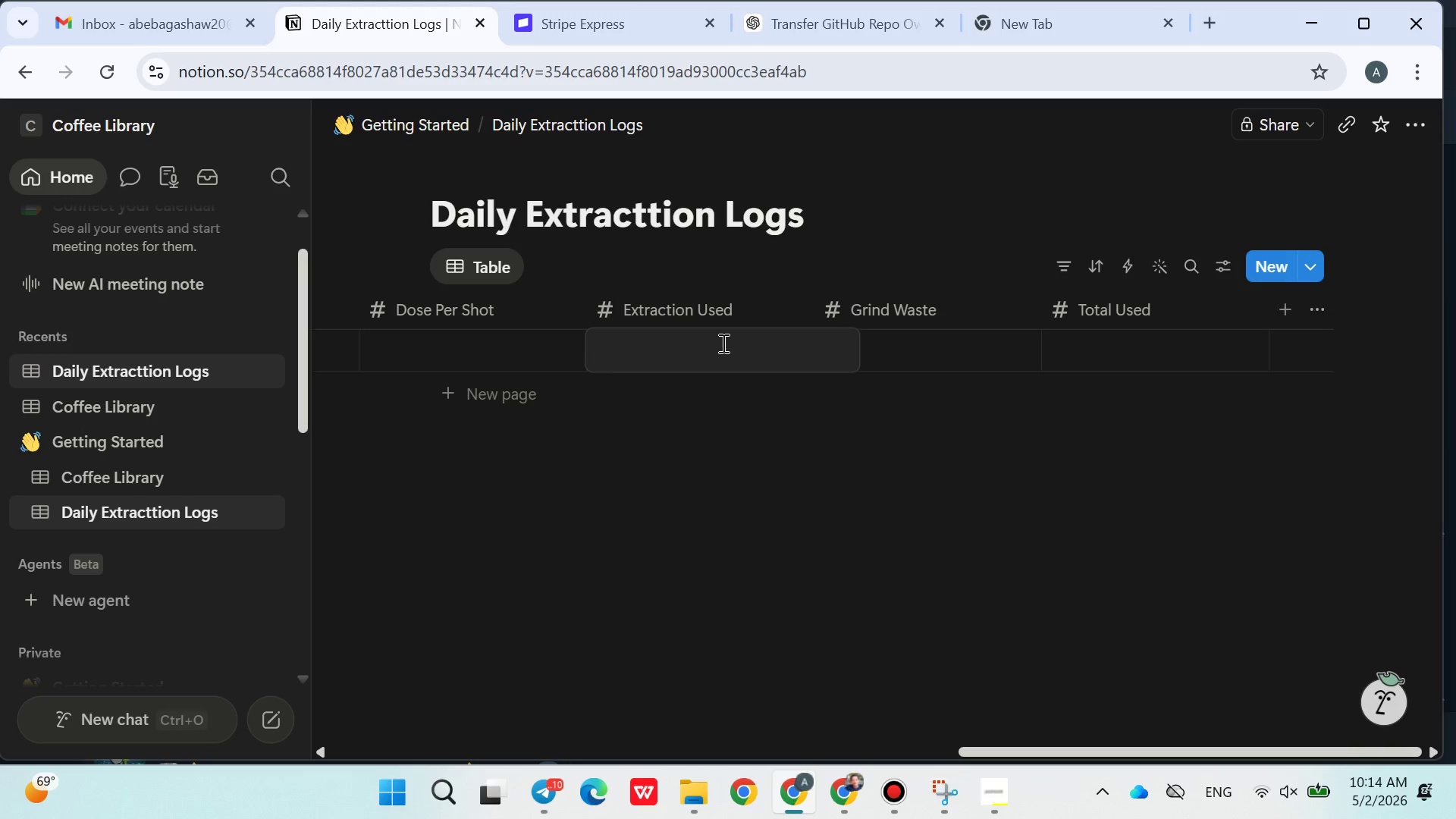 
wait(7.89)
 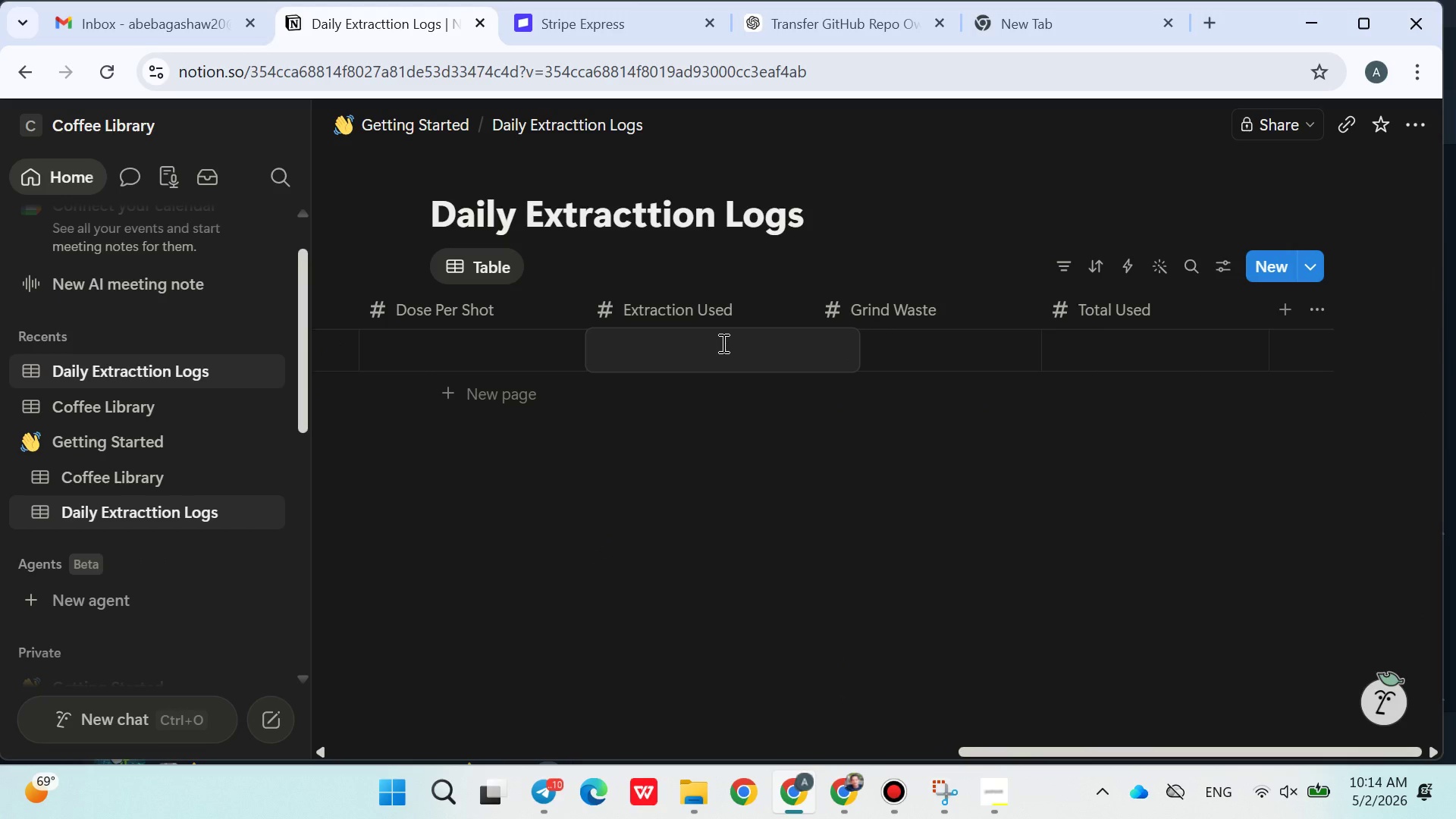 
left_click([550, 789])
 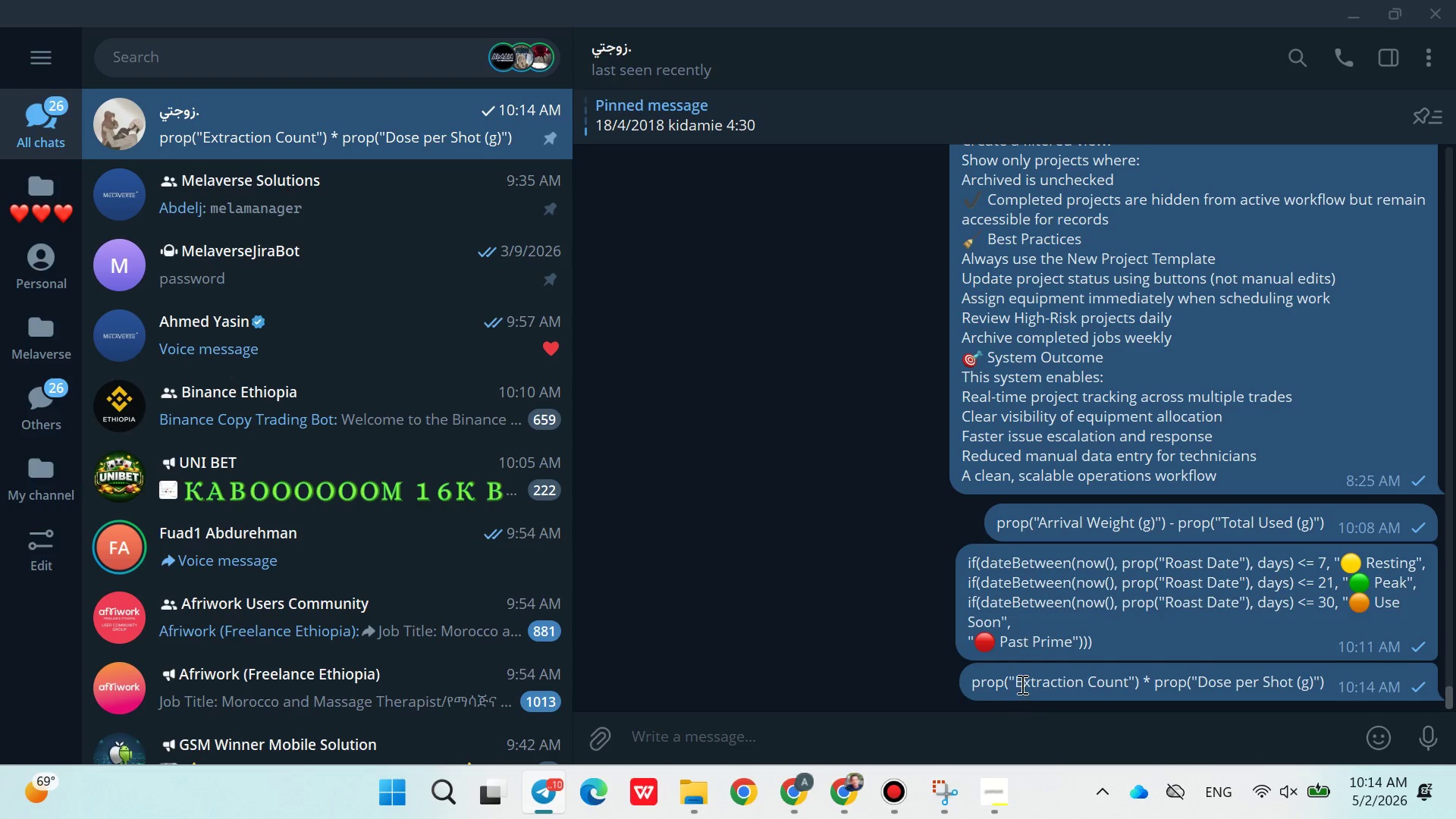 
right_click([1026, 681])
 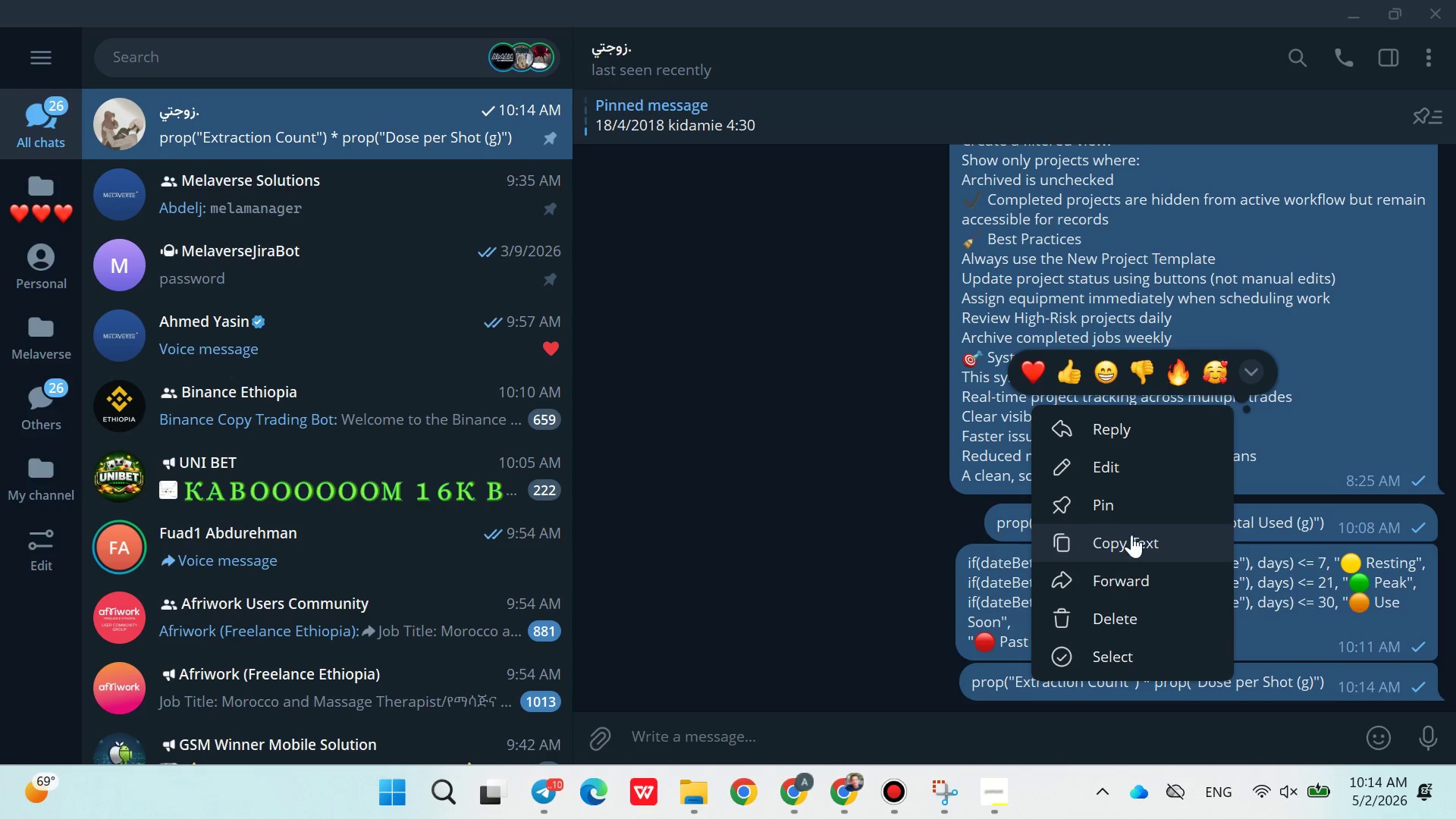 
left_click([1139, 543])
 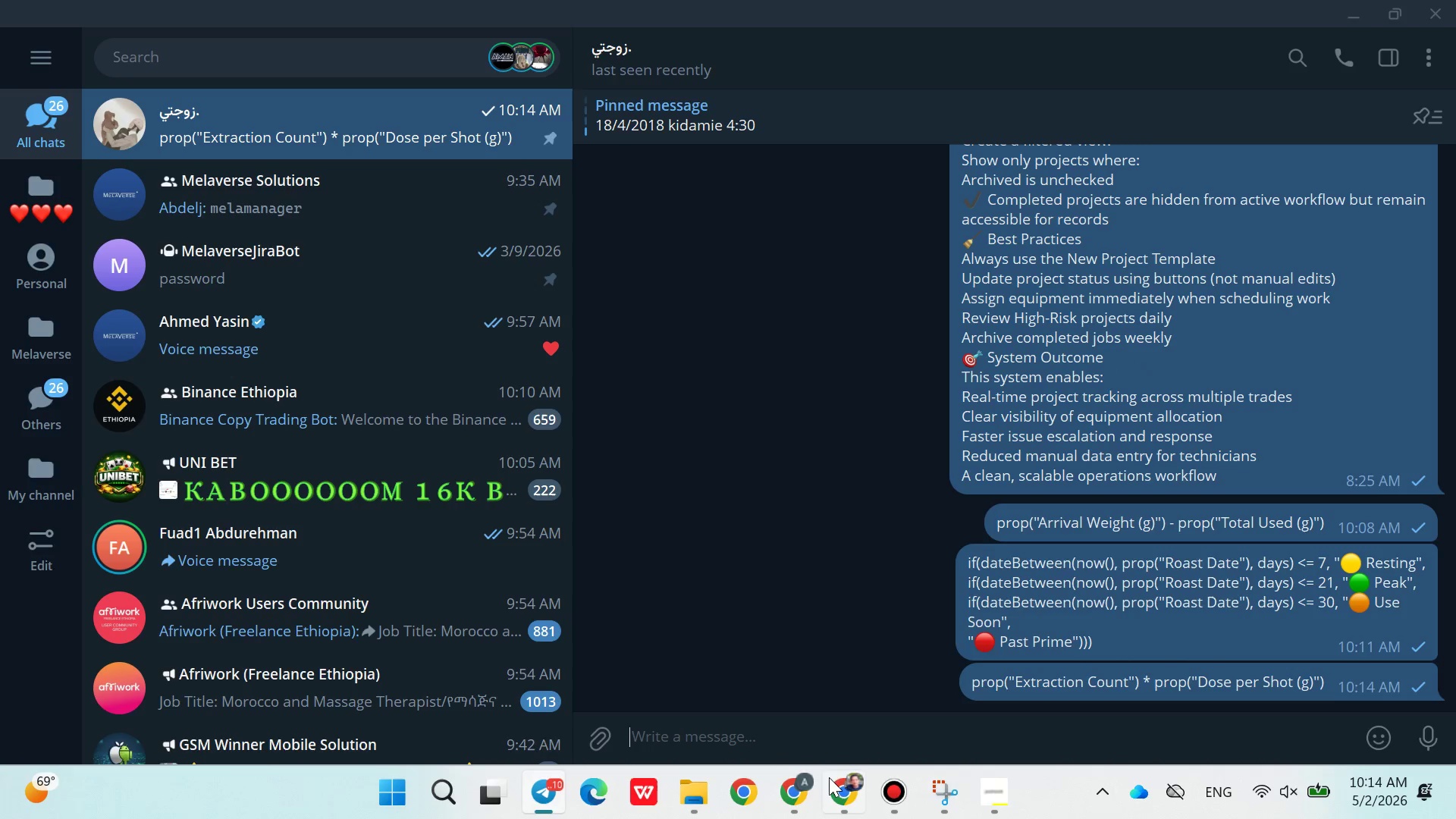 
left_click([814, 788])
 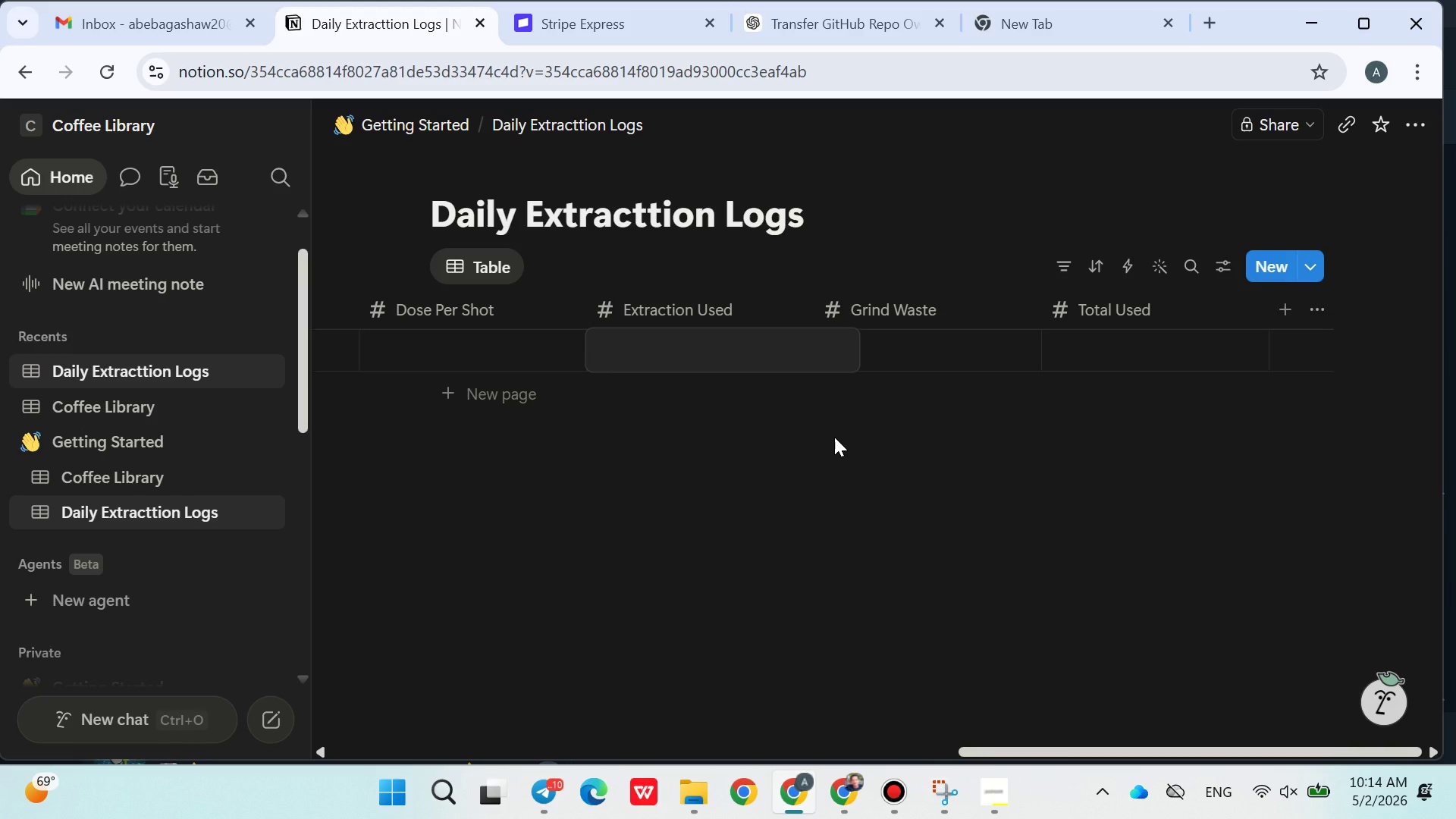 
hold_key(key=ControlLeft, duration=0.84)
 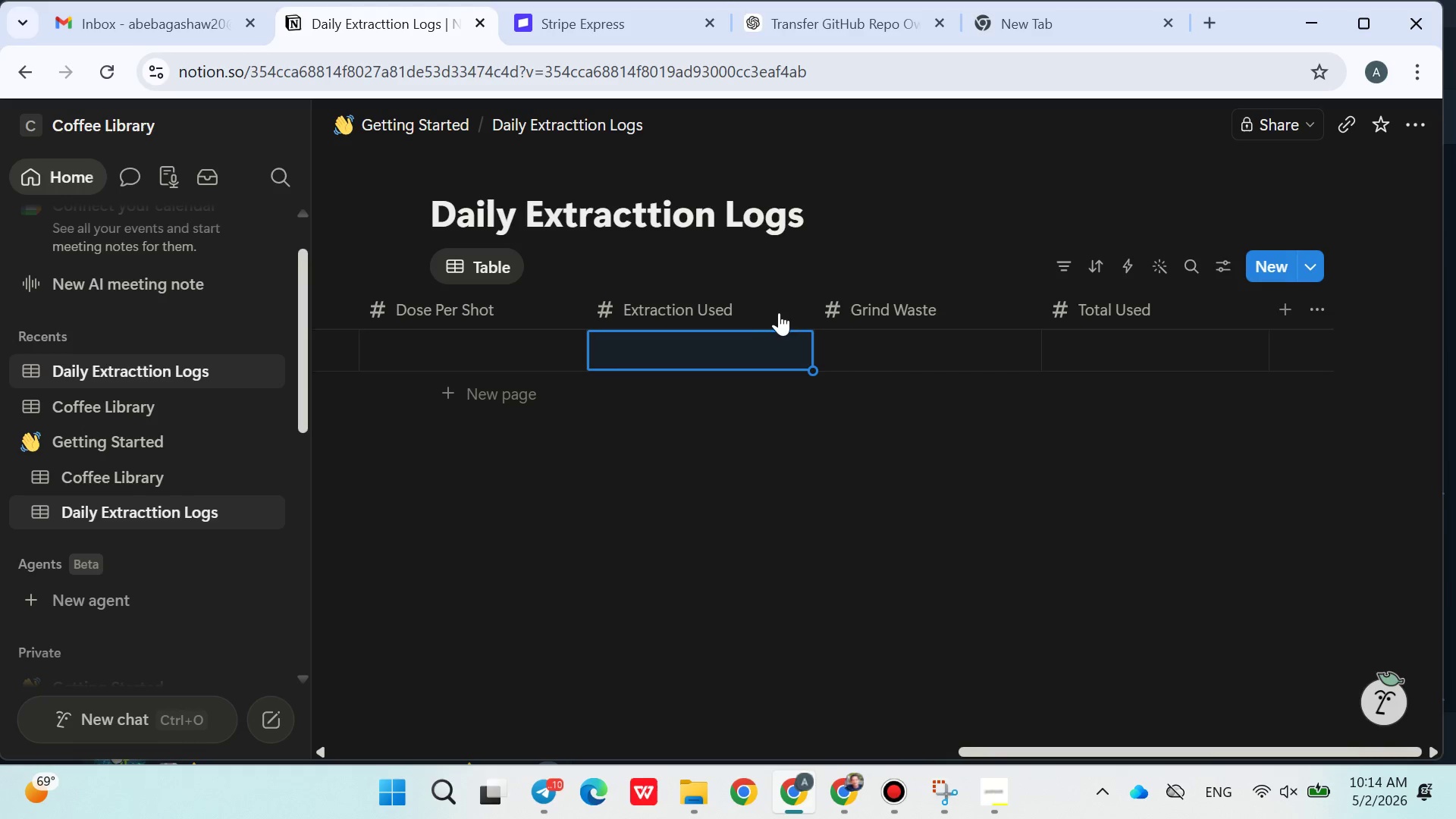 
double_click([735, 312])
 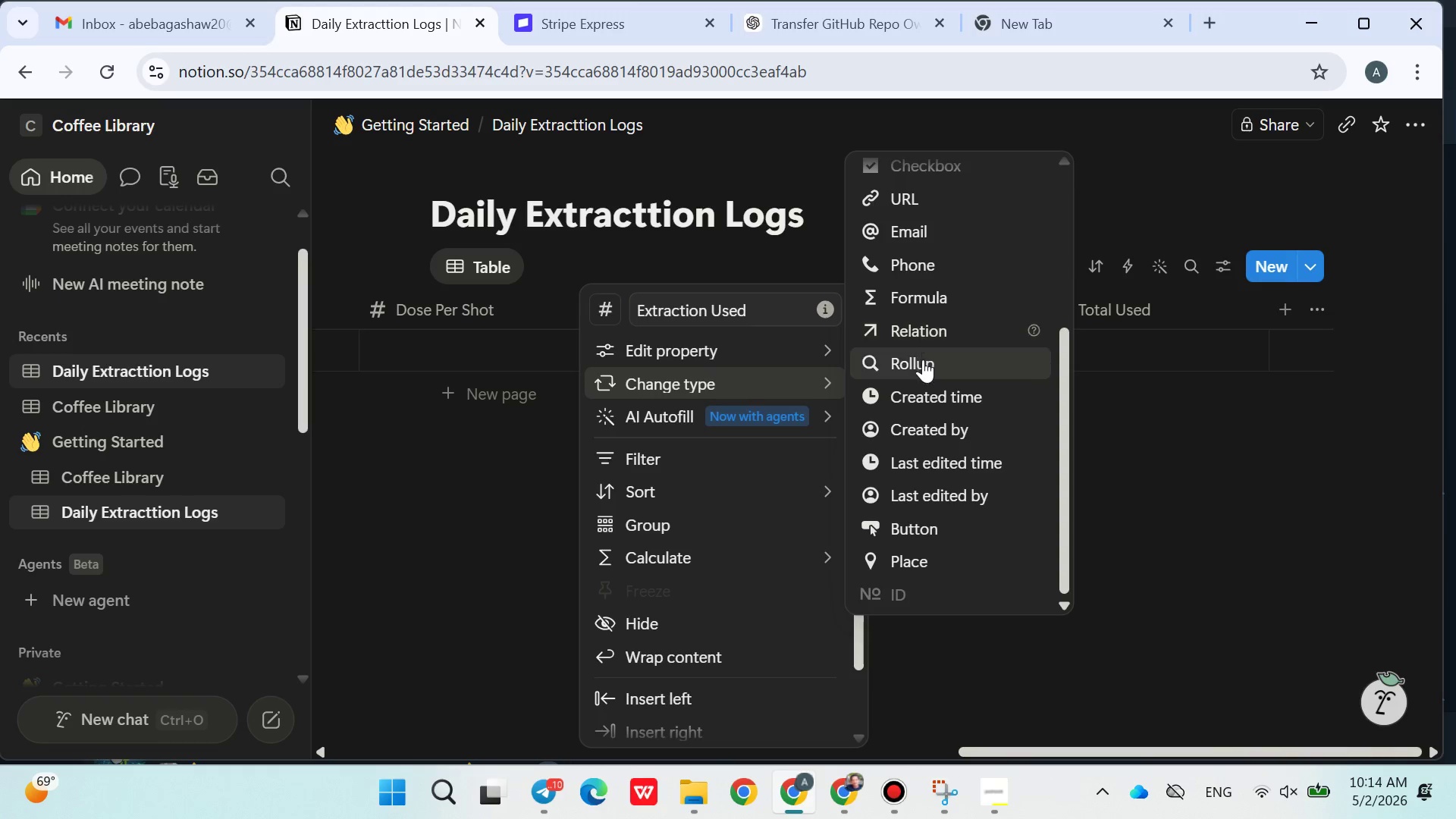 
wait(6.23)
 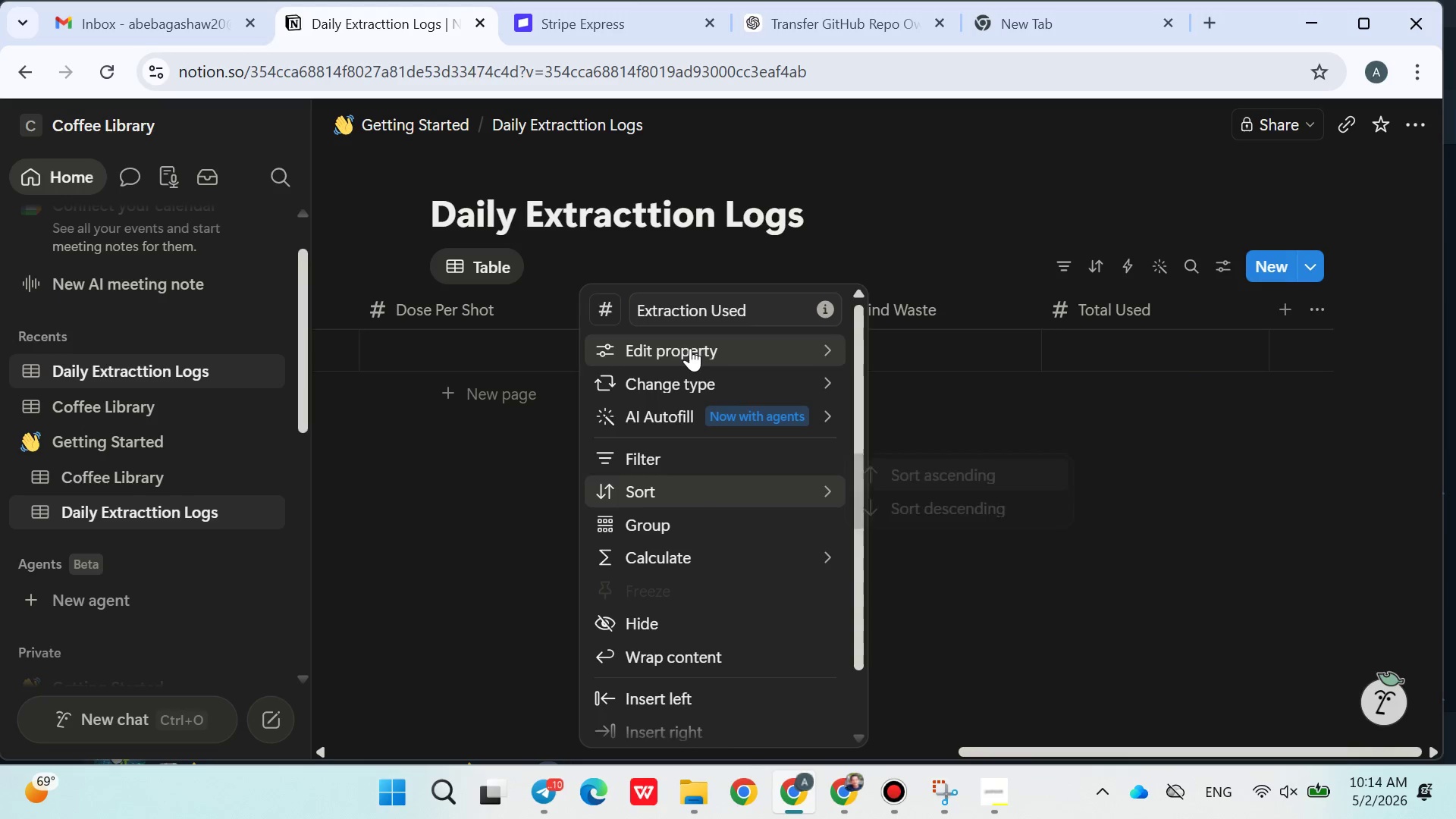 
left_click([931, 302])
 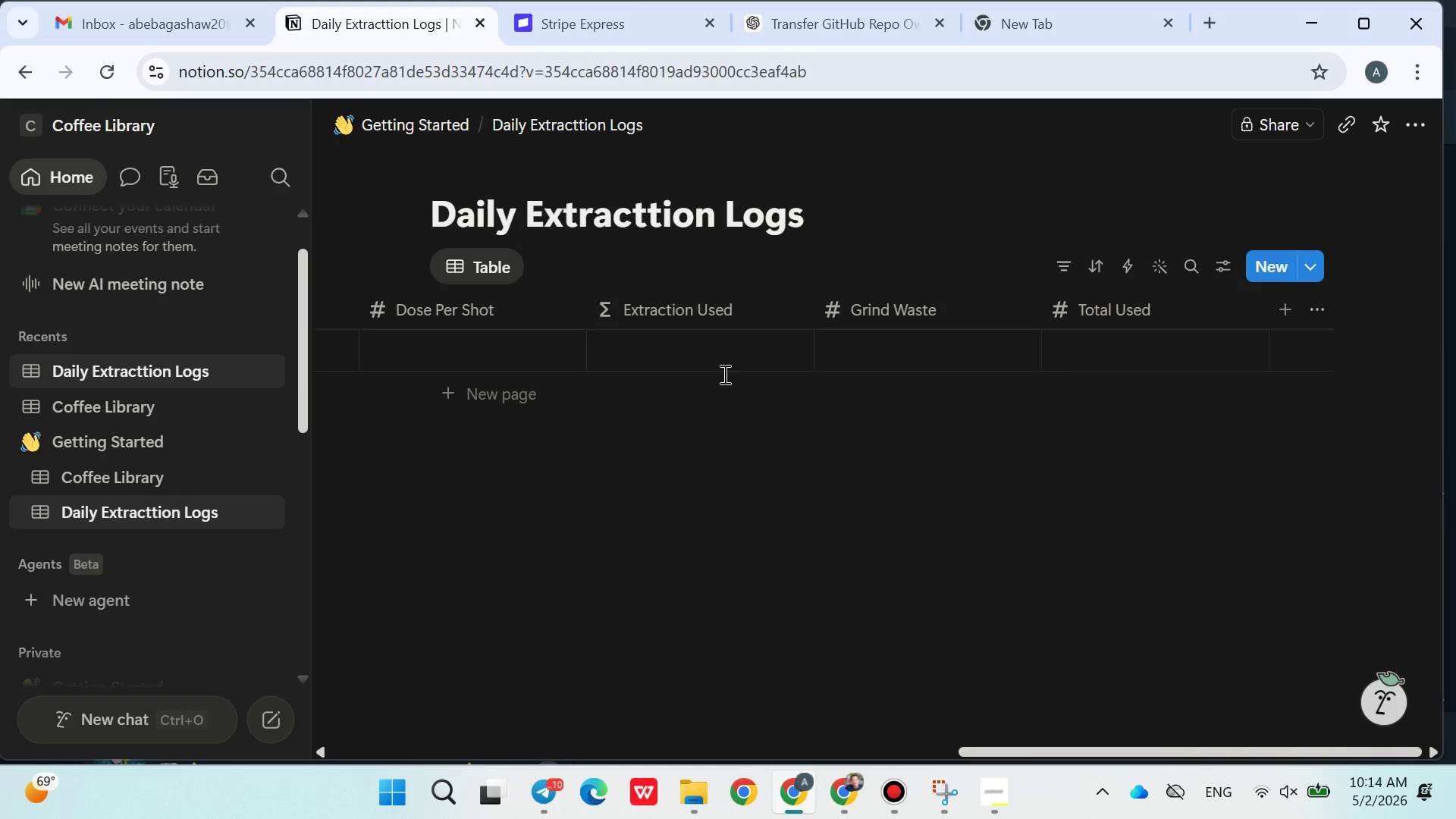 
left_click([706, 363])
 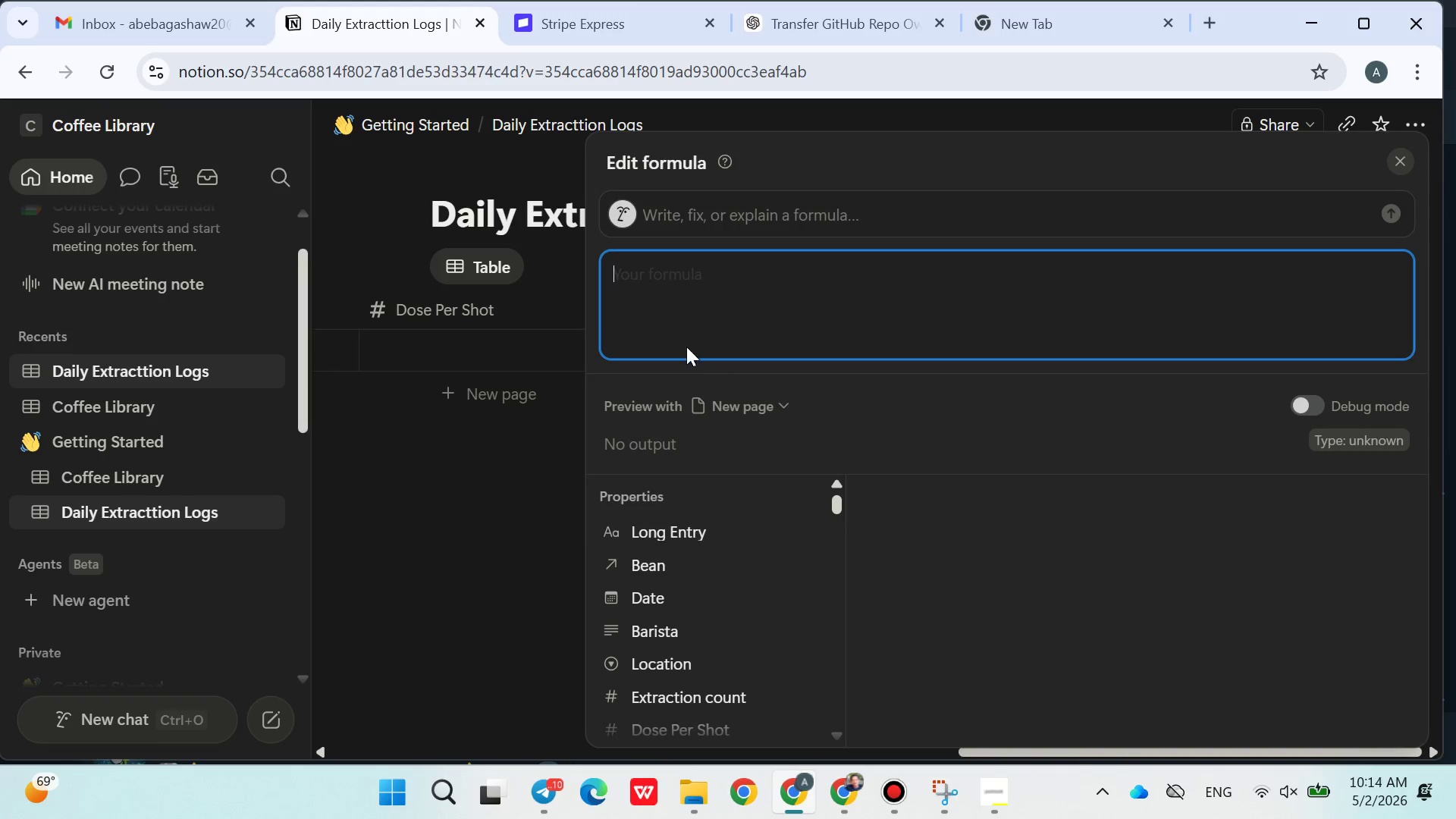 
left_click([680, 346])
 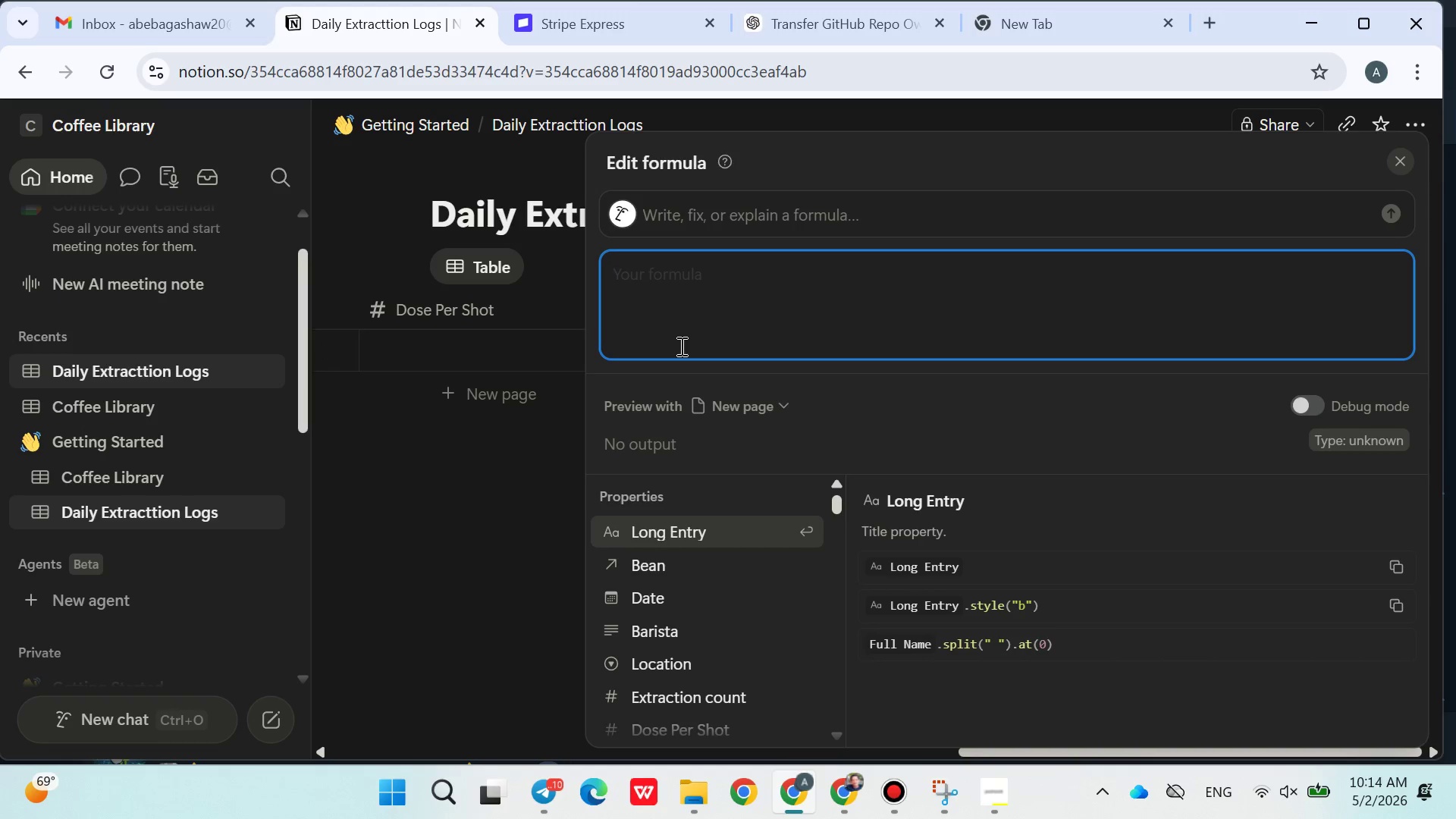 
key(Control+V)
 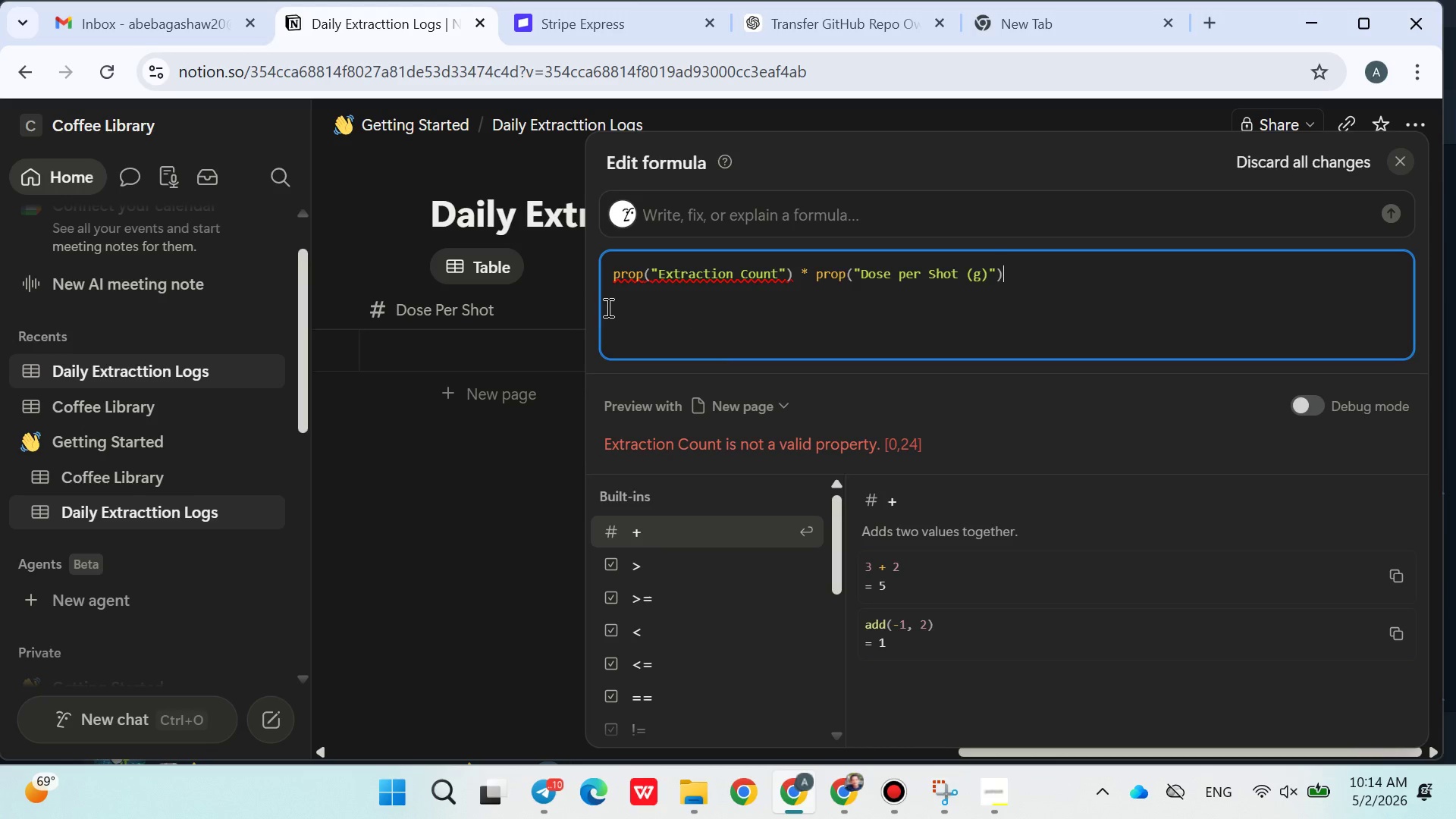 
left_click([536, 324])
 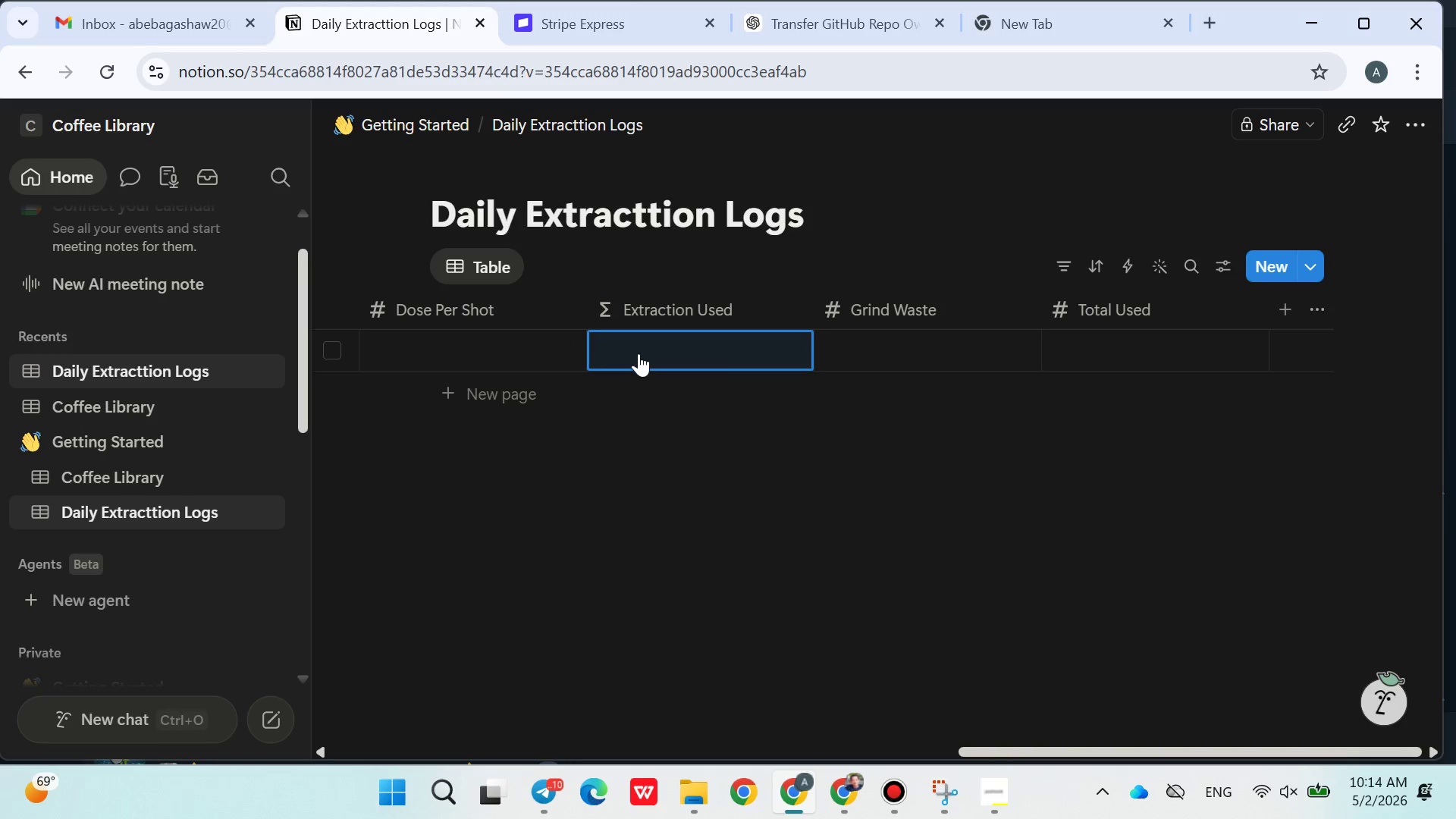 
scroll: coordinate [639, 353], scroll_direction: none, amount: 0.0
 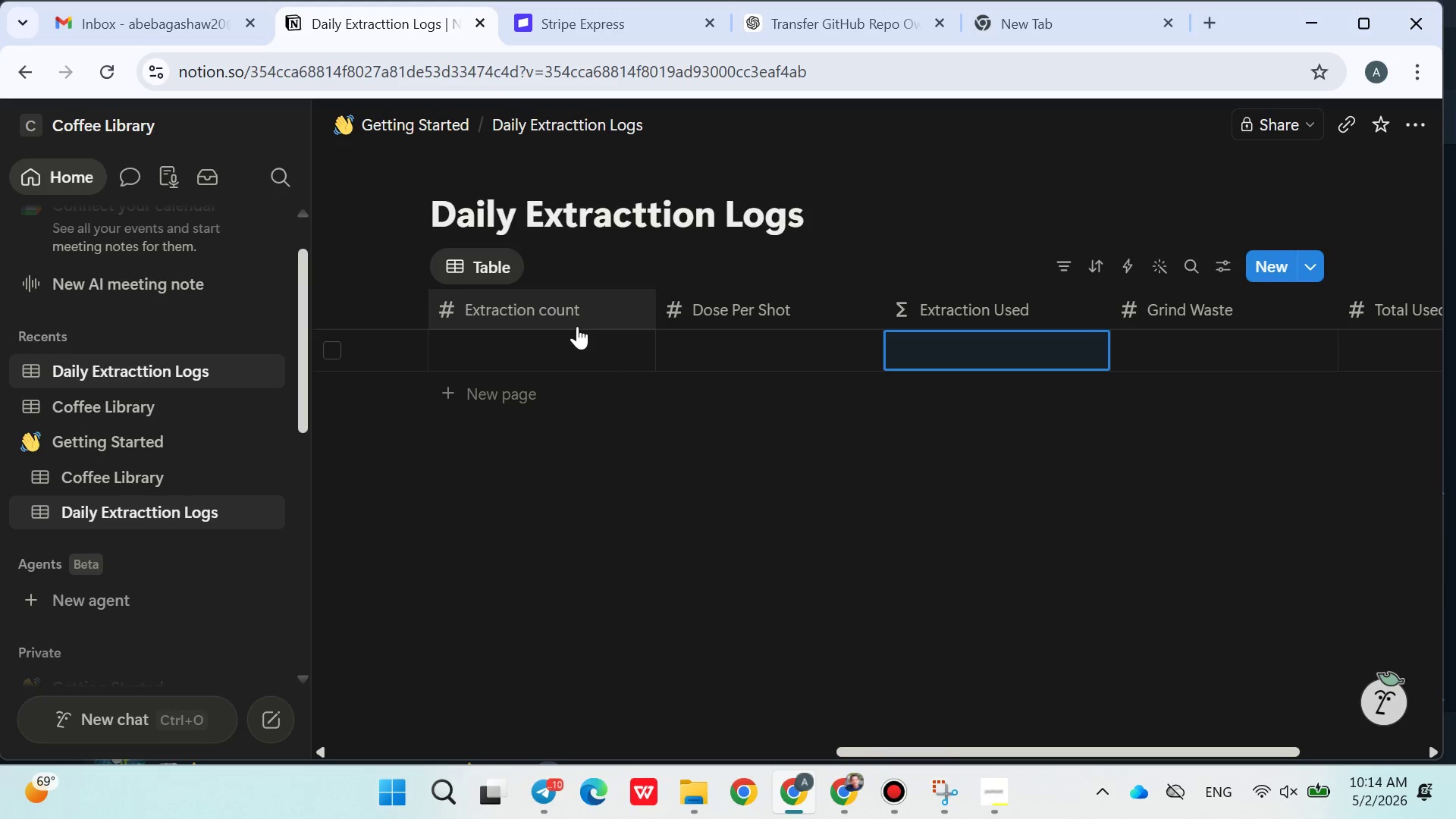 
double_click([555, 312])
 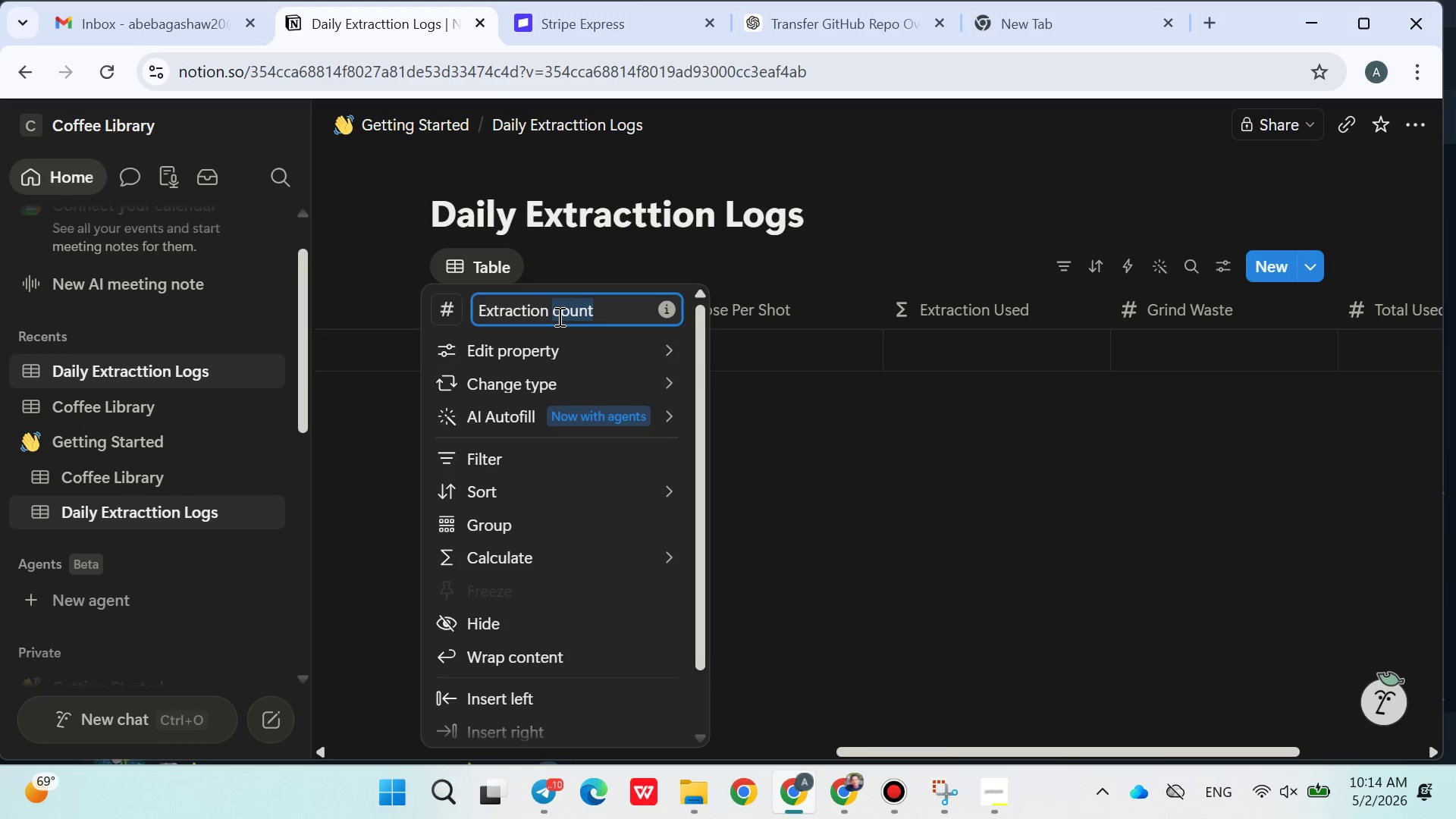 
left_click([562, 316])
 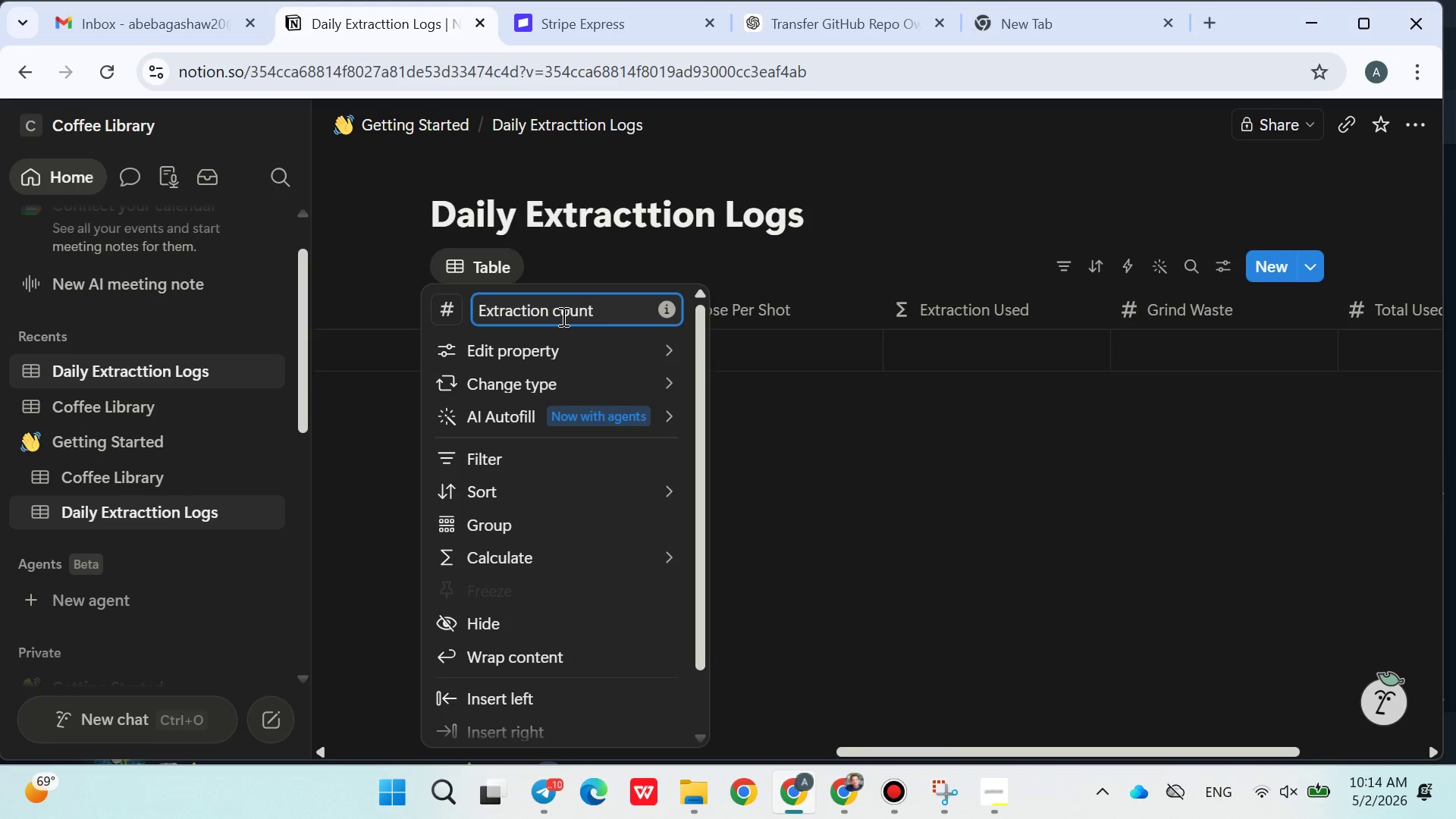 
key(Backspace)
 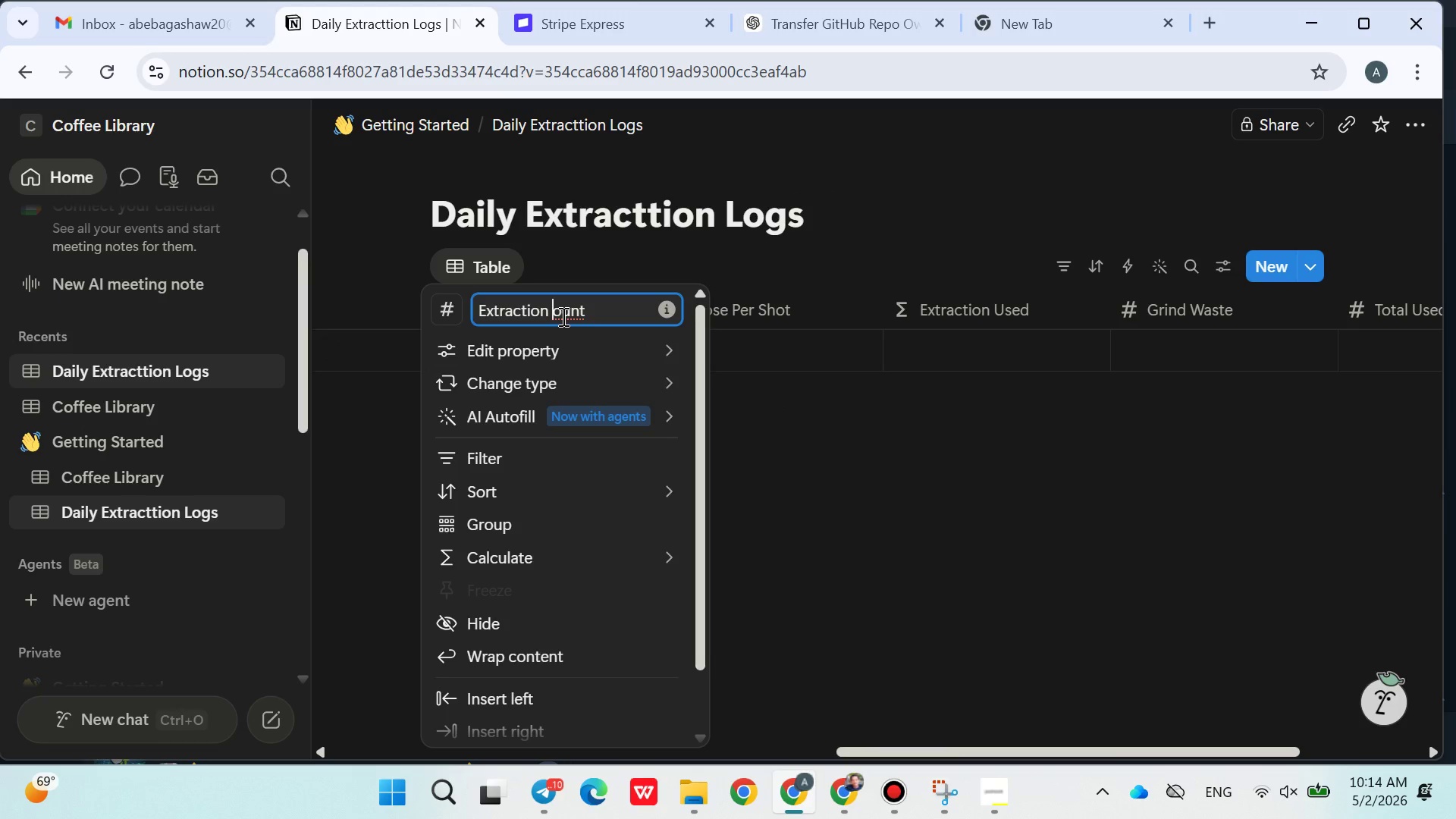 
key(Shift+ShiftLeft)
 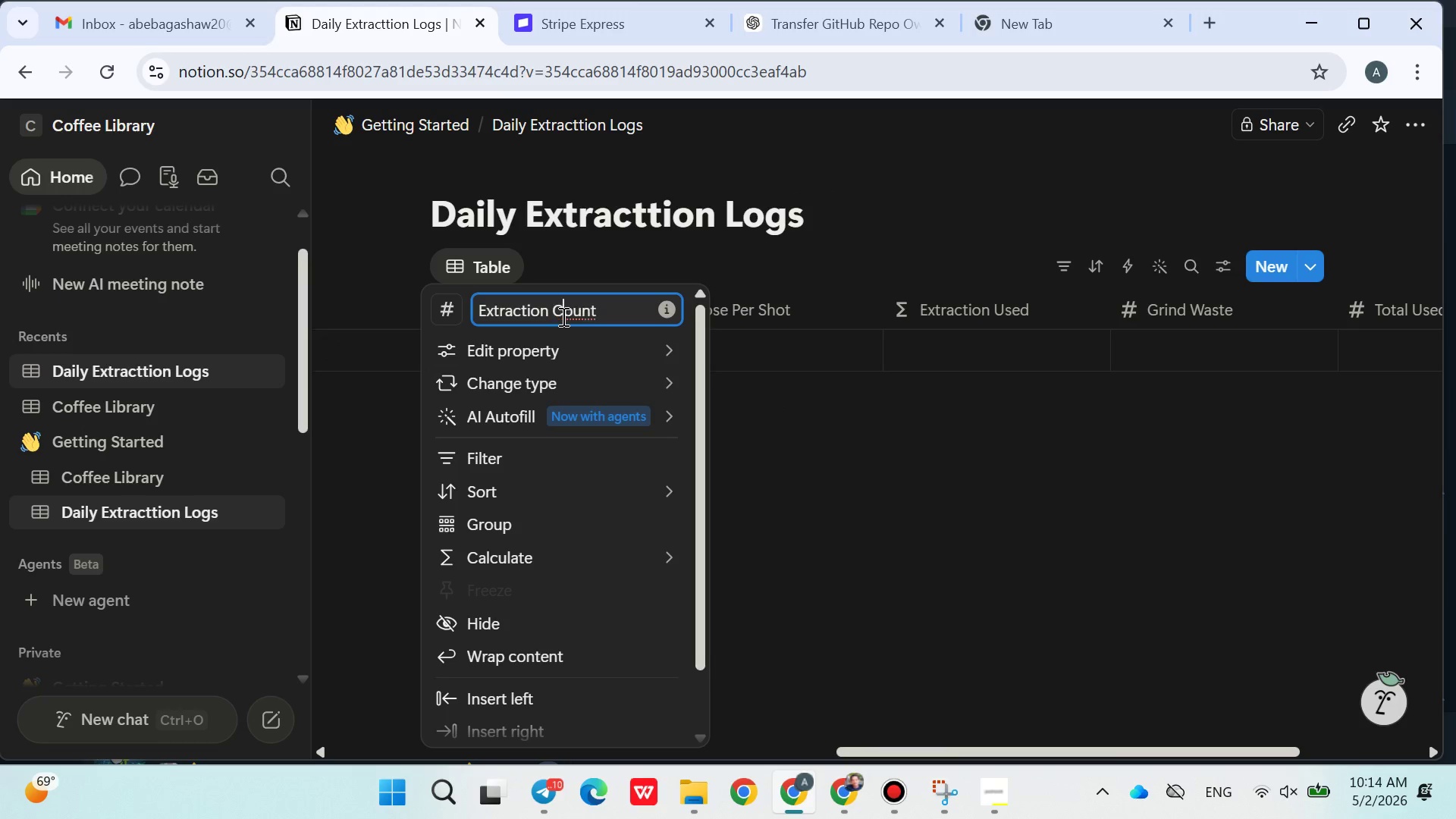 
key(Shift+C)
 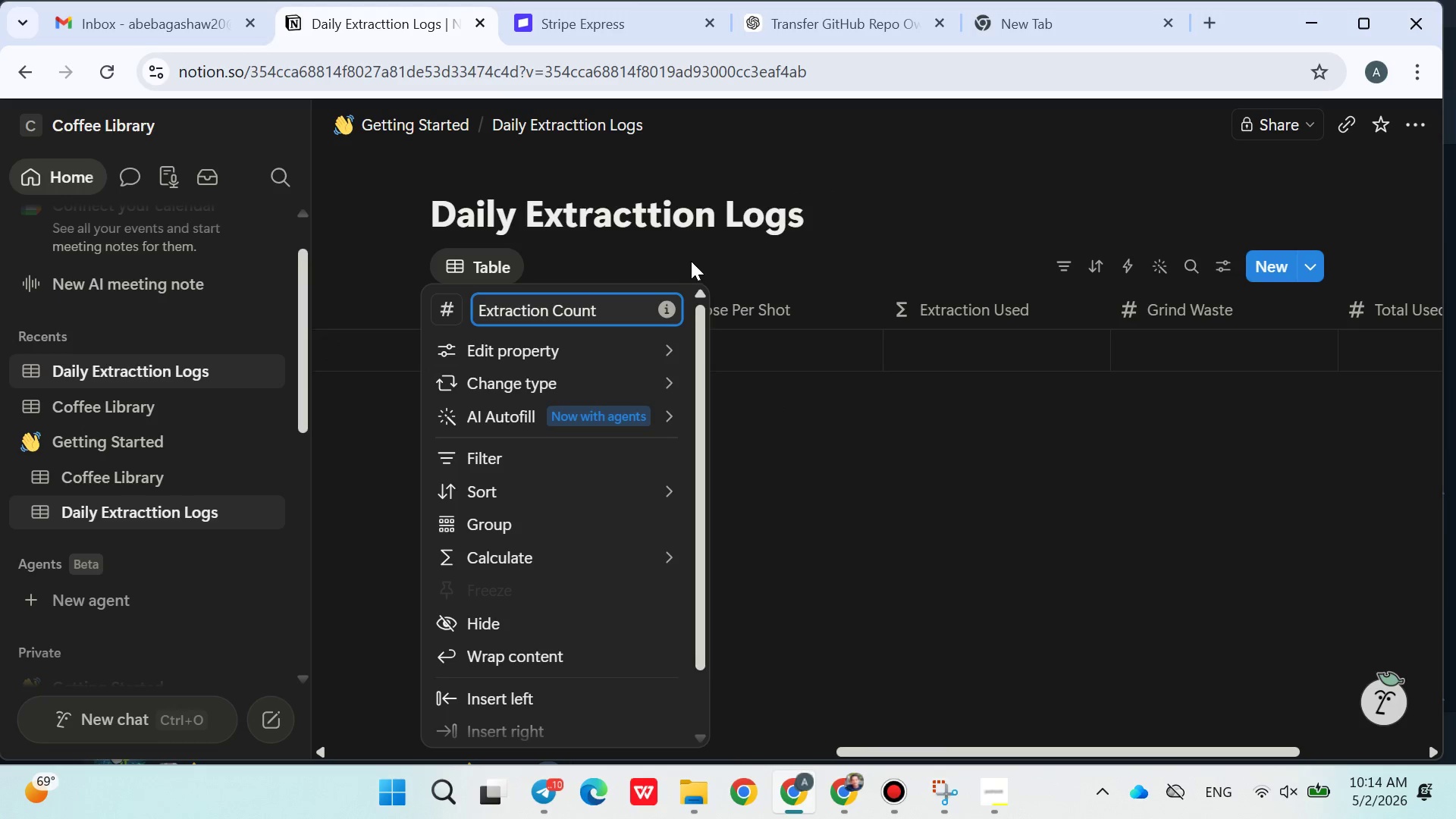 
left_click([693, 263])
 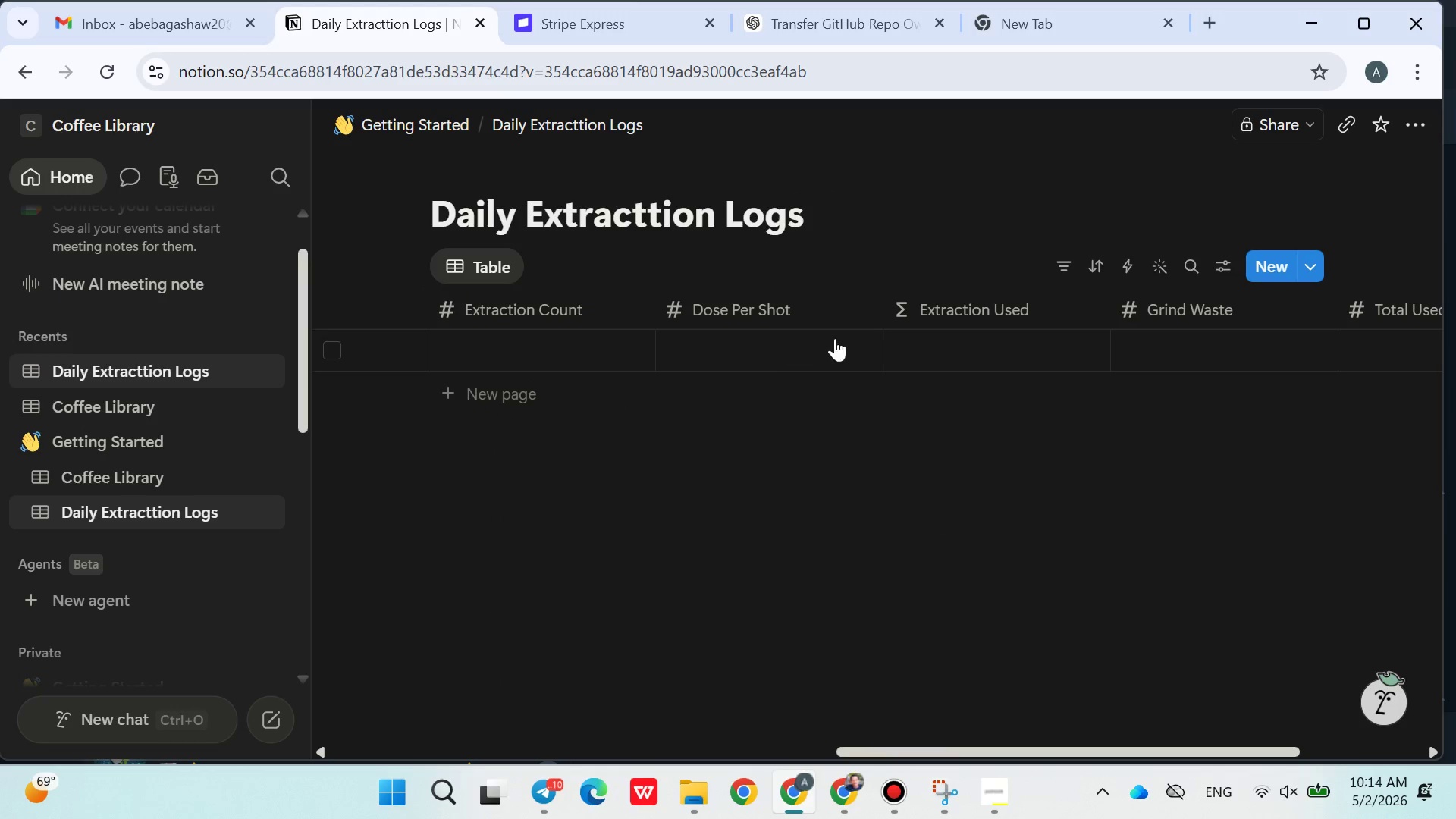 
left_click([963, 328])
 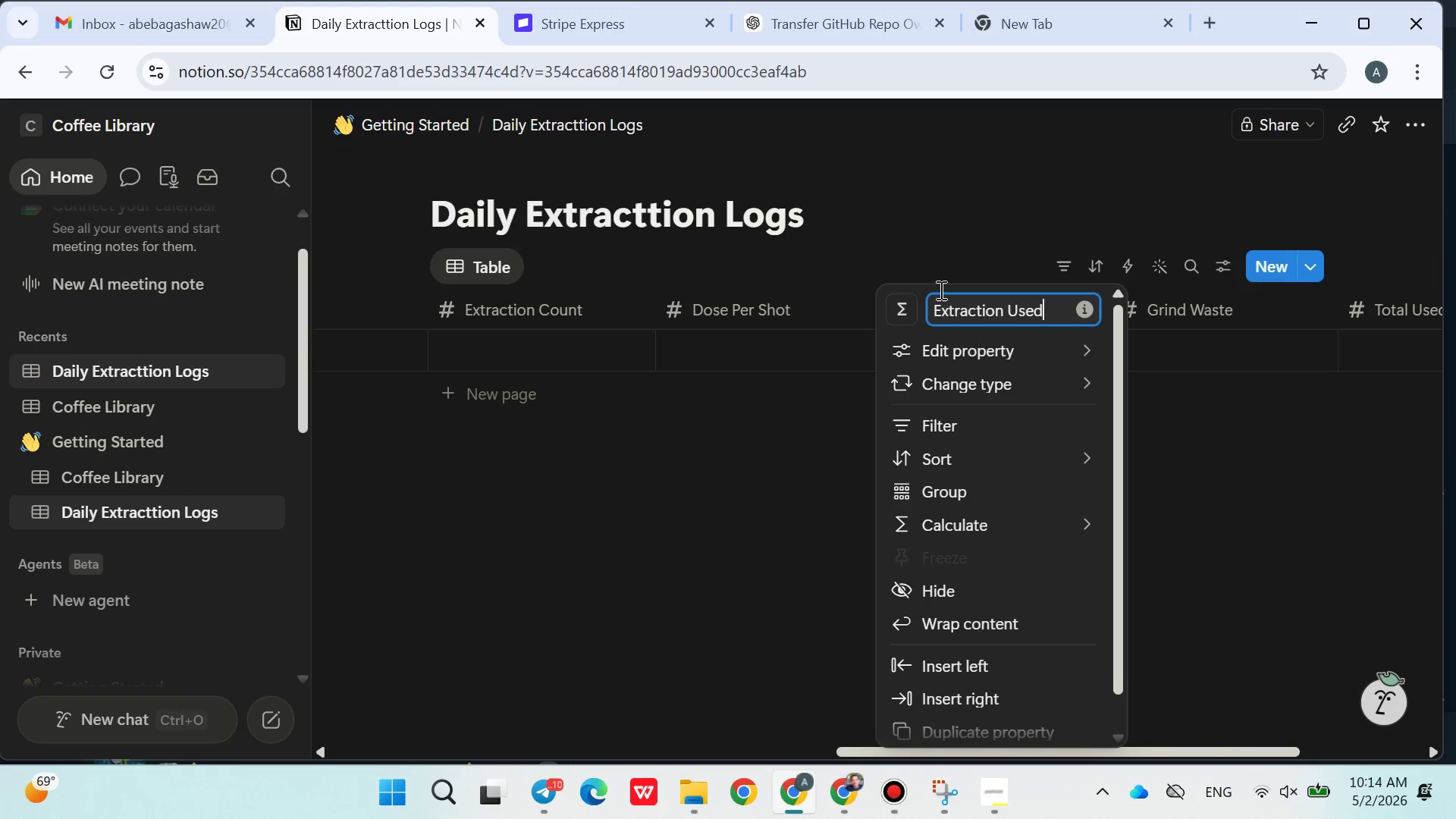 
left_click([915, 250])
 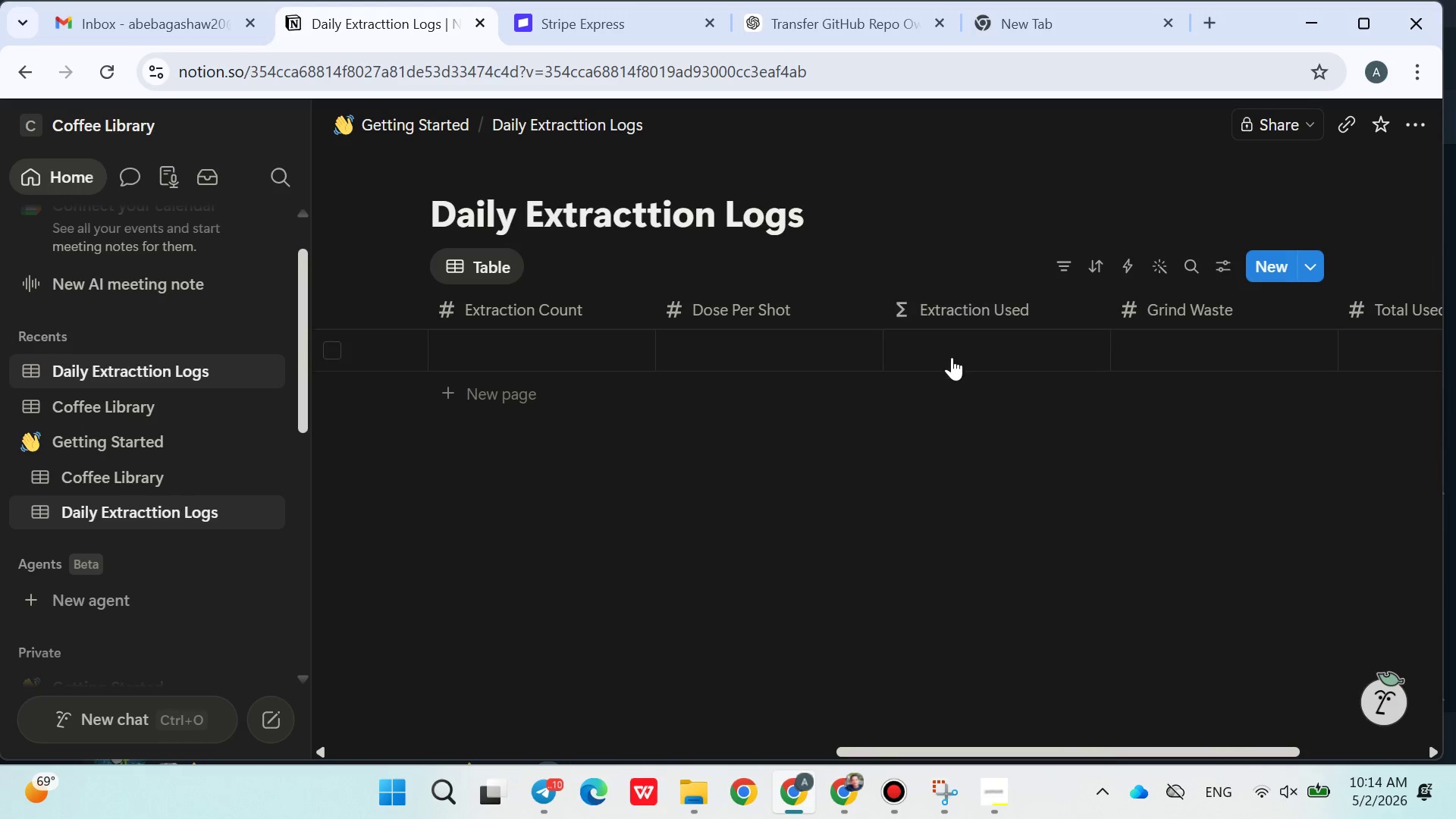 
left_click([952, 357])
 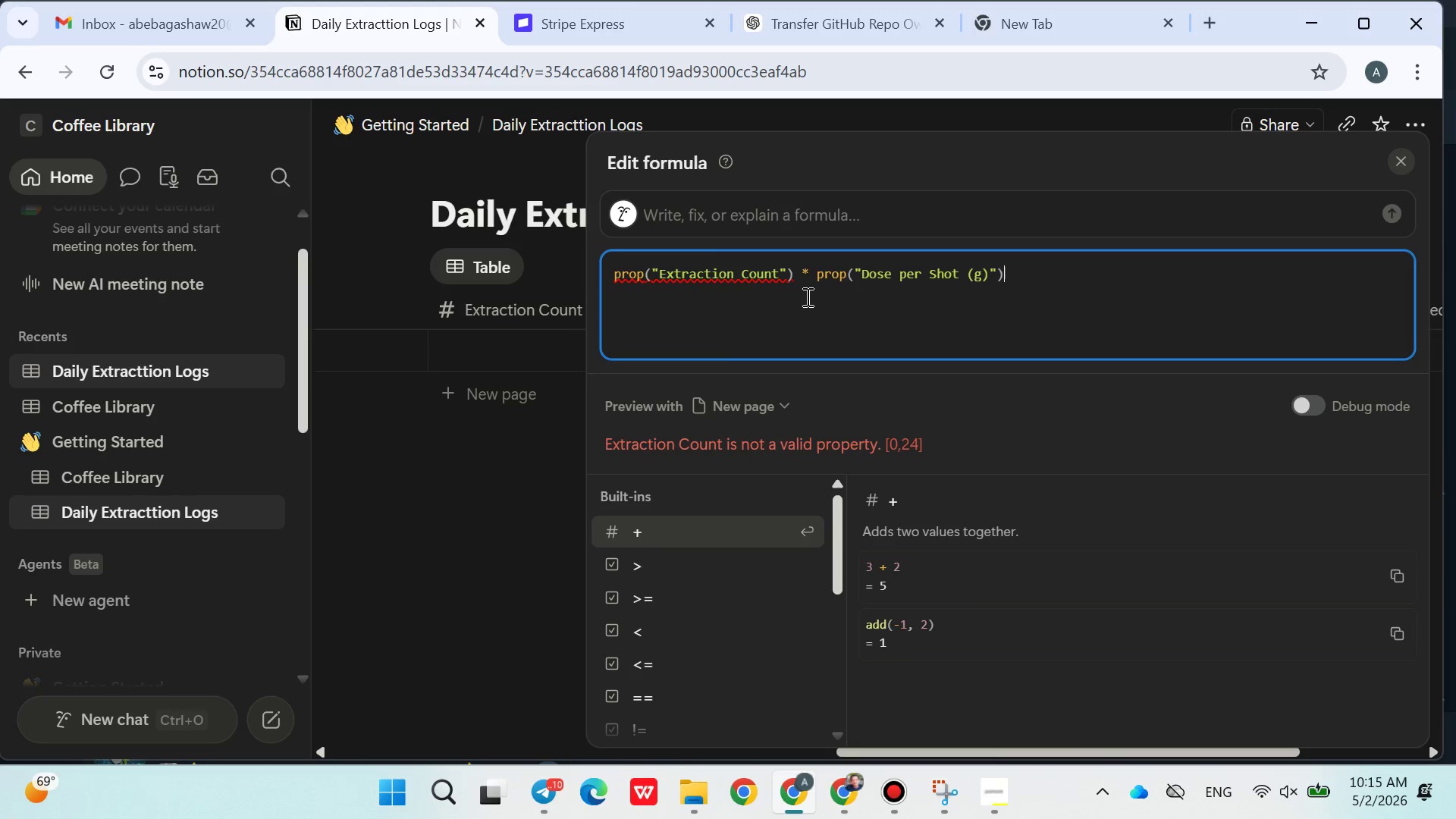 
wait(37.48)
 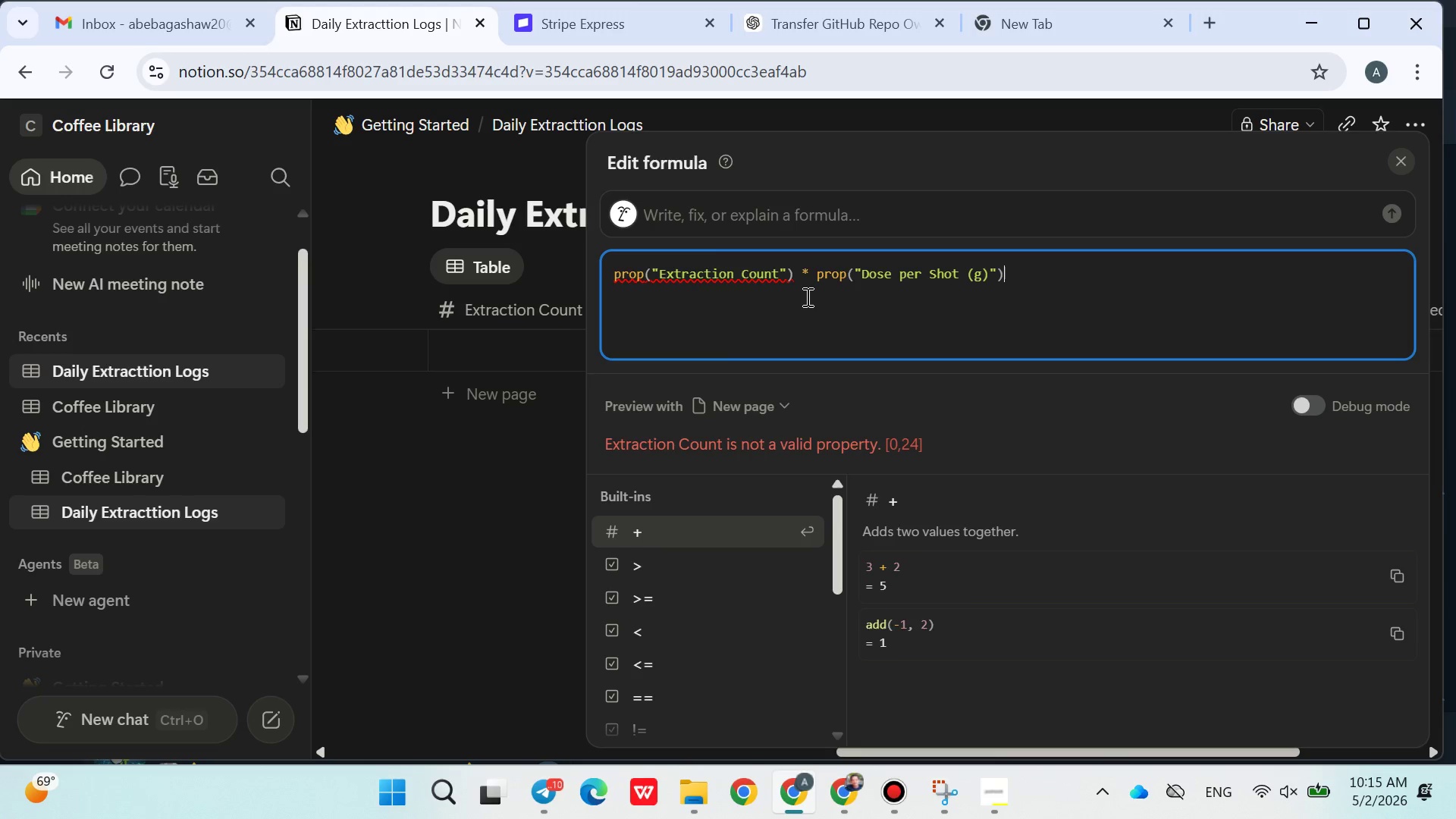 
left_click([553, 284])
 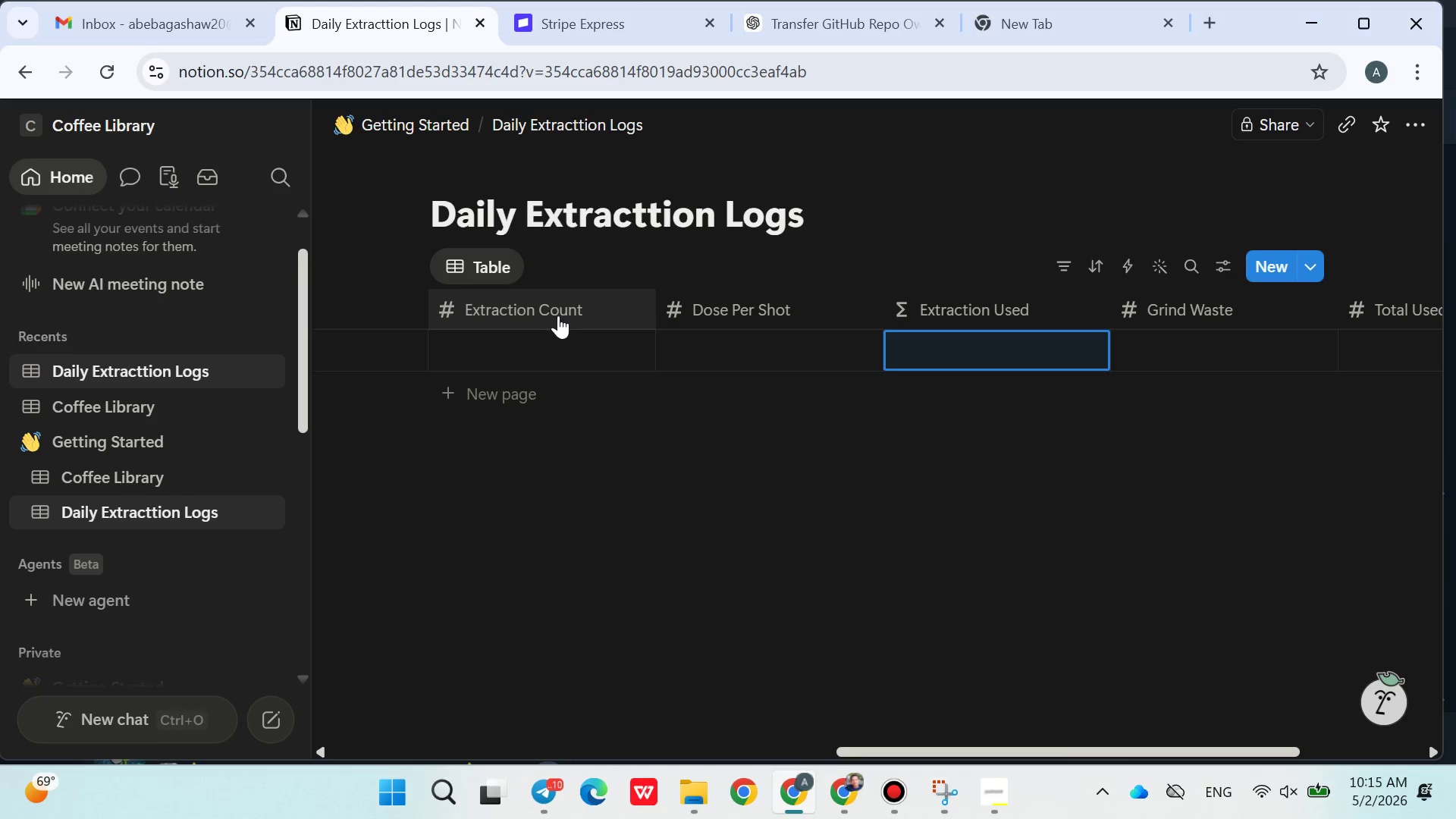 
left_click([557, 315])
 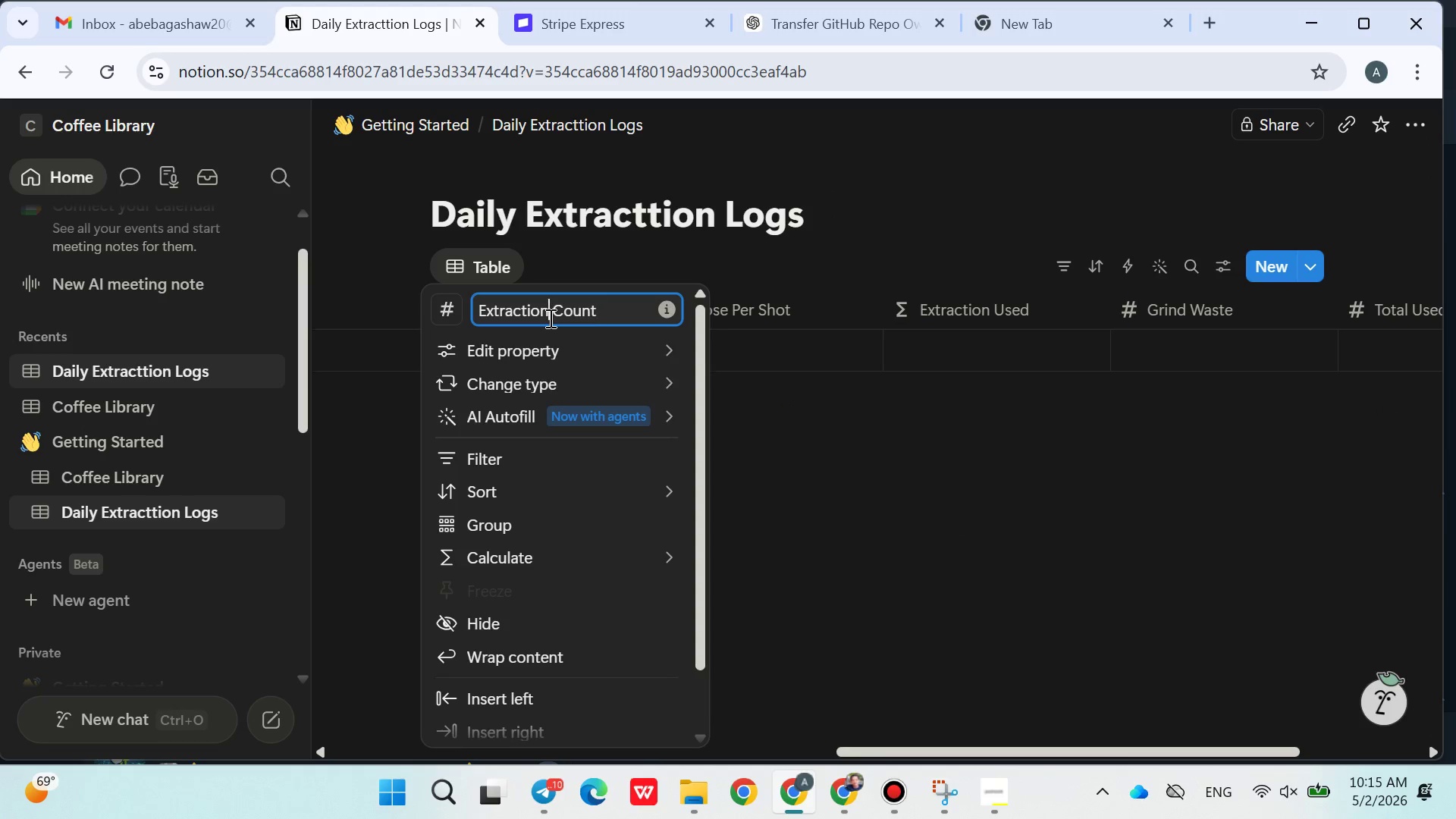 
double_click([549, 318])
 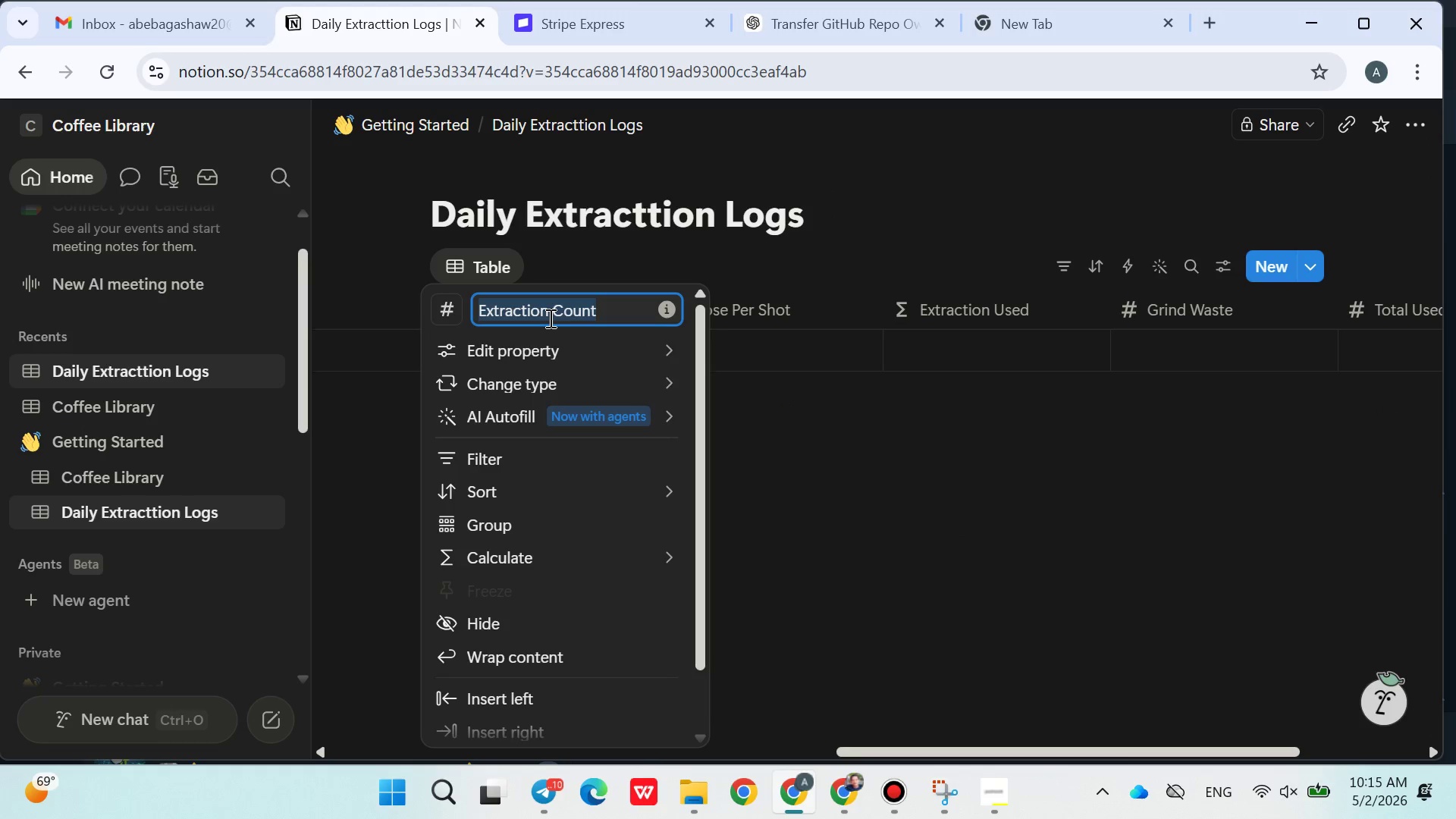 
triple_click([549, 318])
 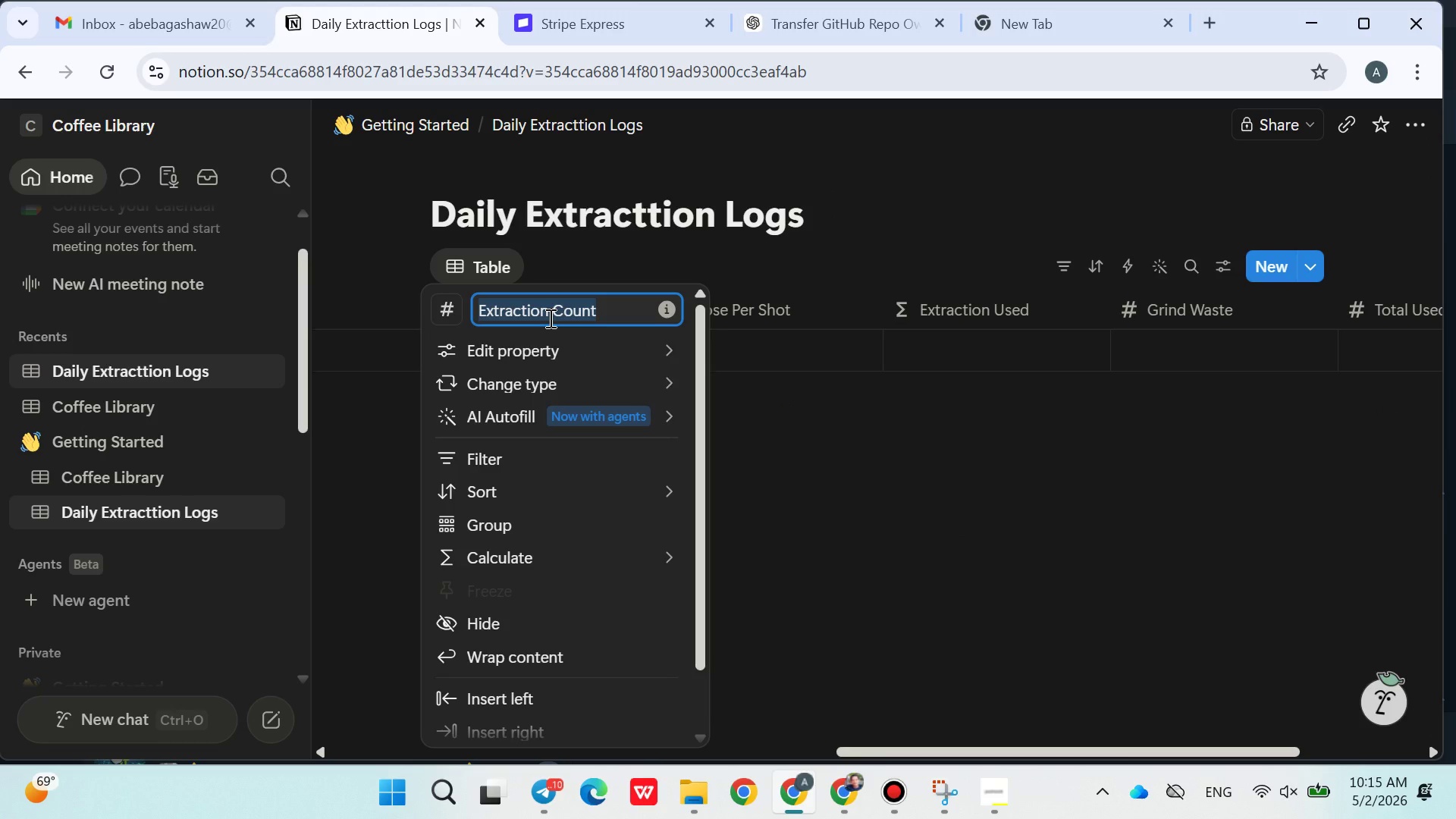 
key(Control+ControlLeft)
 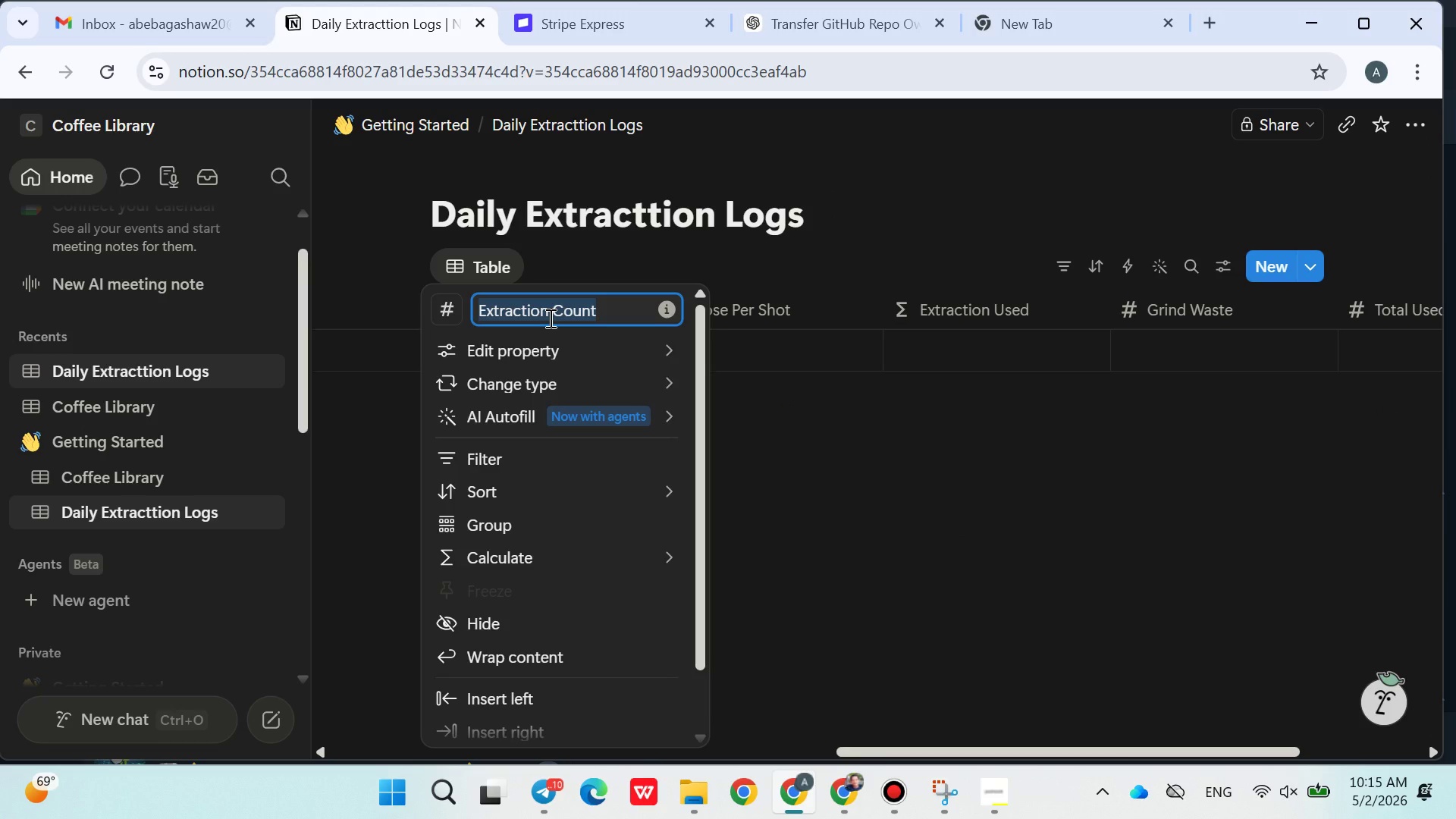 
key(Control+C)
 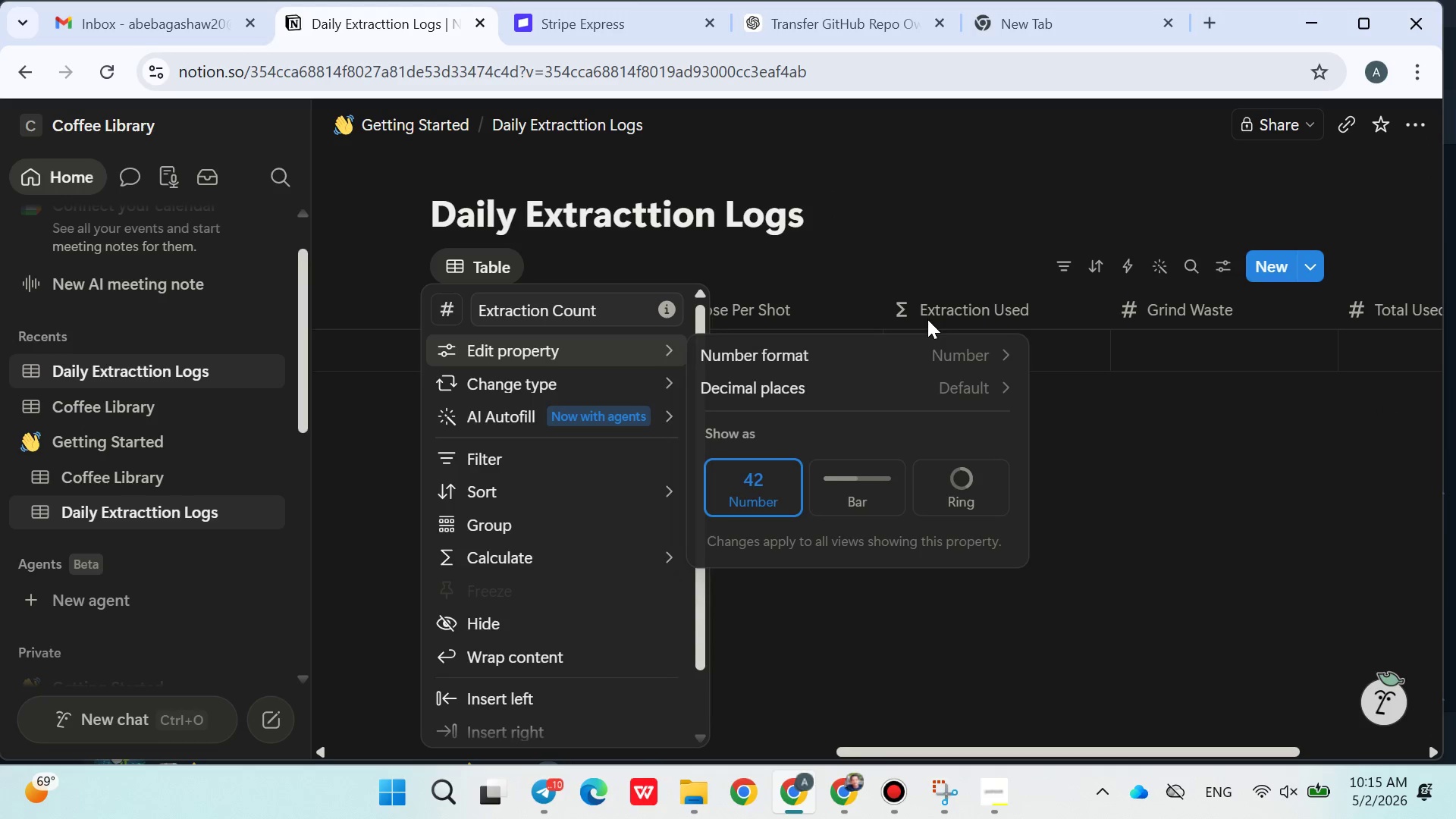 
left_click([934, 328])
 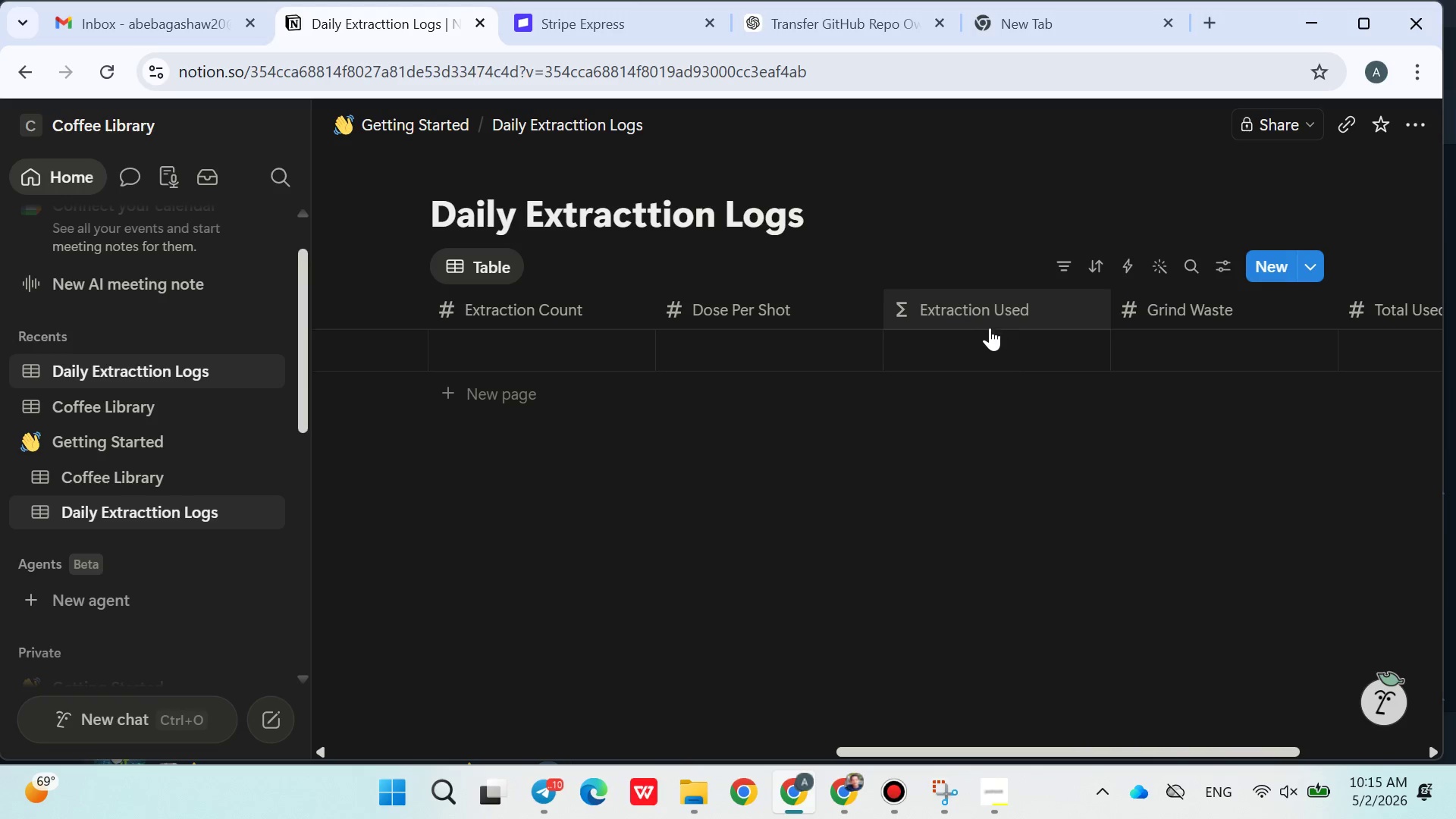 
double_click([979, 347])
 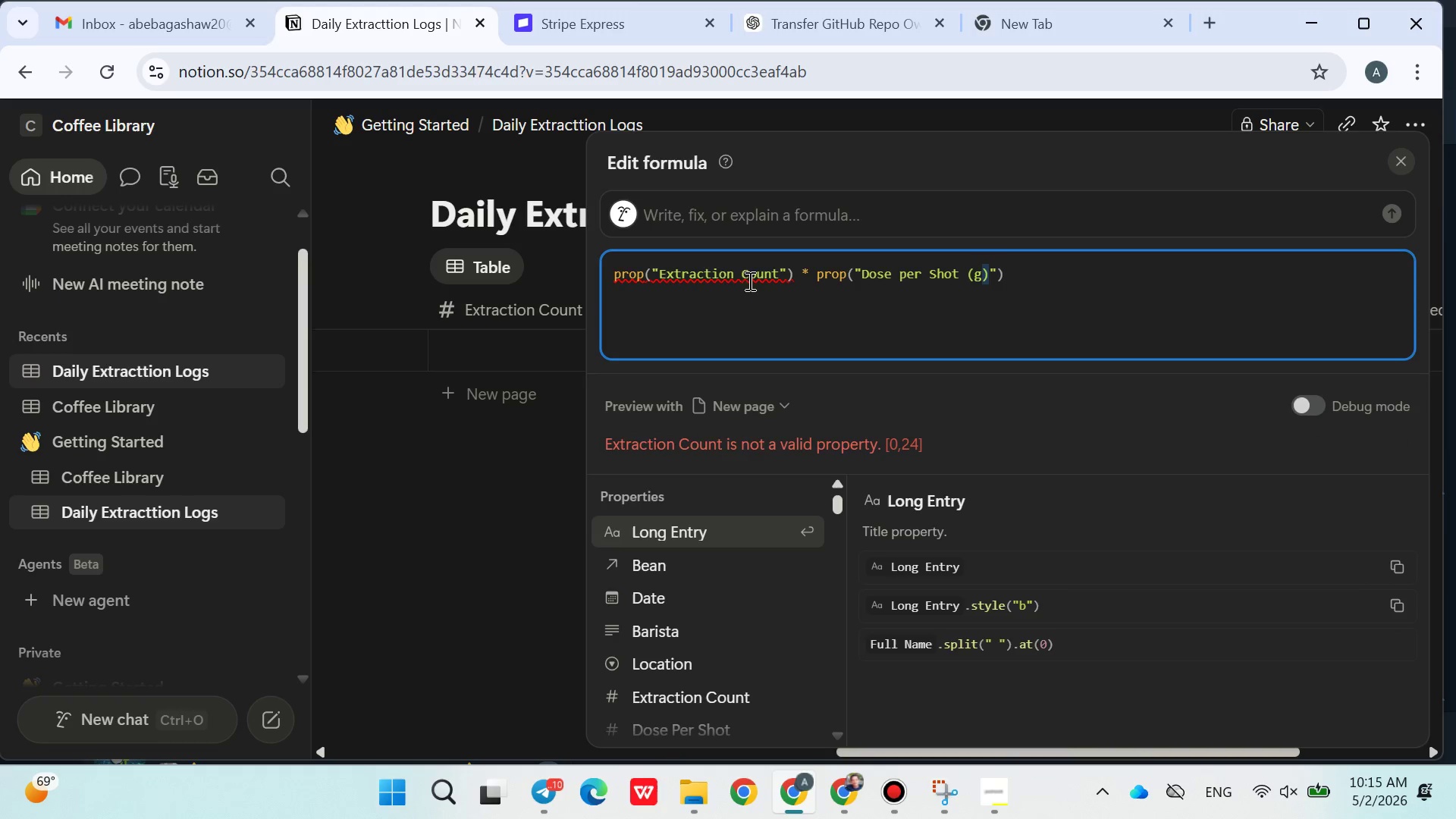 
double_click([746, 280])
 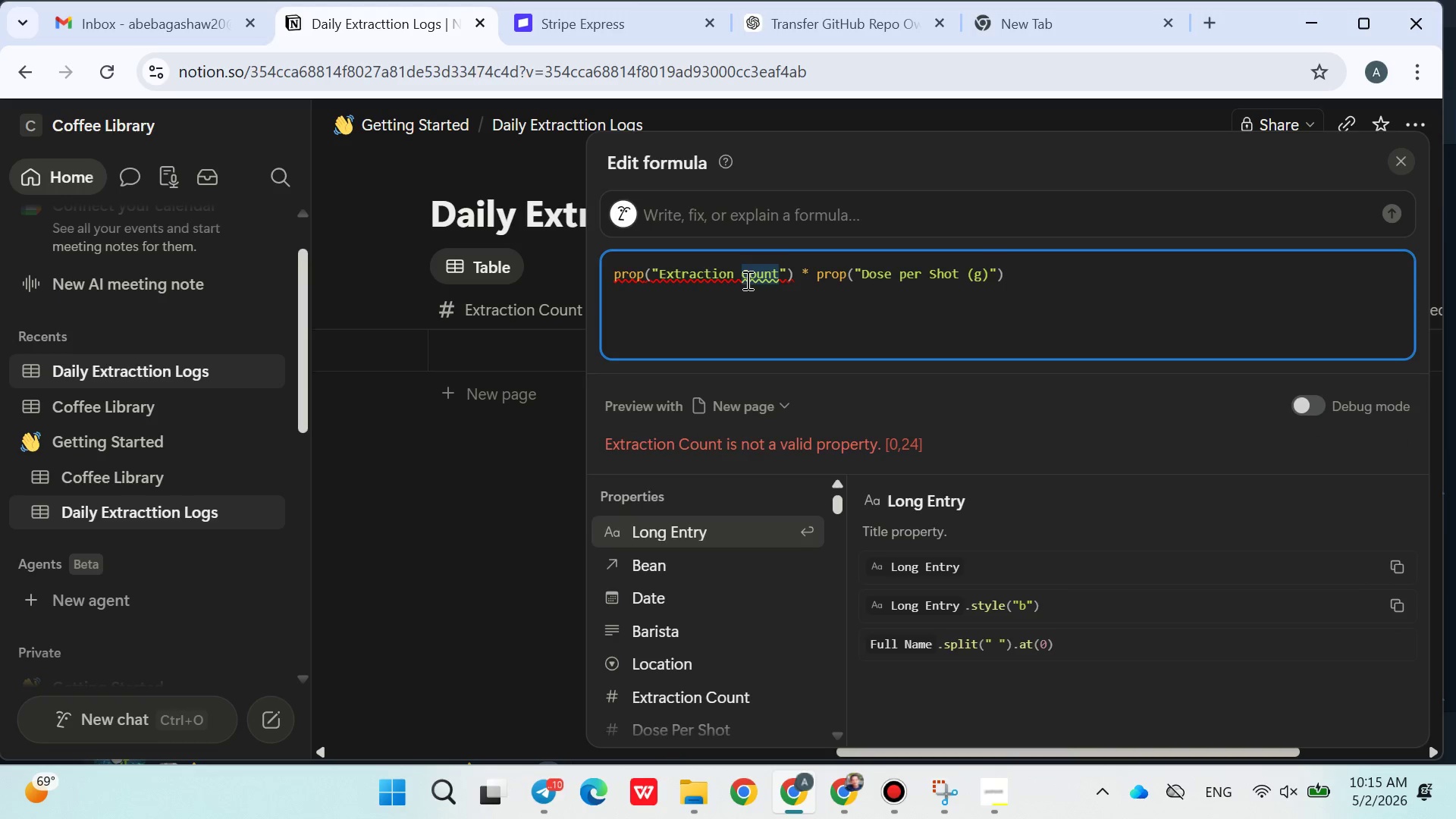 
key(Backspace)
 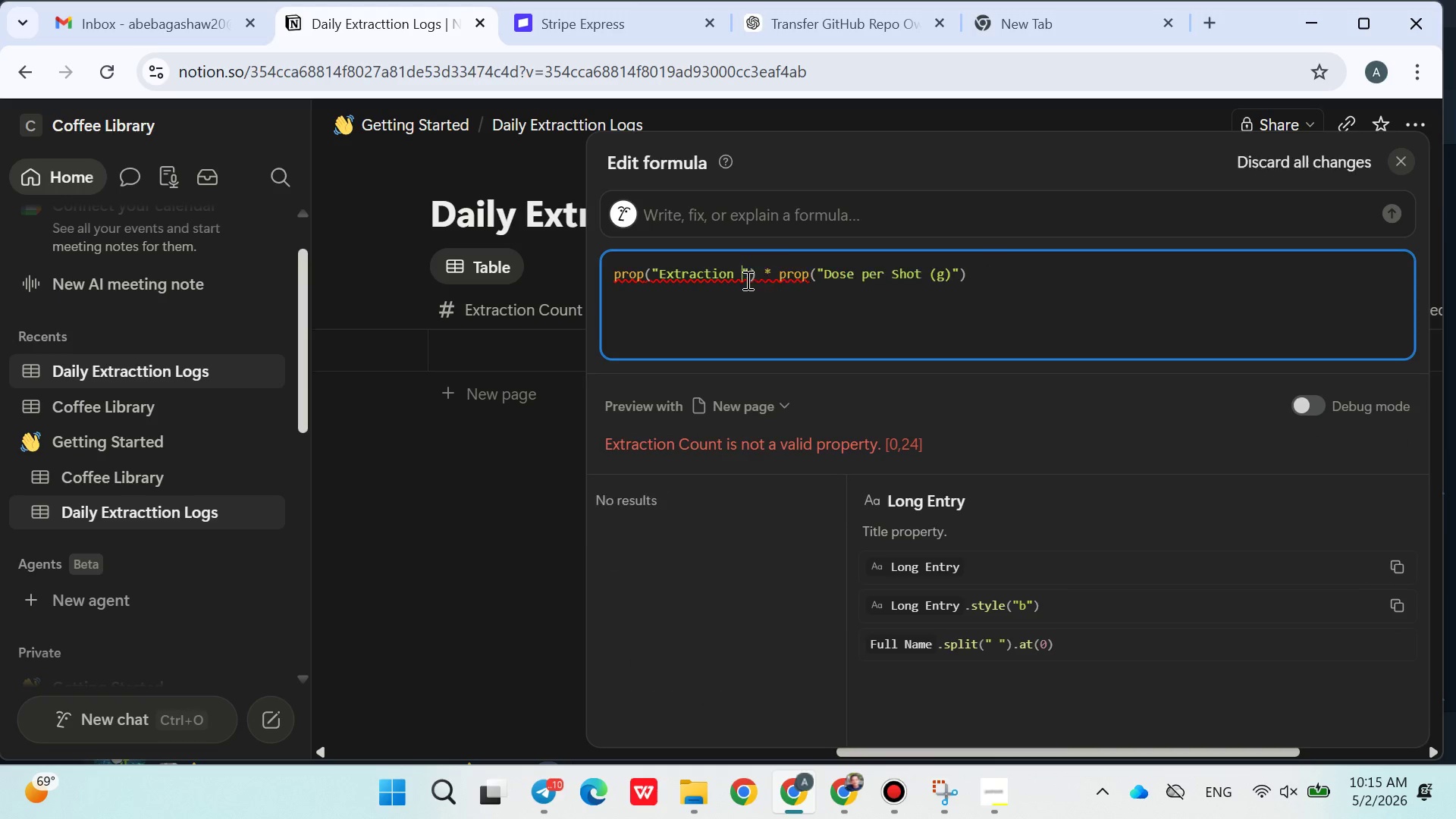 
key(Backspace)
 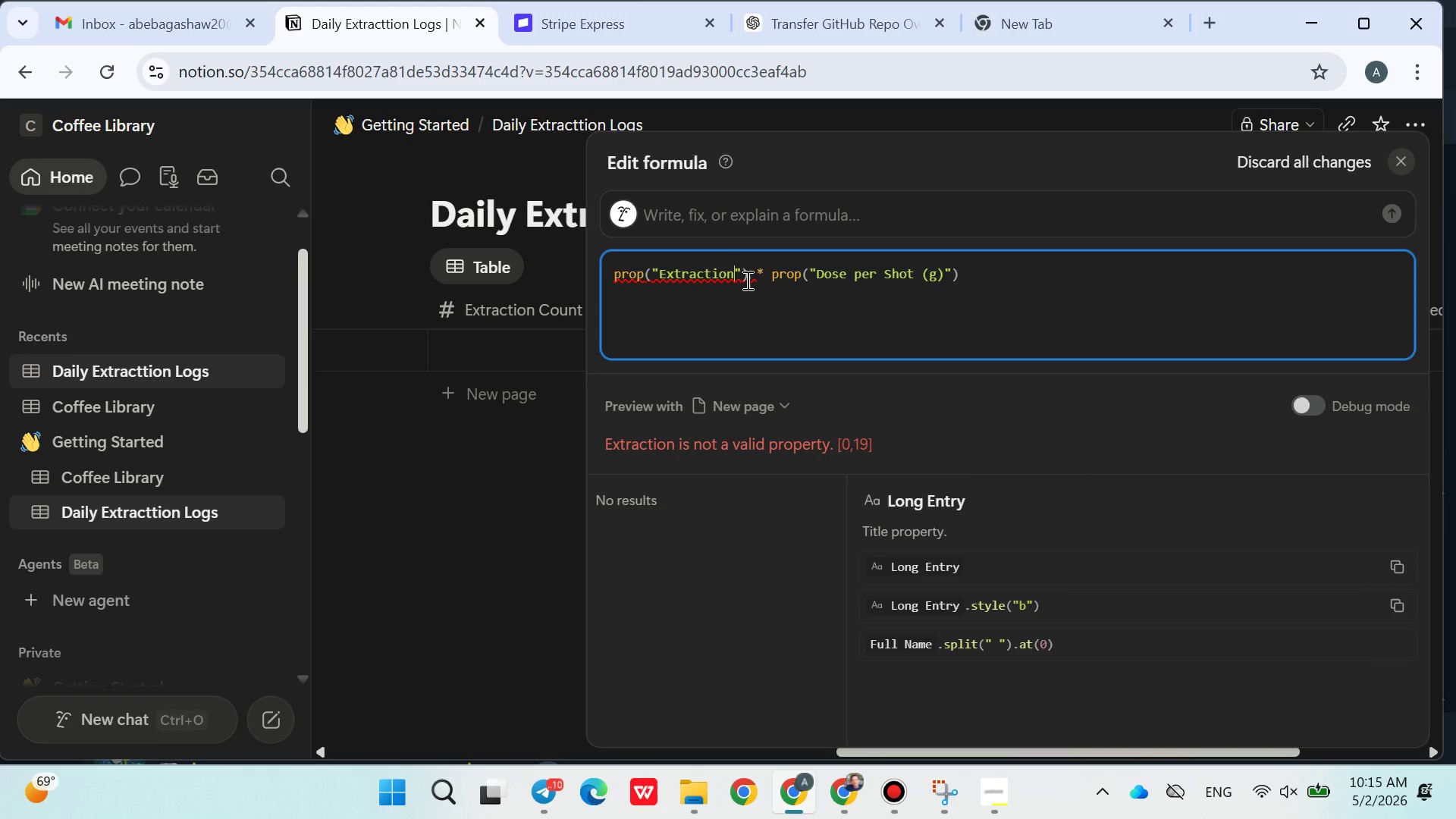 
key(Backspace)
 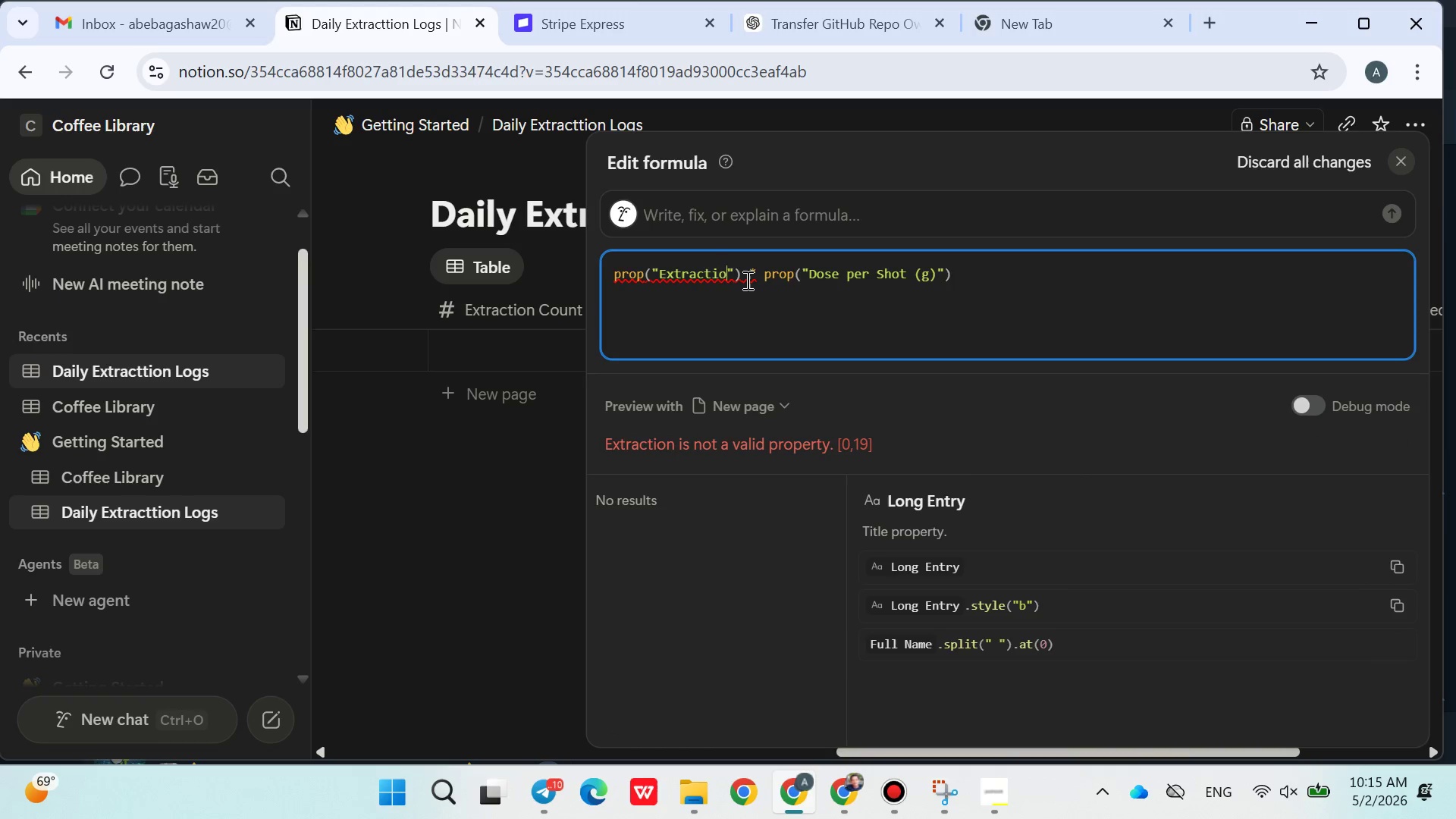 
key(Backspace)
 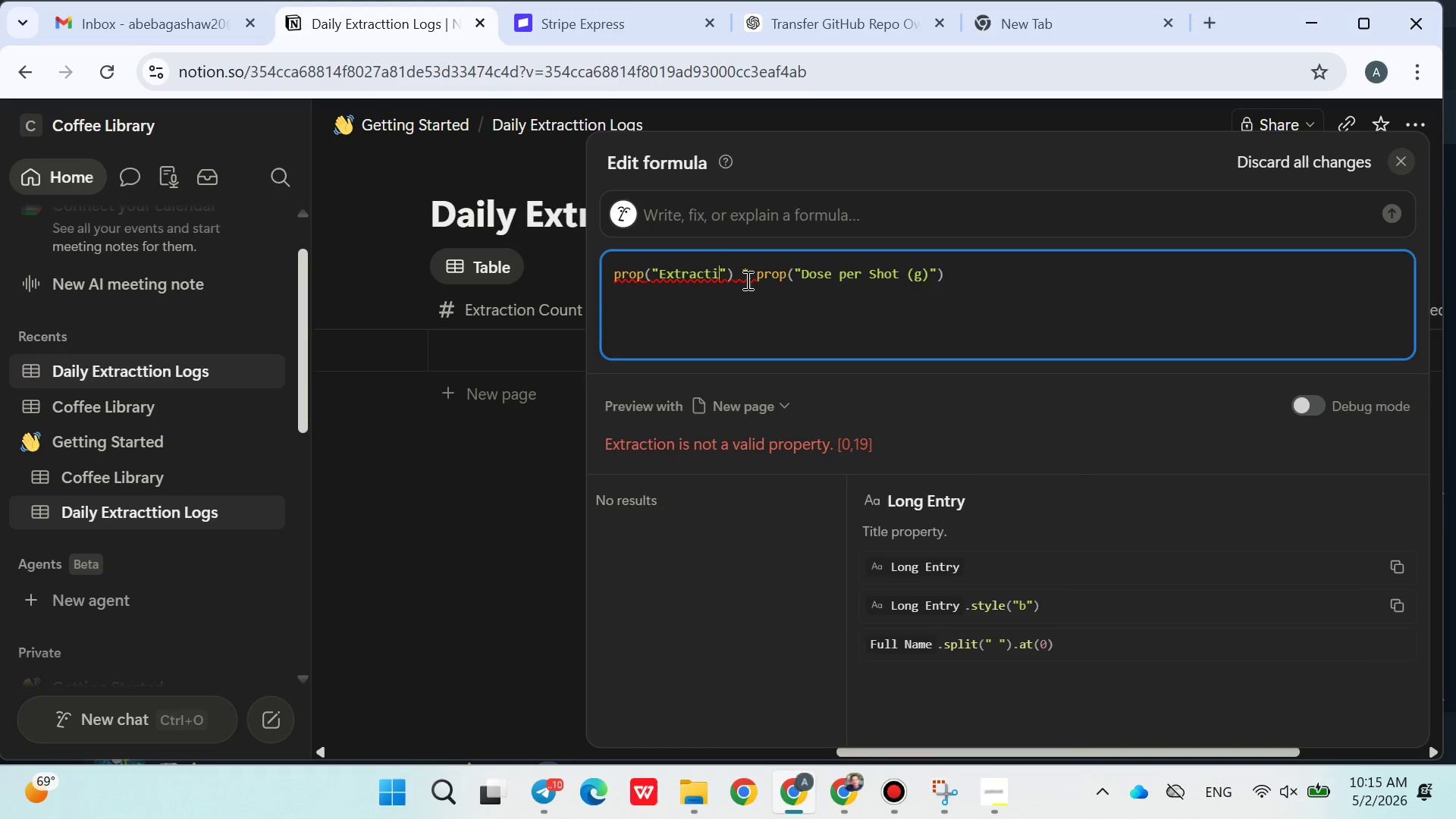 
key(Backspace)
 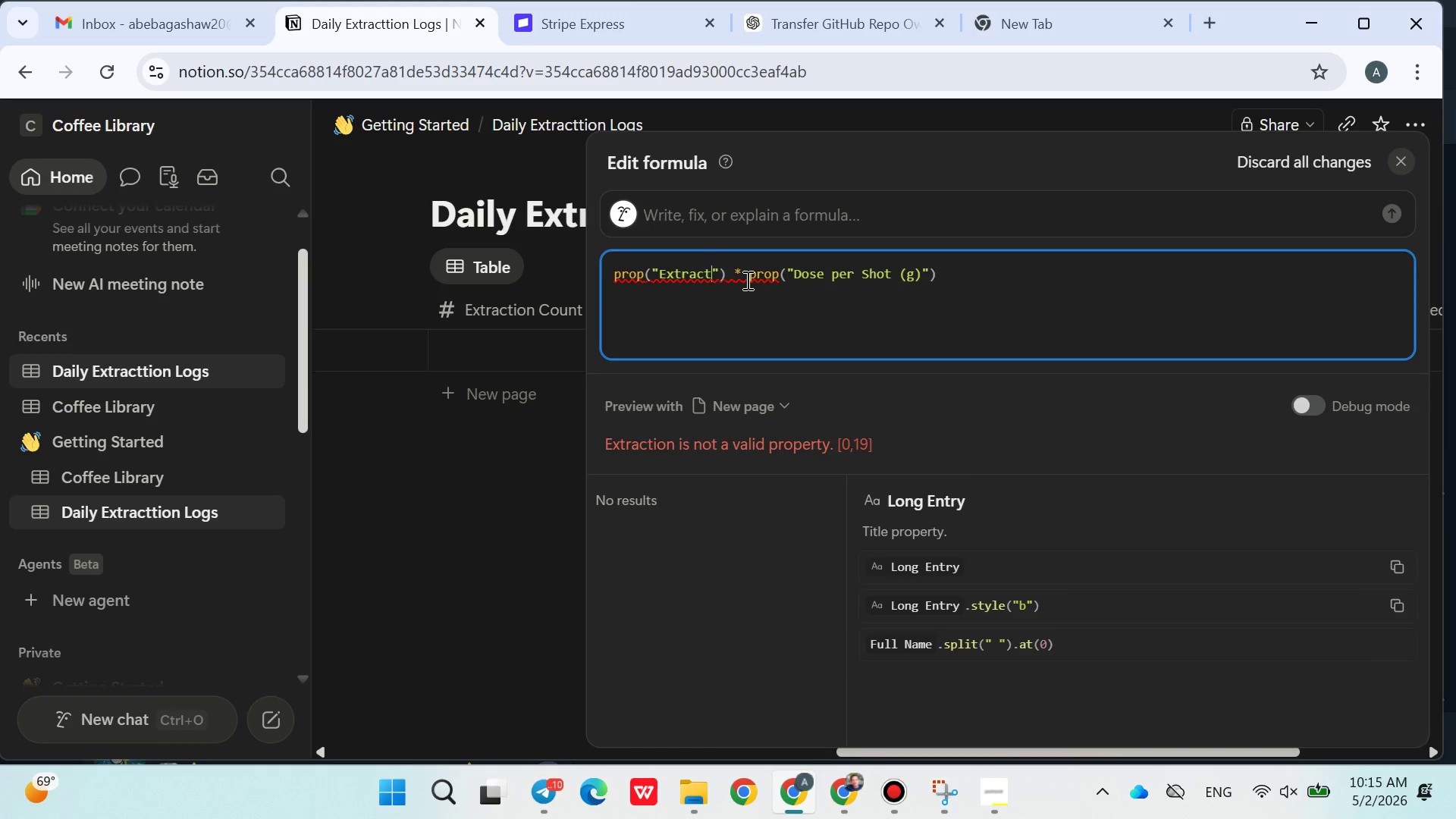 
key(Backspace)
 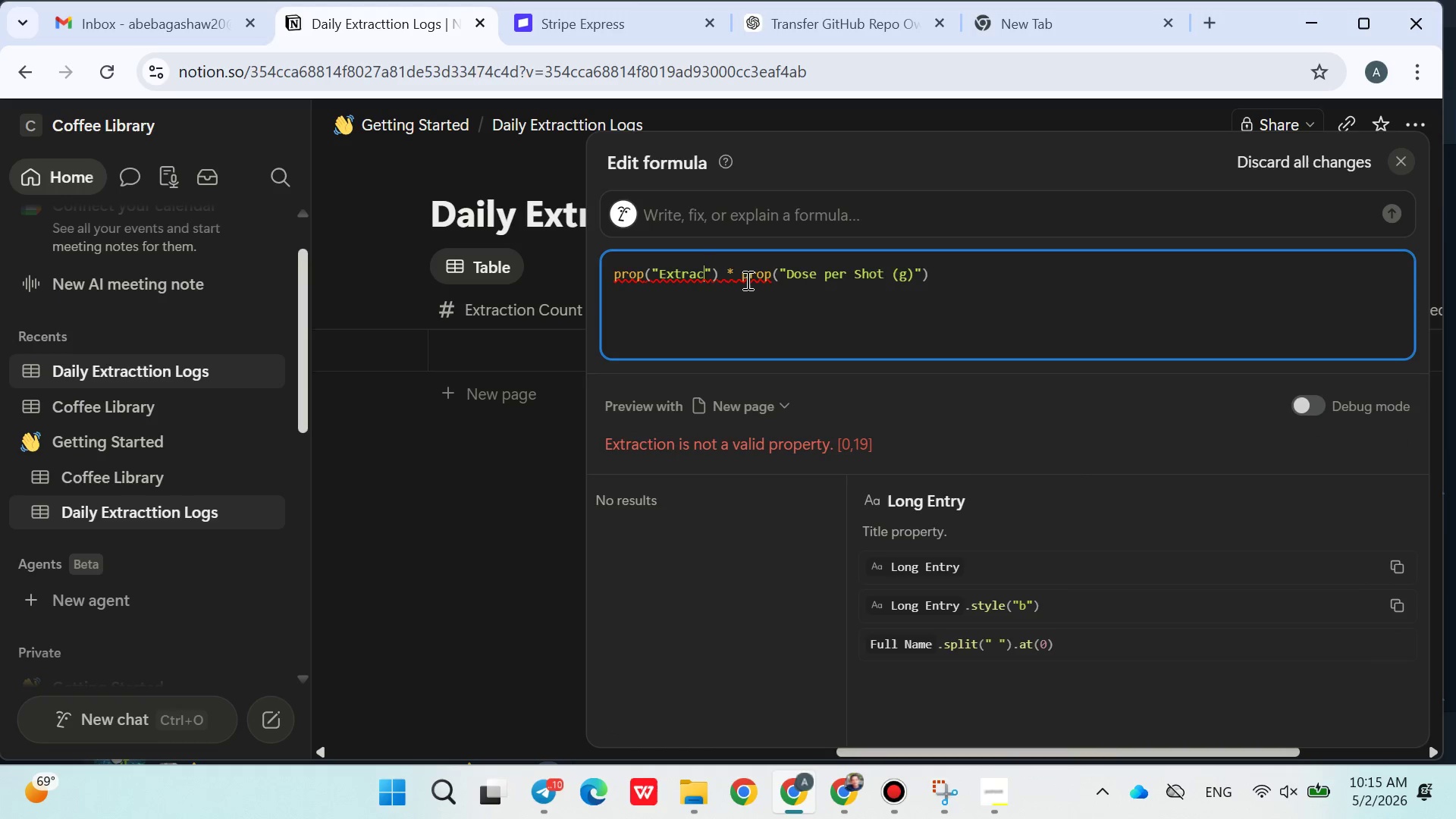 
key(Backspace)
 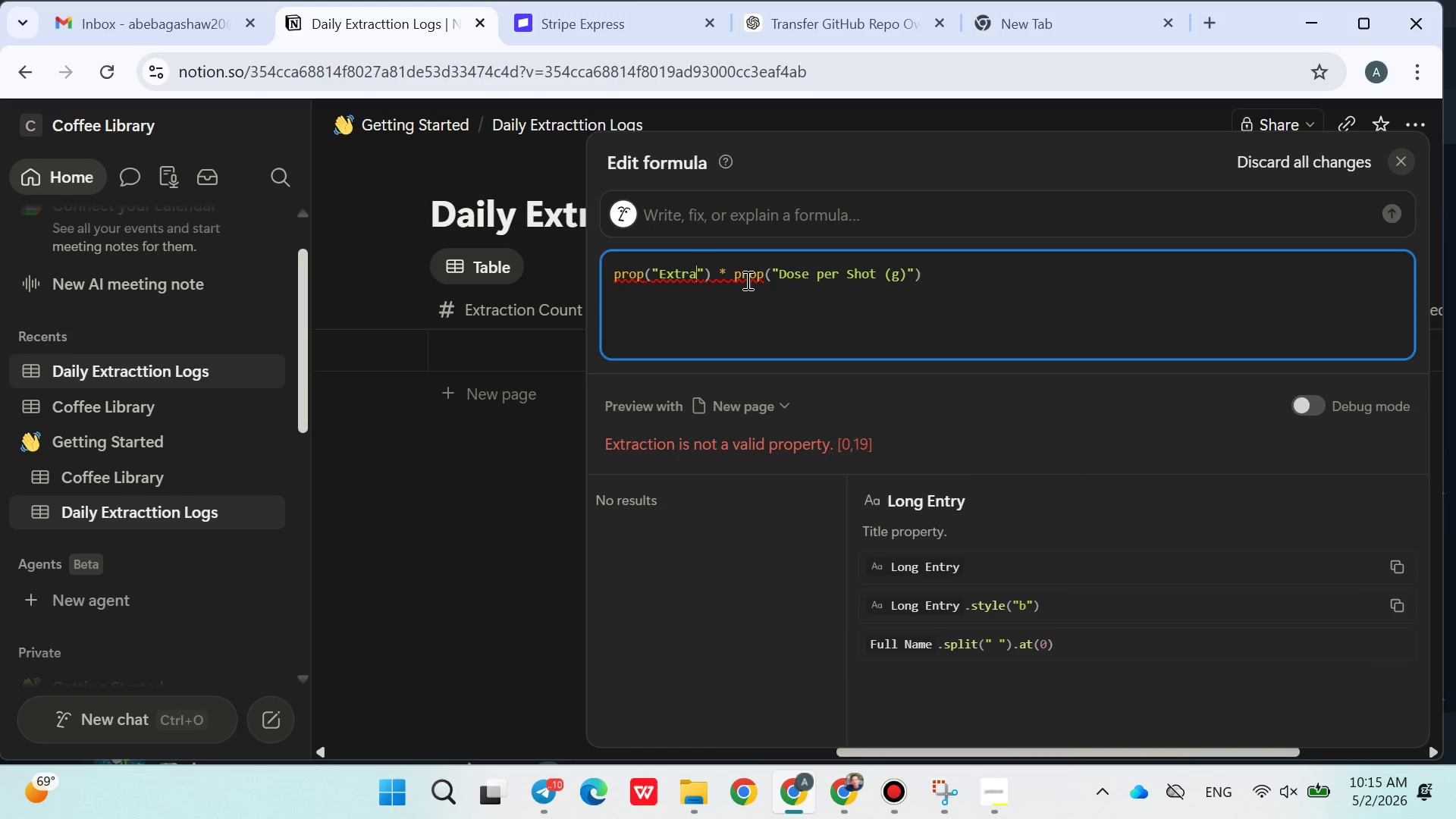 
key(Backspace)
 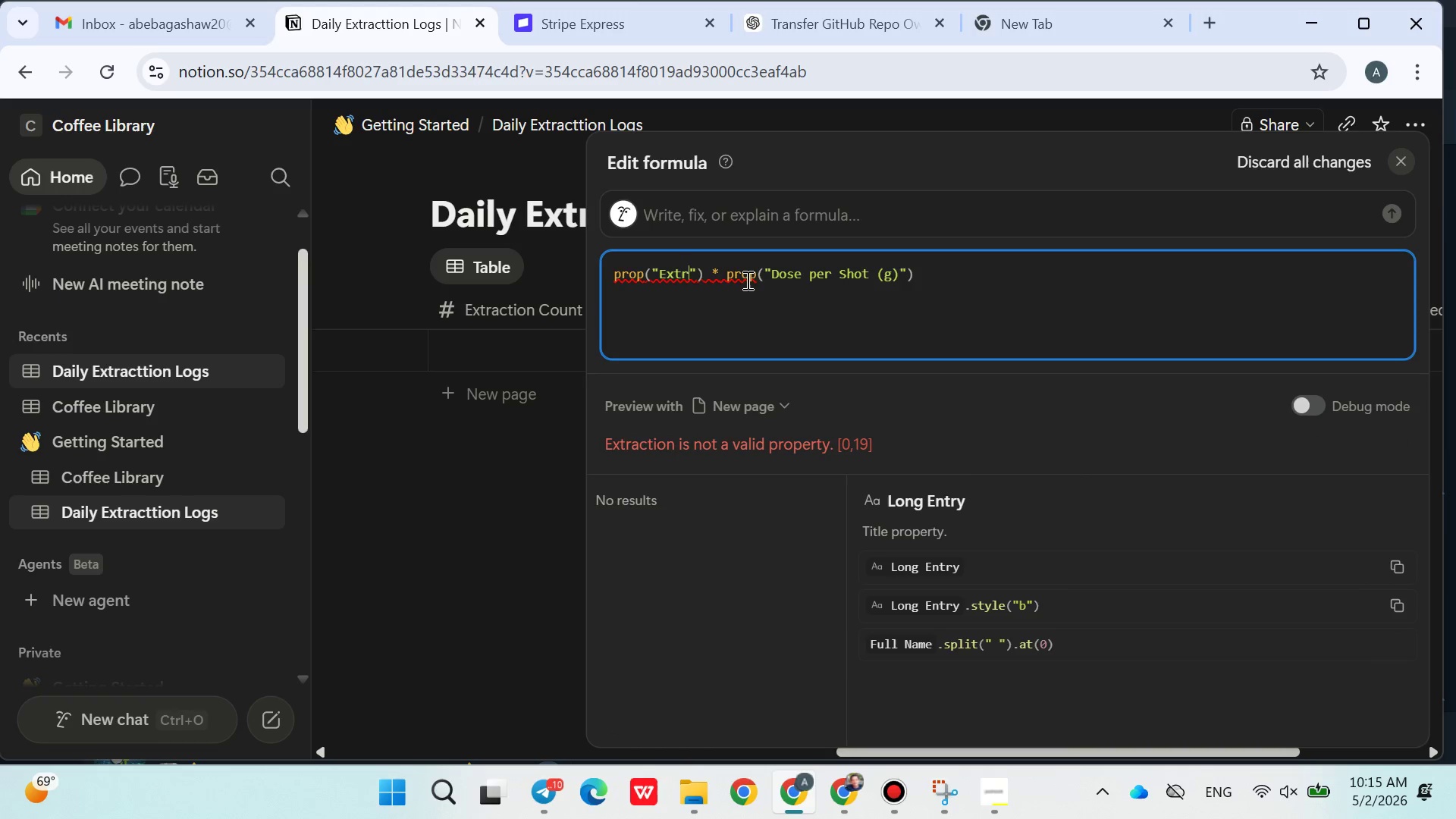 
key(Backspace)
 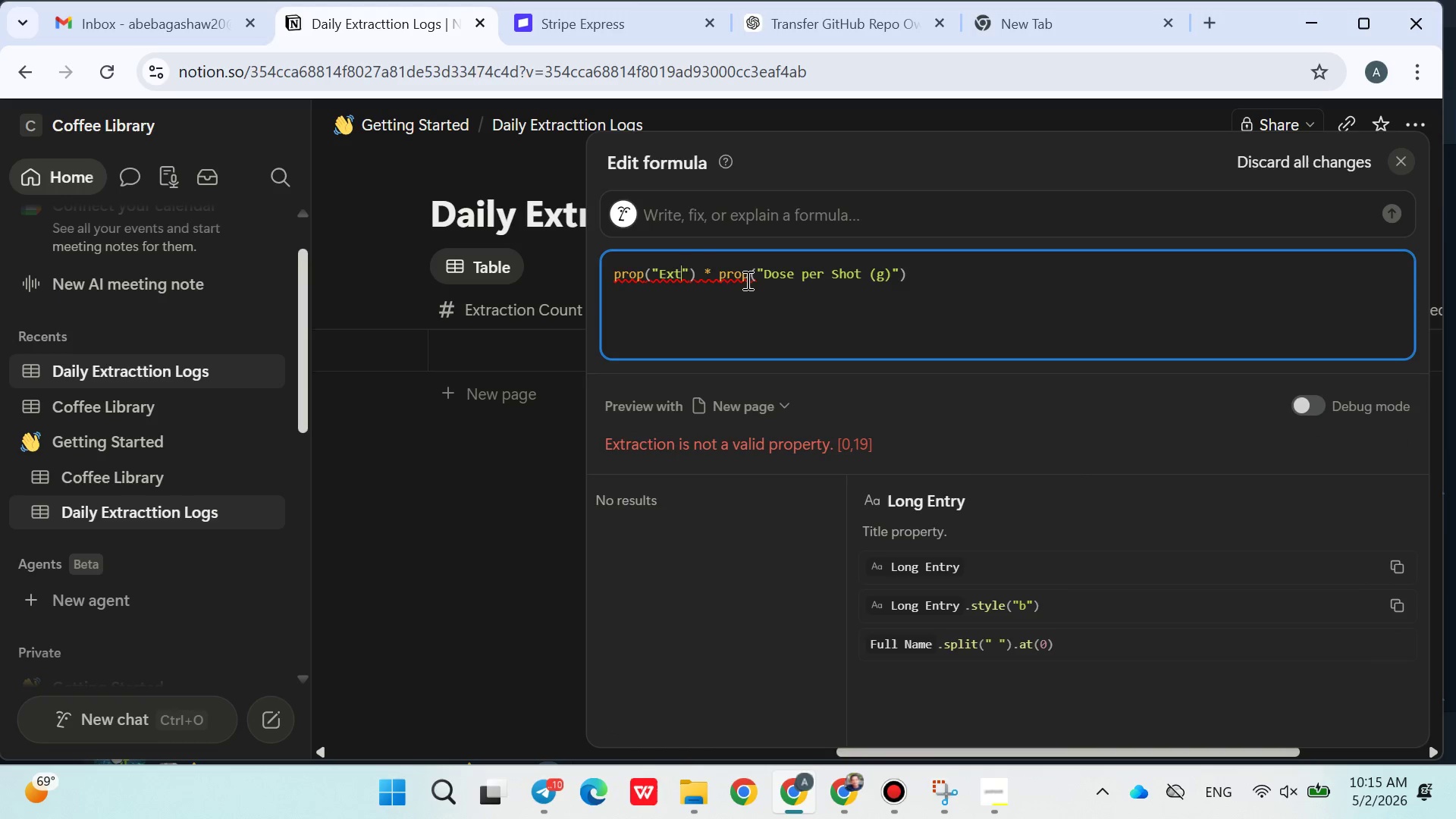 
key(Backspace)
 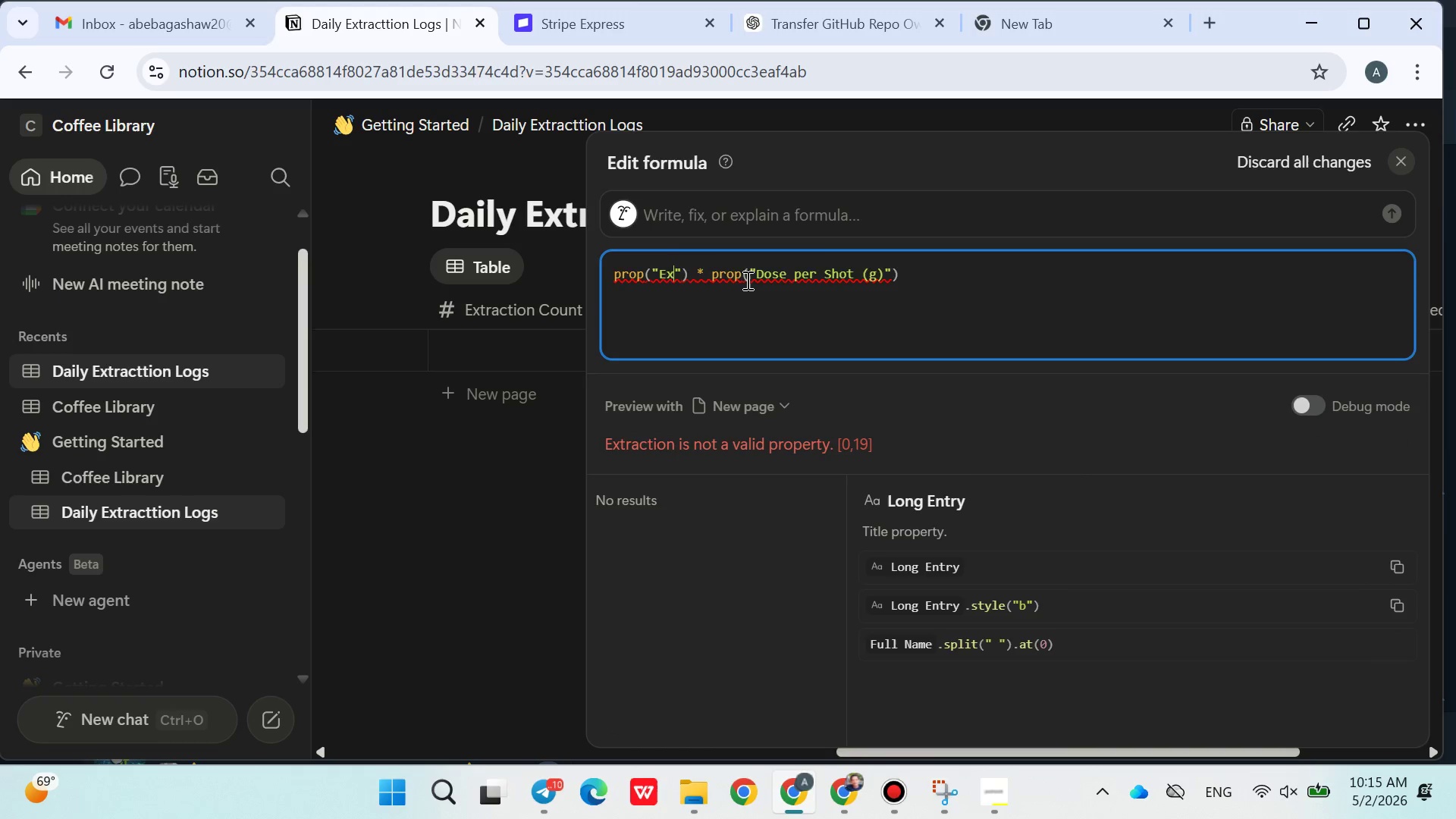 
key(Backspace)
 